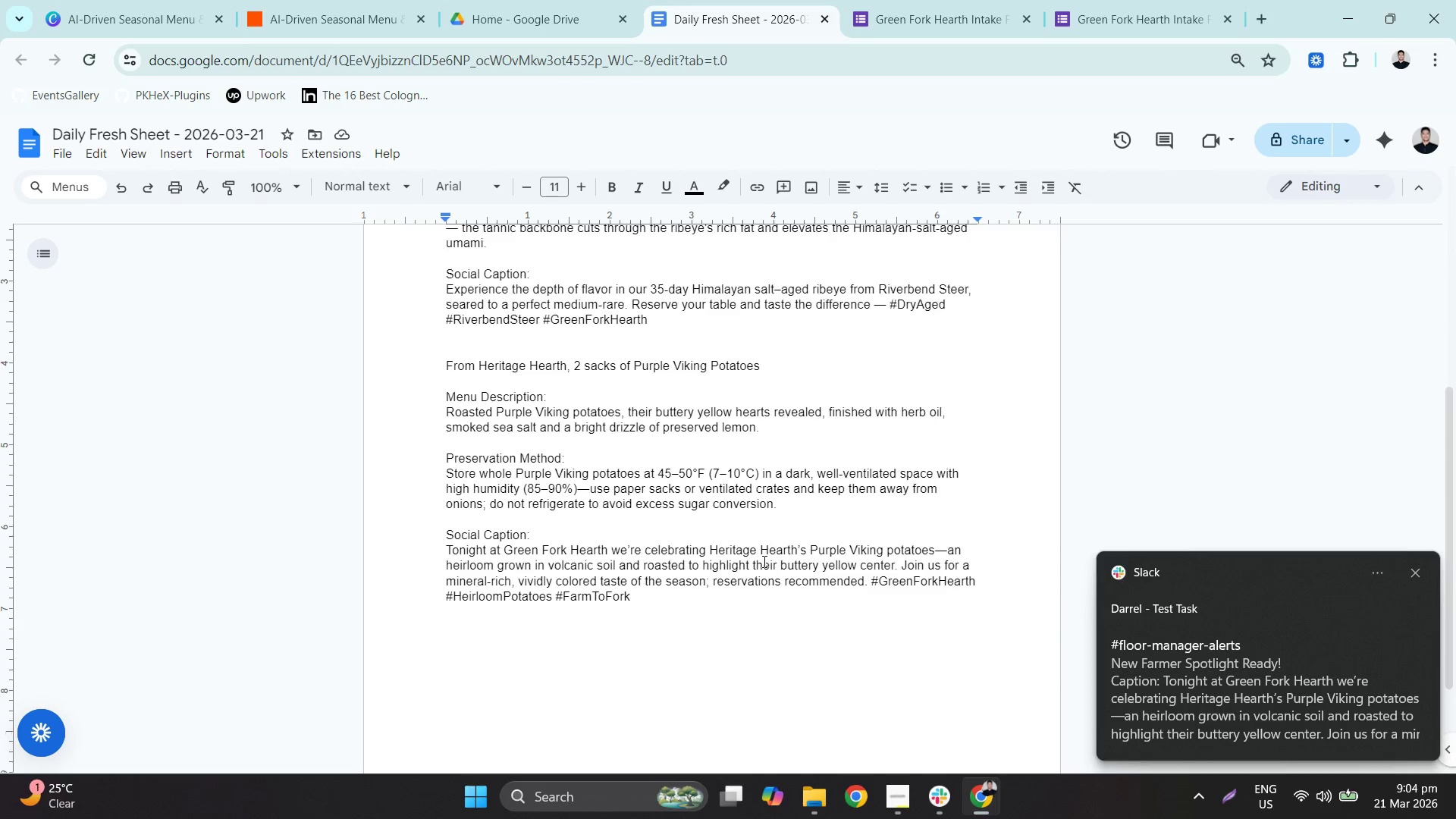 
mouse_move([969, 515])
 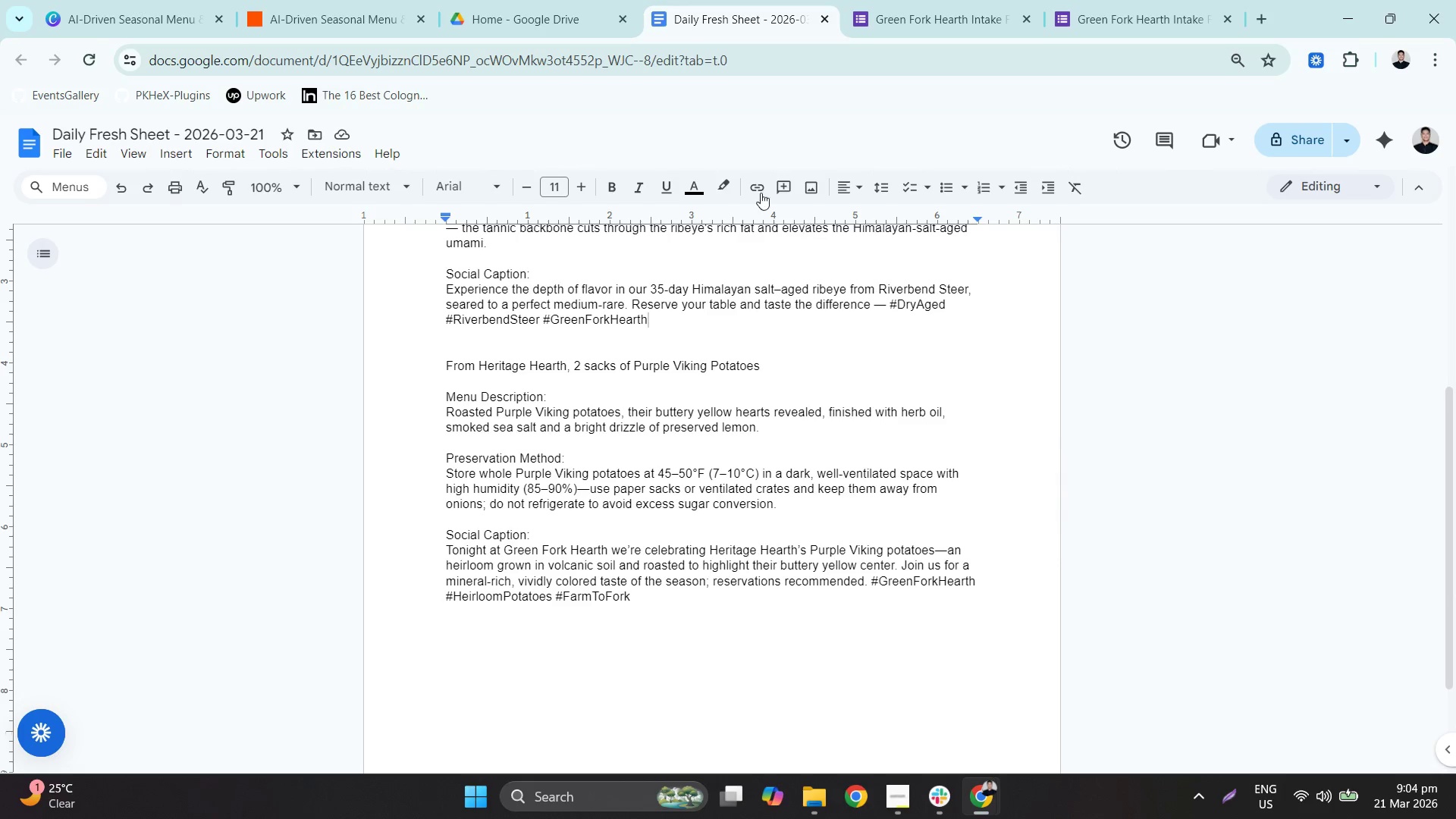 
left_click([499, 0])
 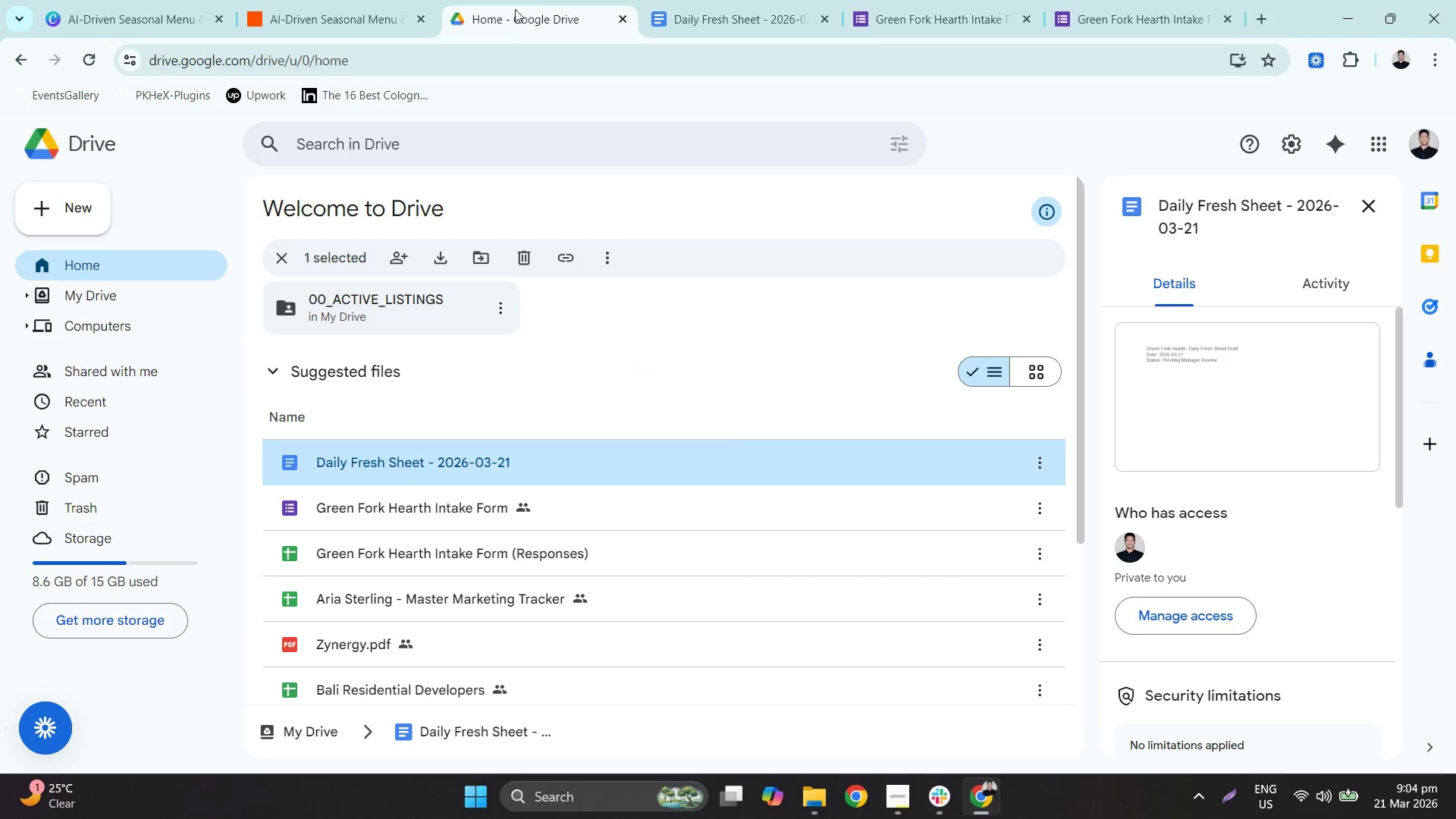 
left_click([360, 0])
 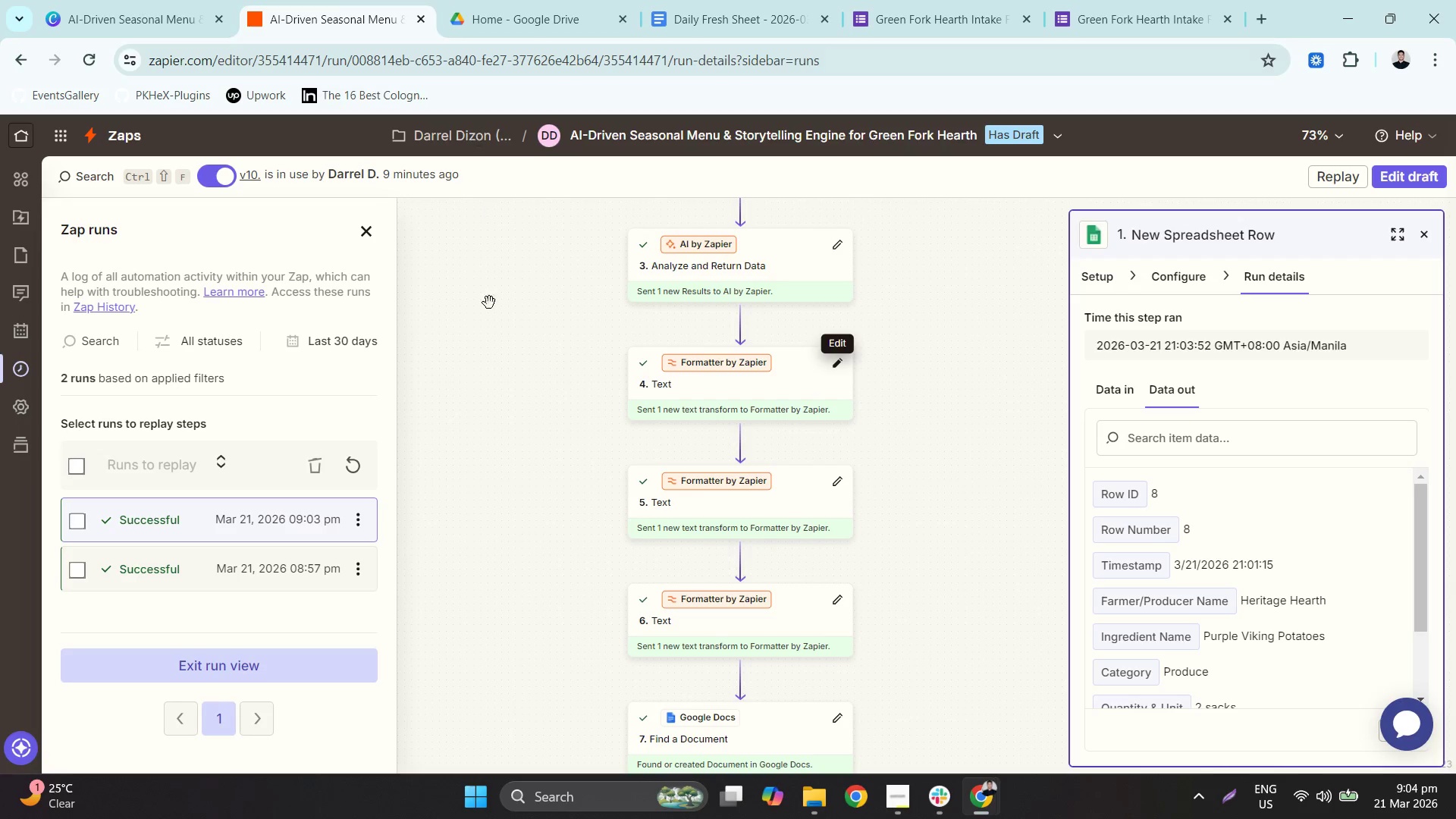 
scroll: coordinate [535, 442], scroll_direction: down, amount: 10.0
 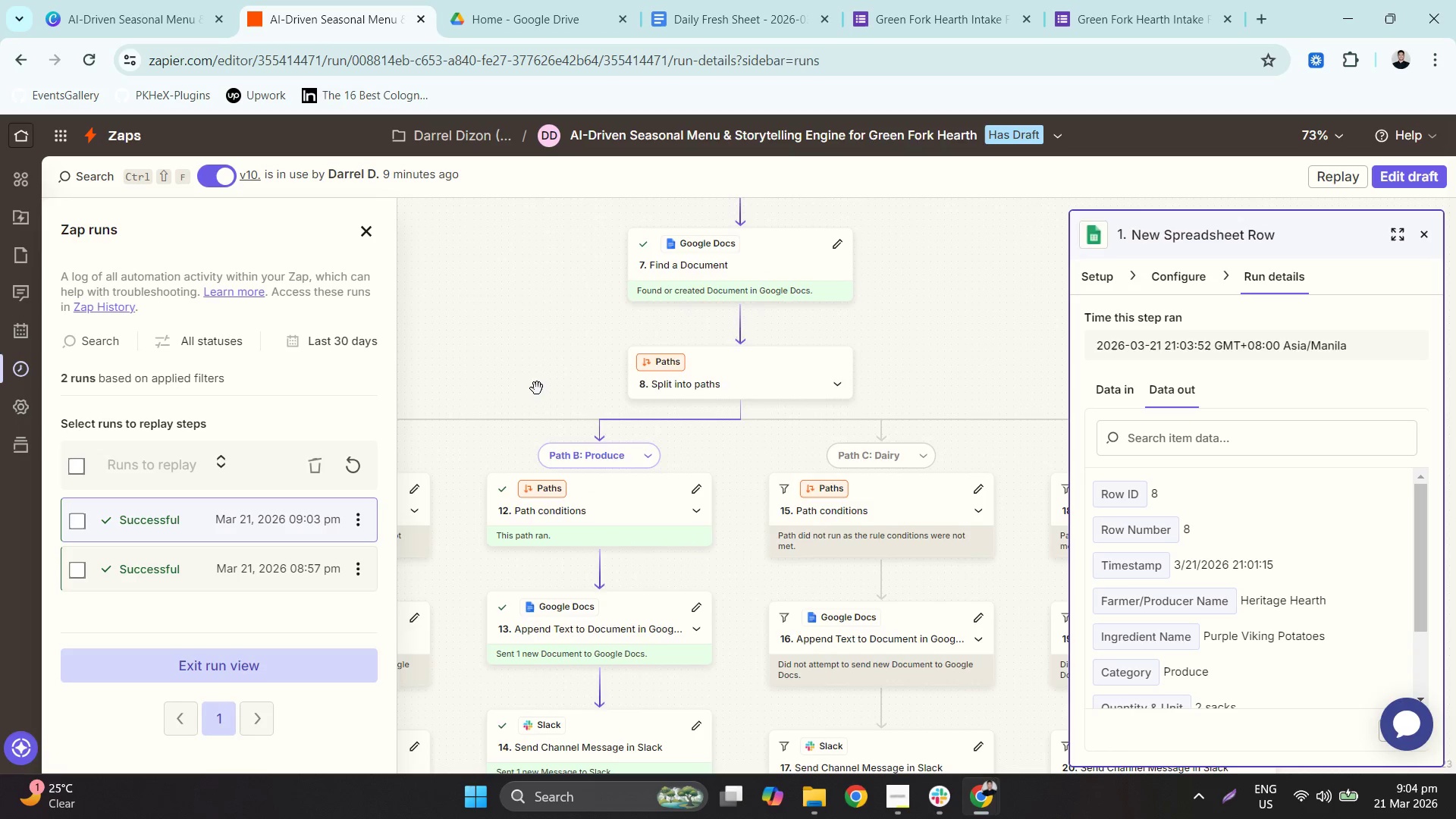 
scroll: coordinate [558, 412], scroll_direction: up, amount: 13.0
 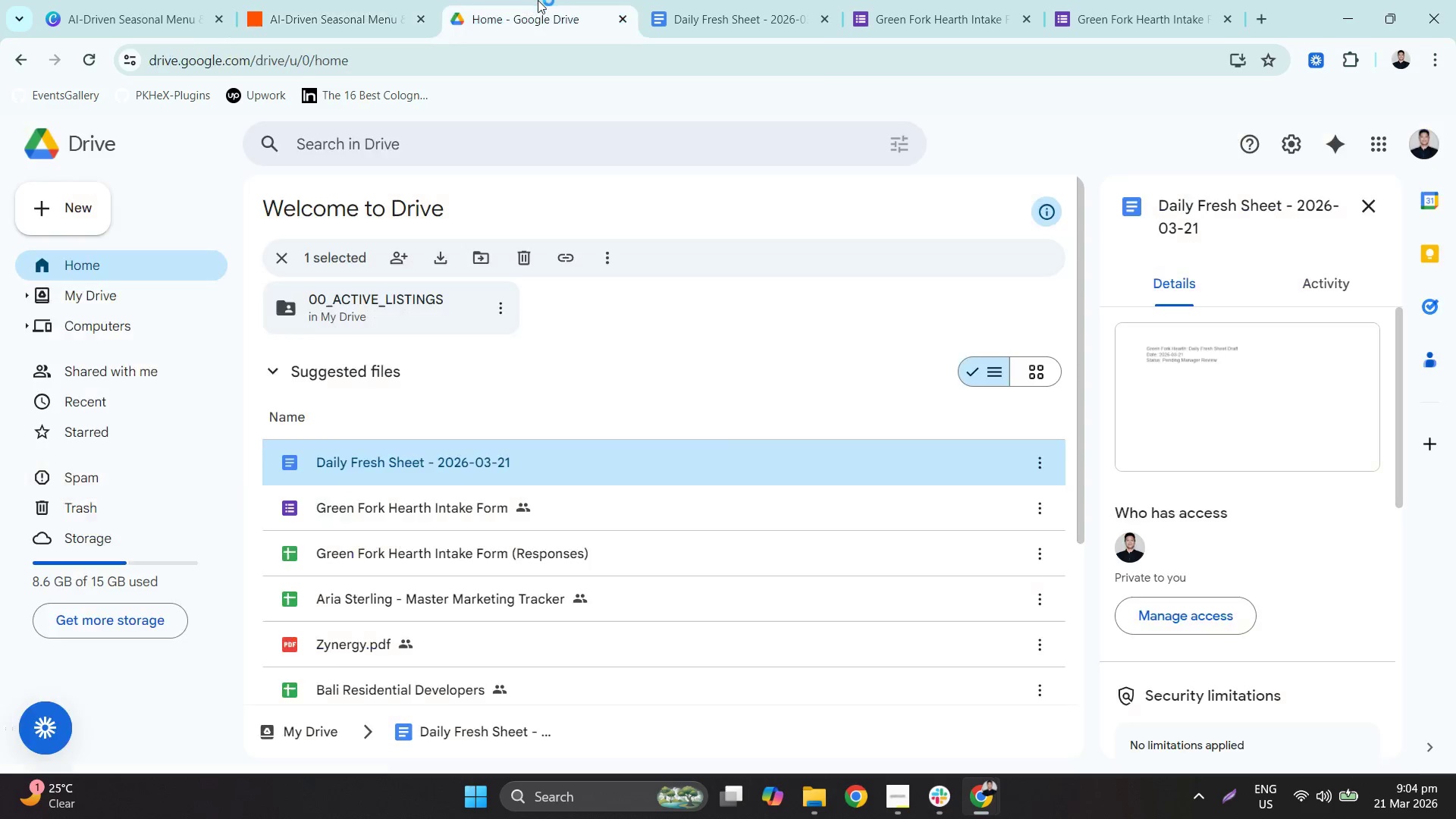 
double_click([741, 0])
 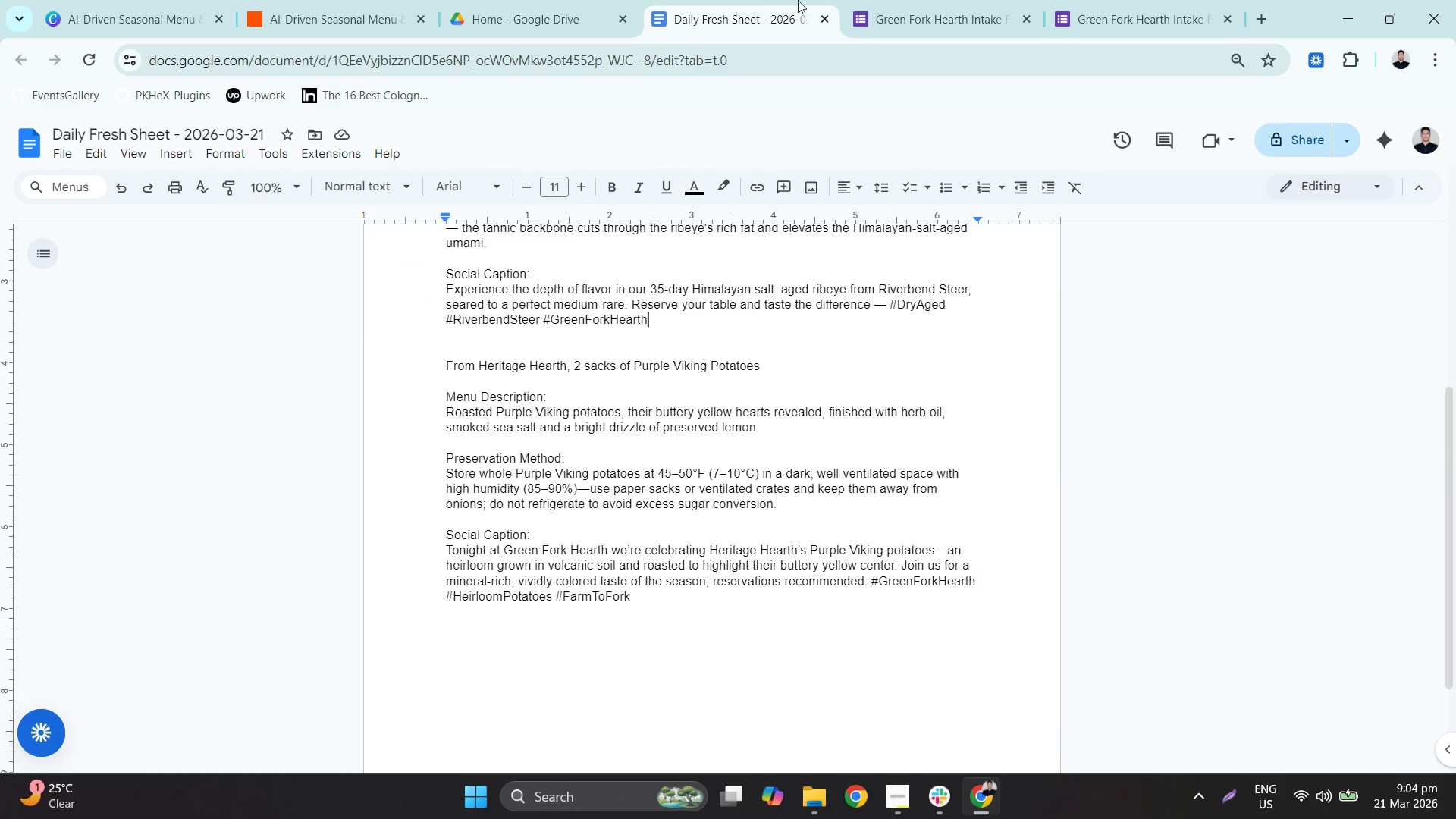 
left_click([913, 0])
 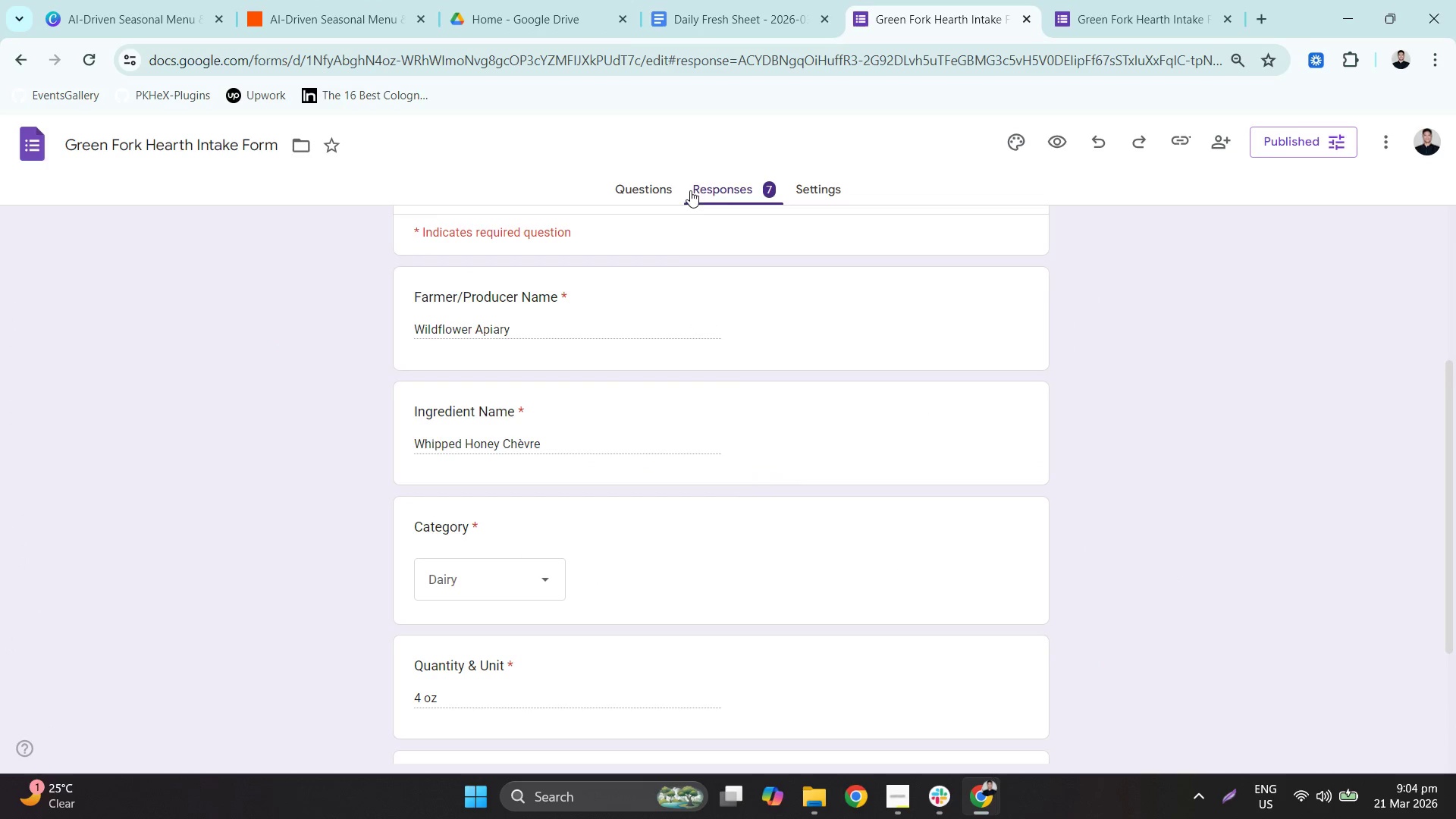 
scroll: coordinate [645, 403], scroll_direction: up, amount: 4.0
 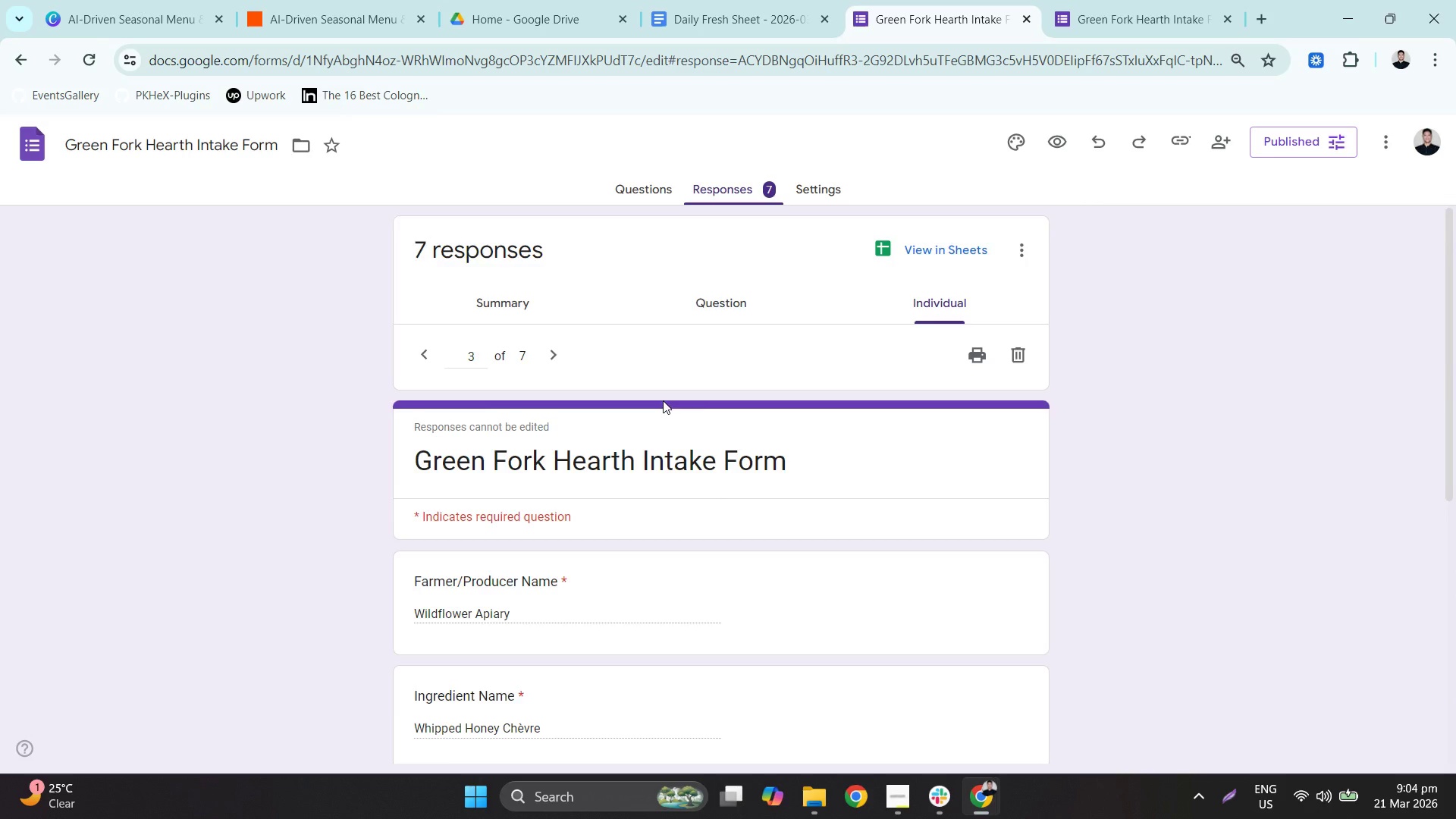 
scroll: coordinate [661, 444], scroll_direction: down, amount: 3.0
 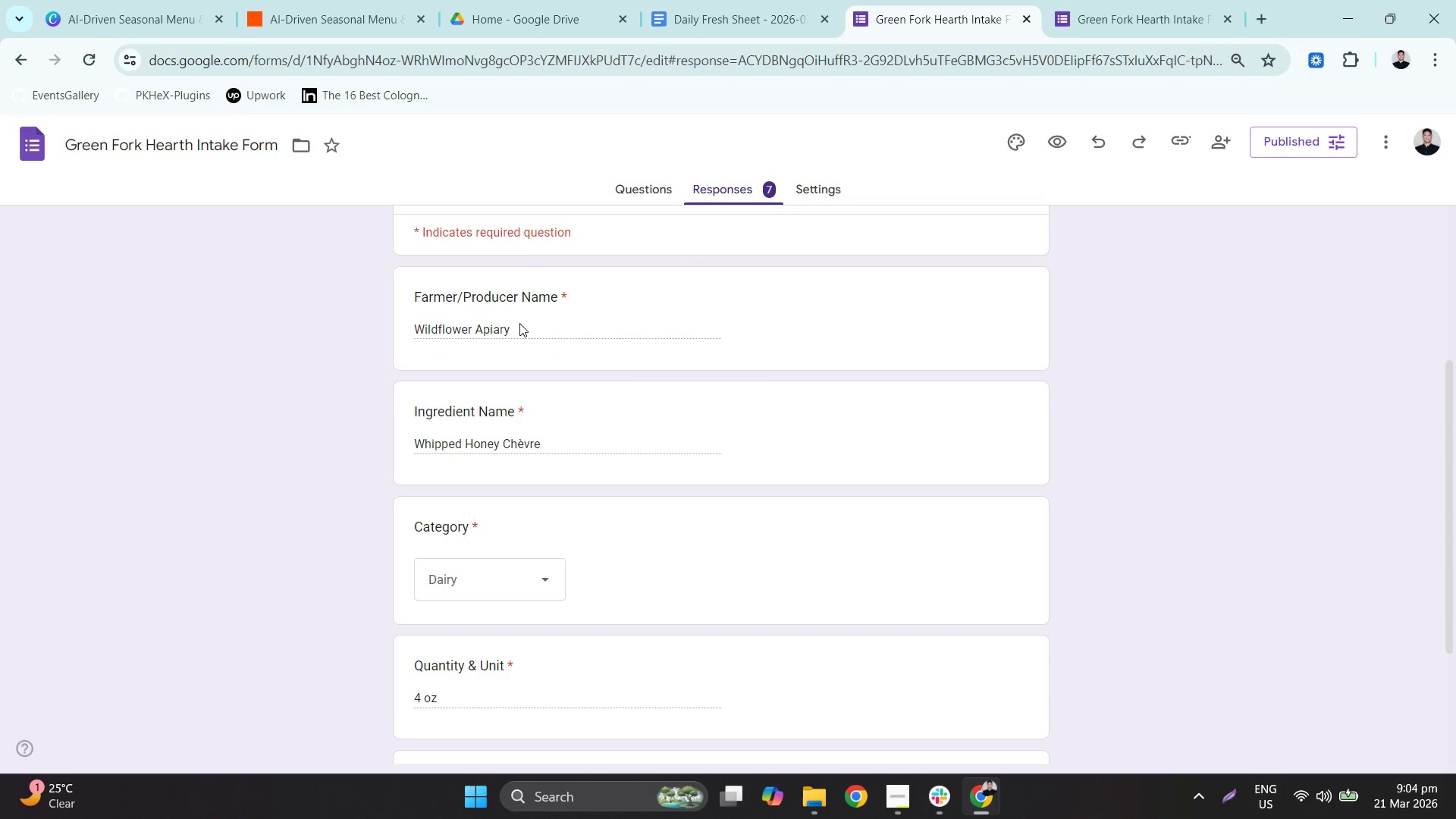 
double_click([519, 322])
 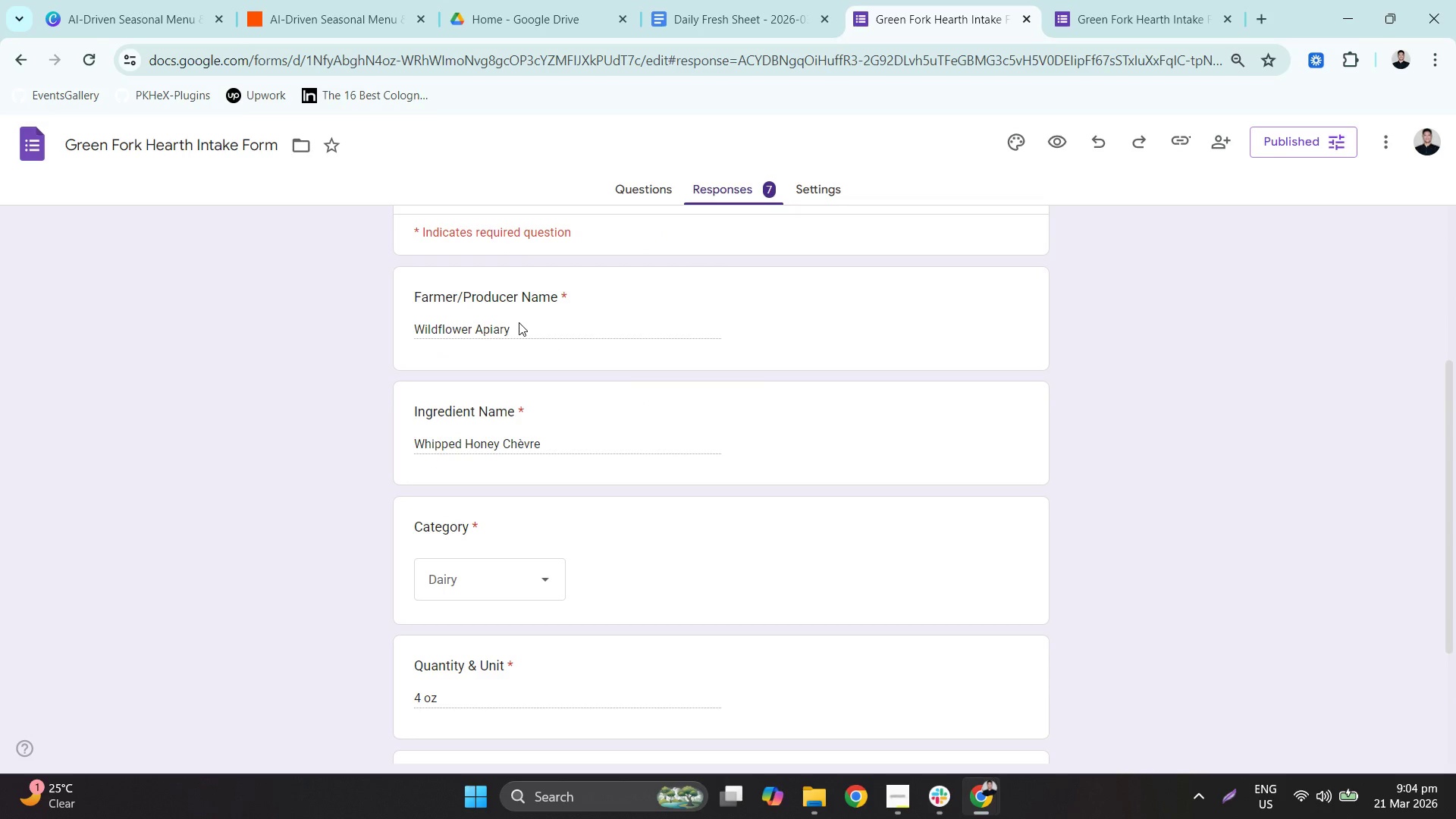 
triple_click([519, 322])
 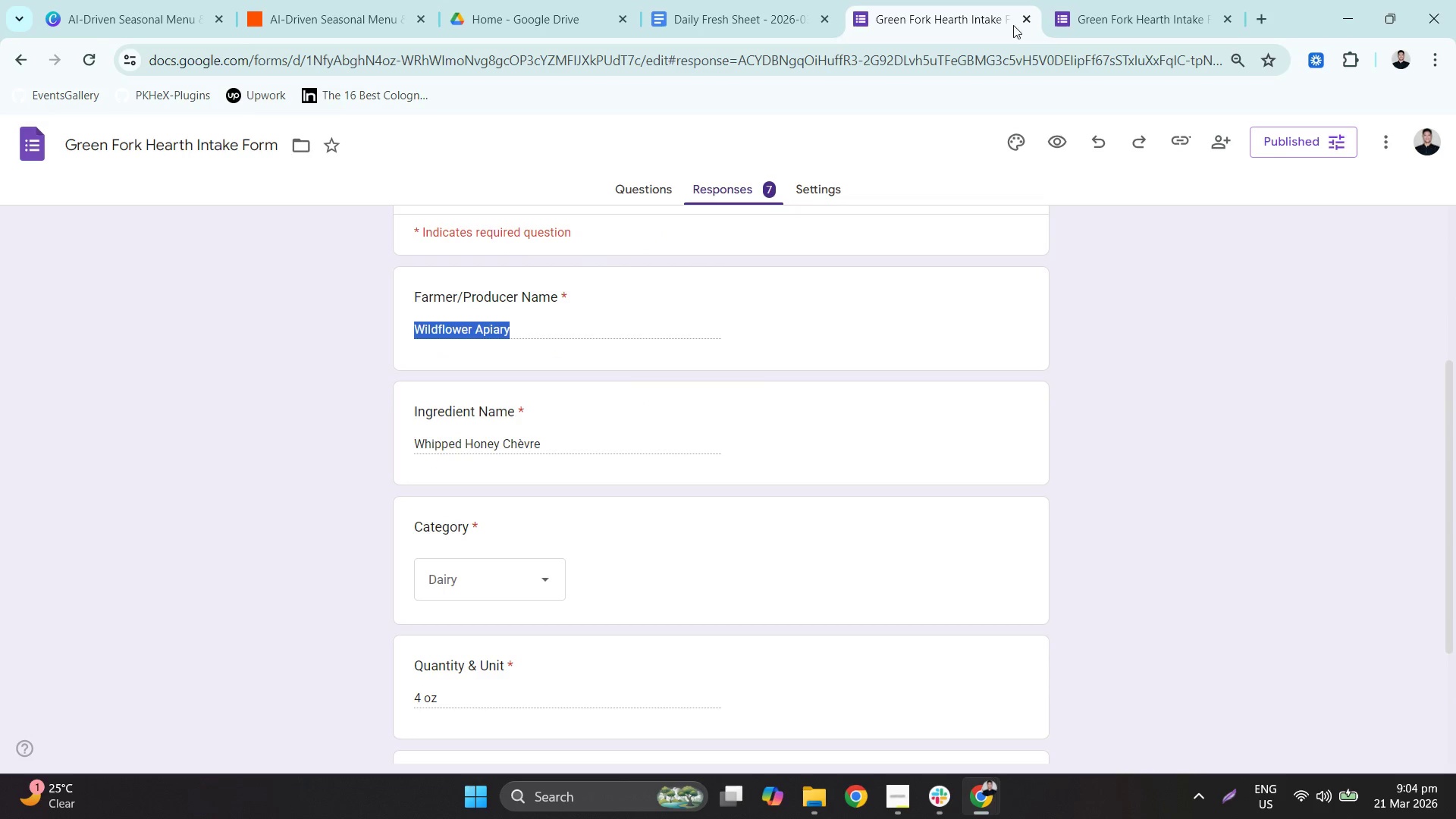 
key(C)
 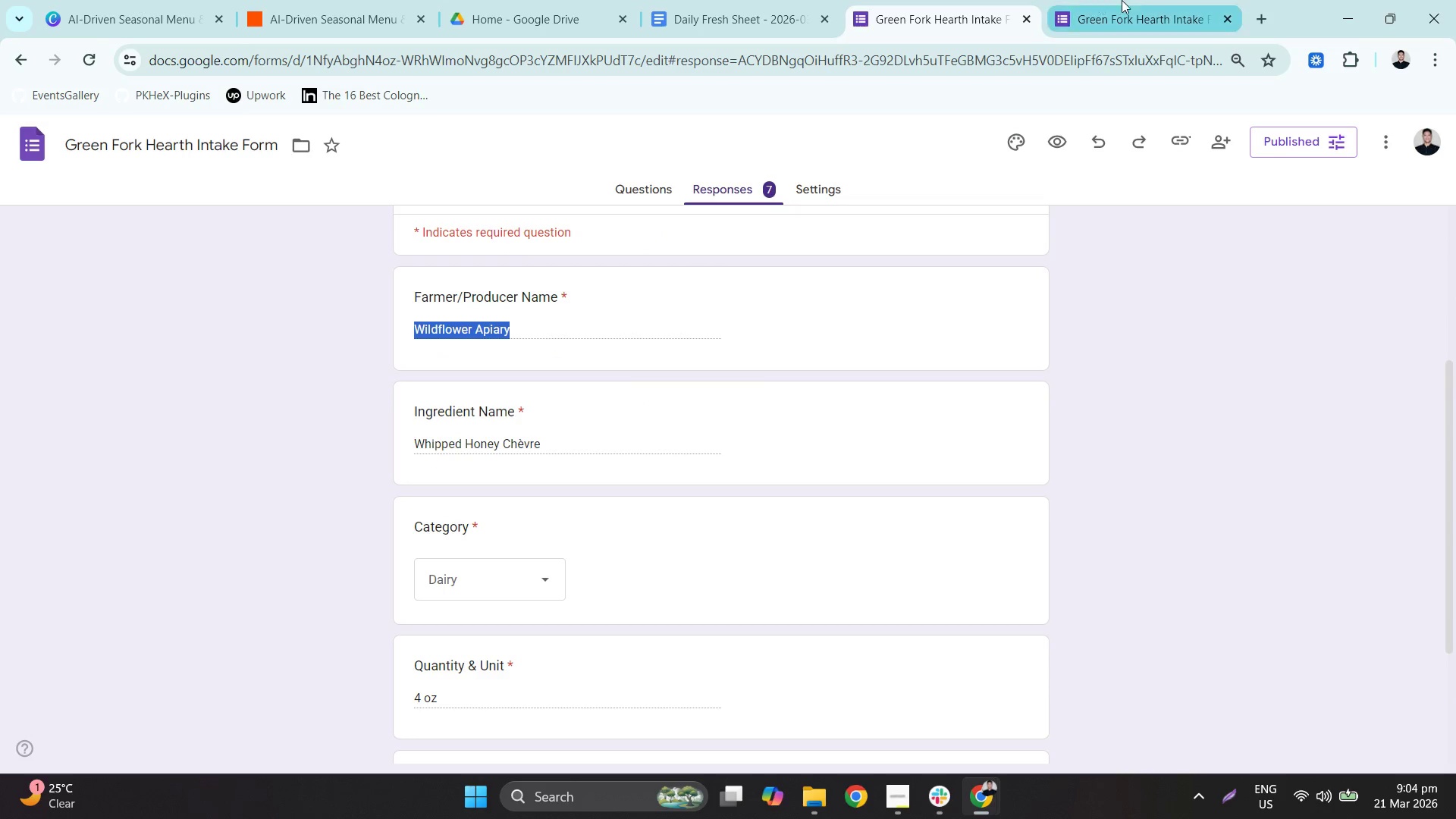 
left_click([1134, 0])
 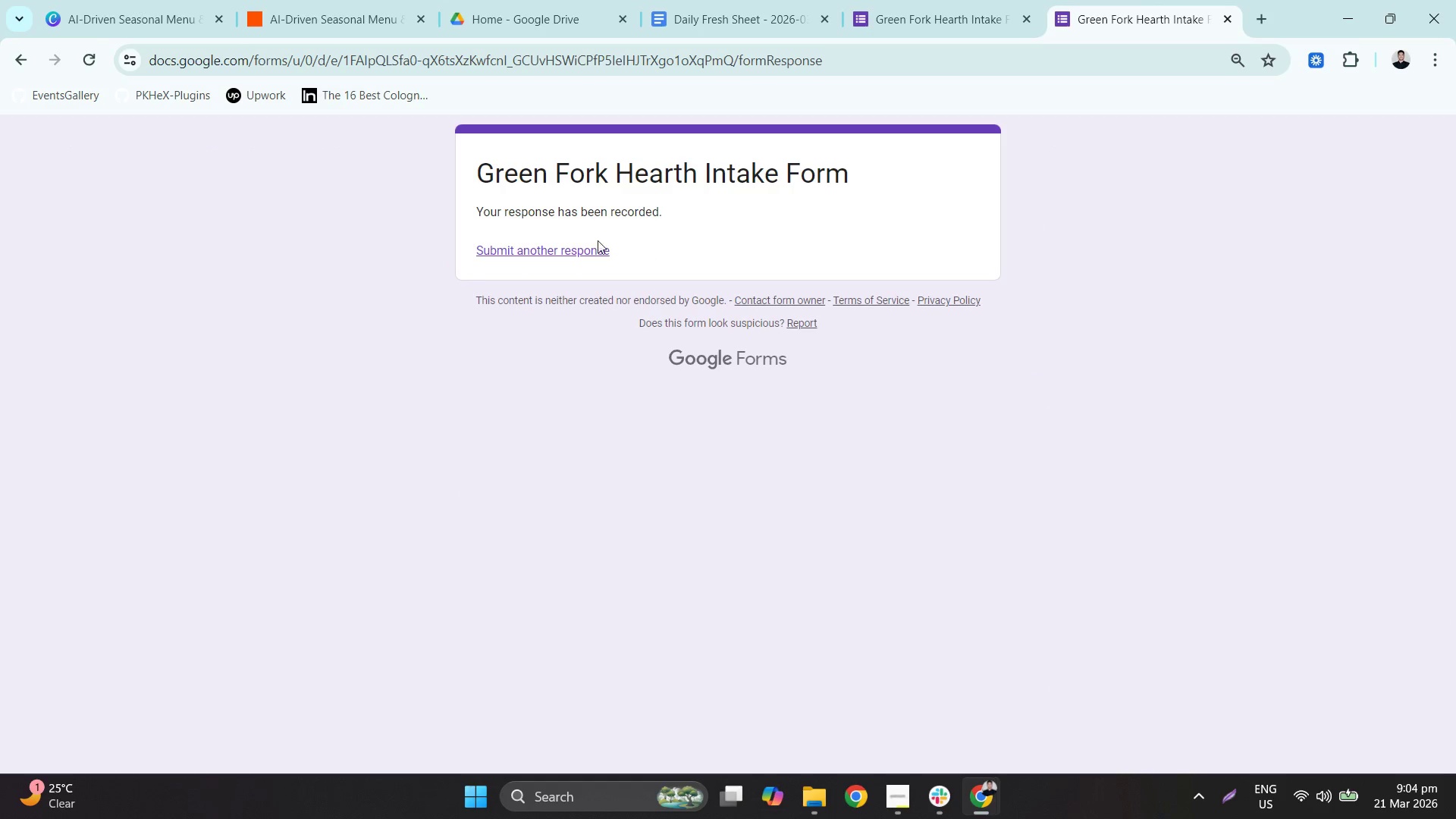 
double_click([586, 256])
 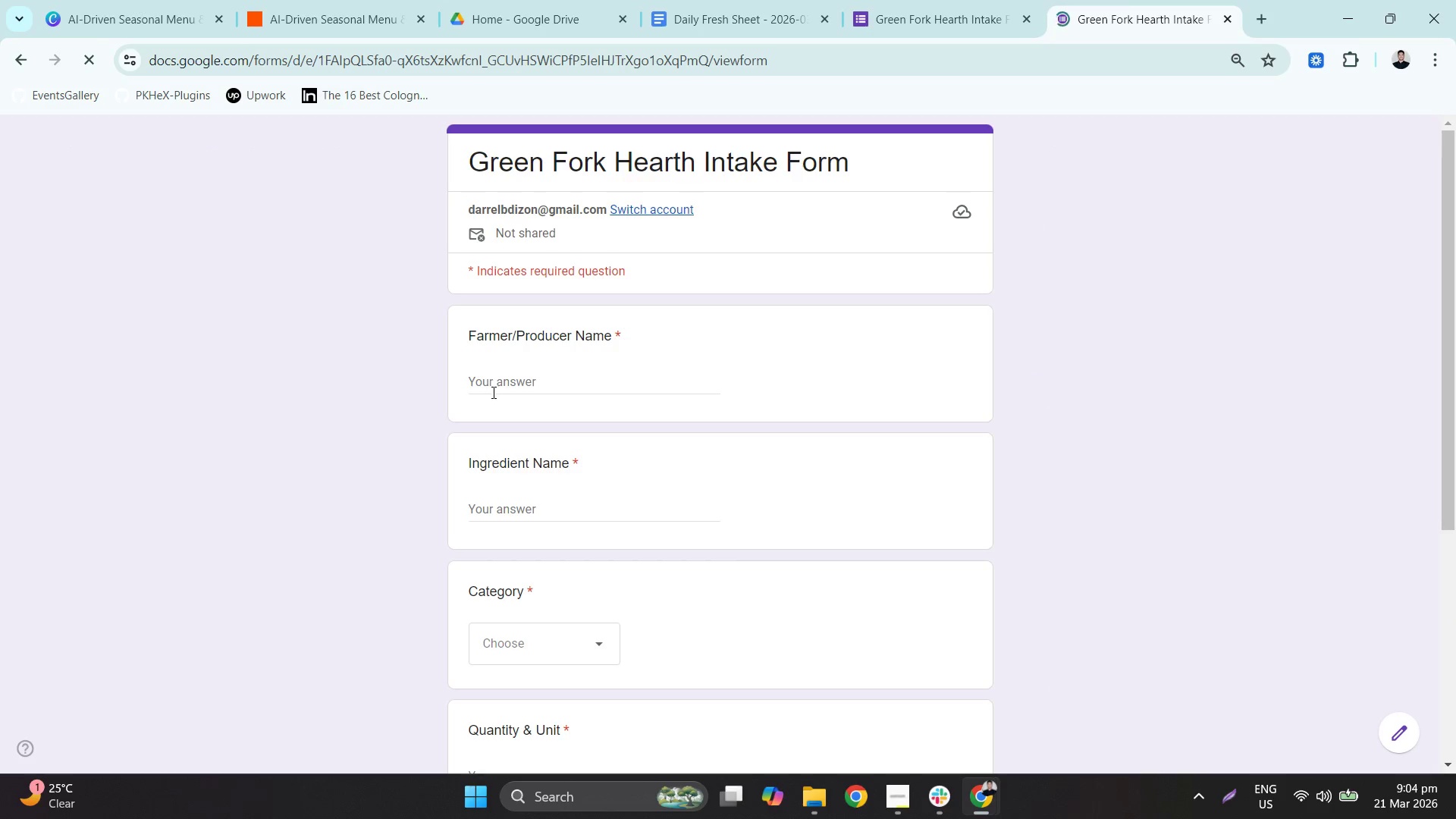 
key(Control+ControlLeft)
 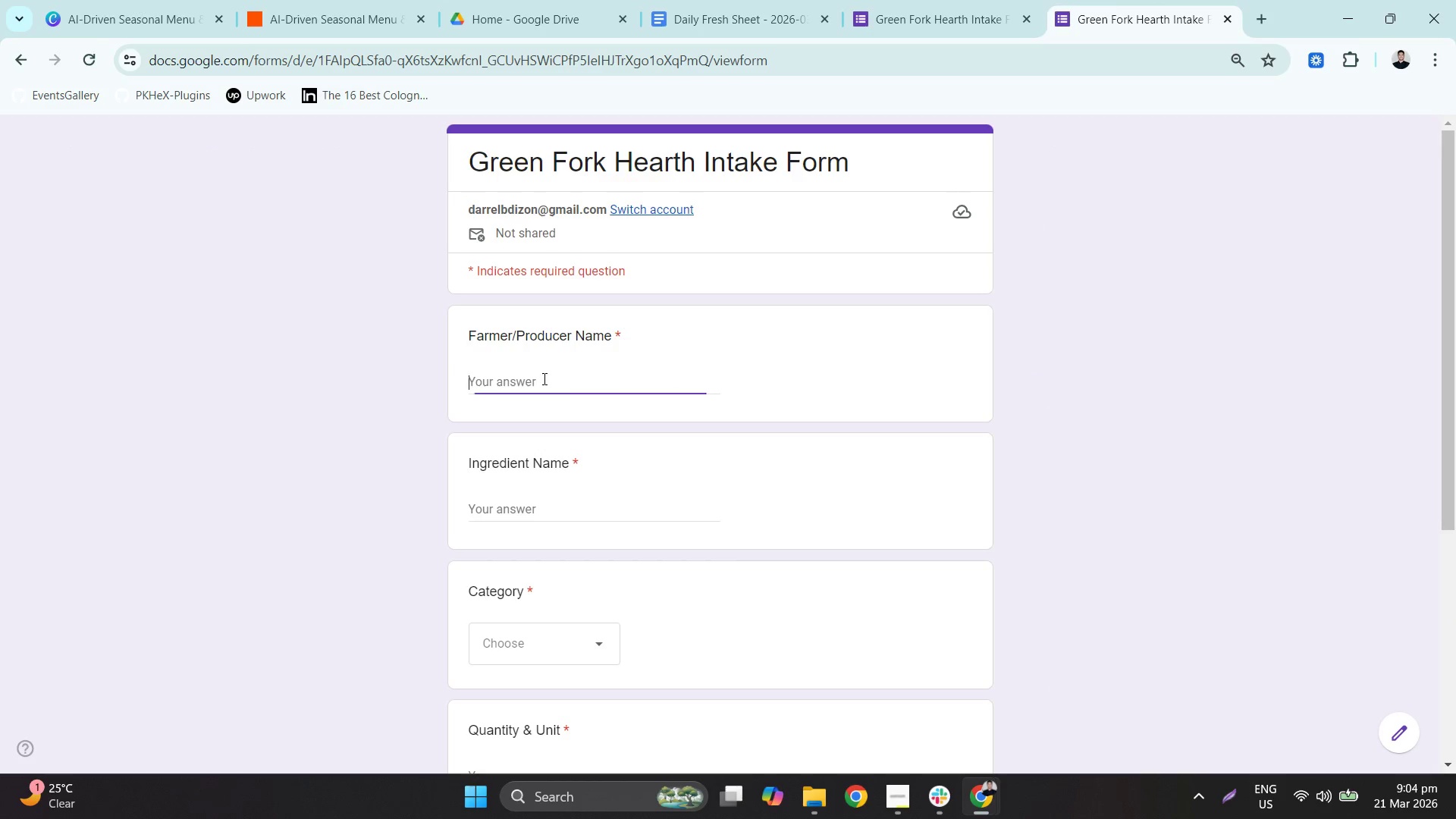 
key(Control+V)
 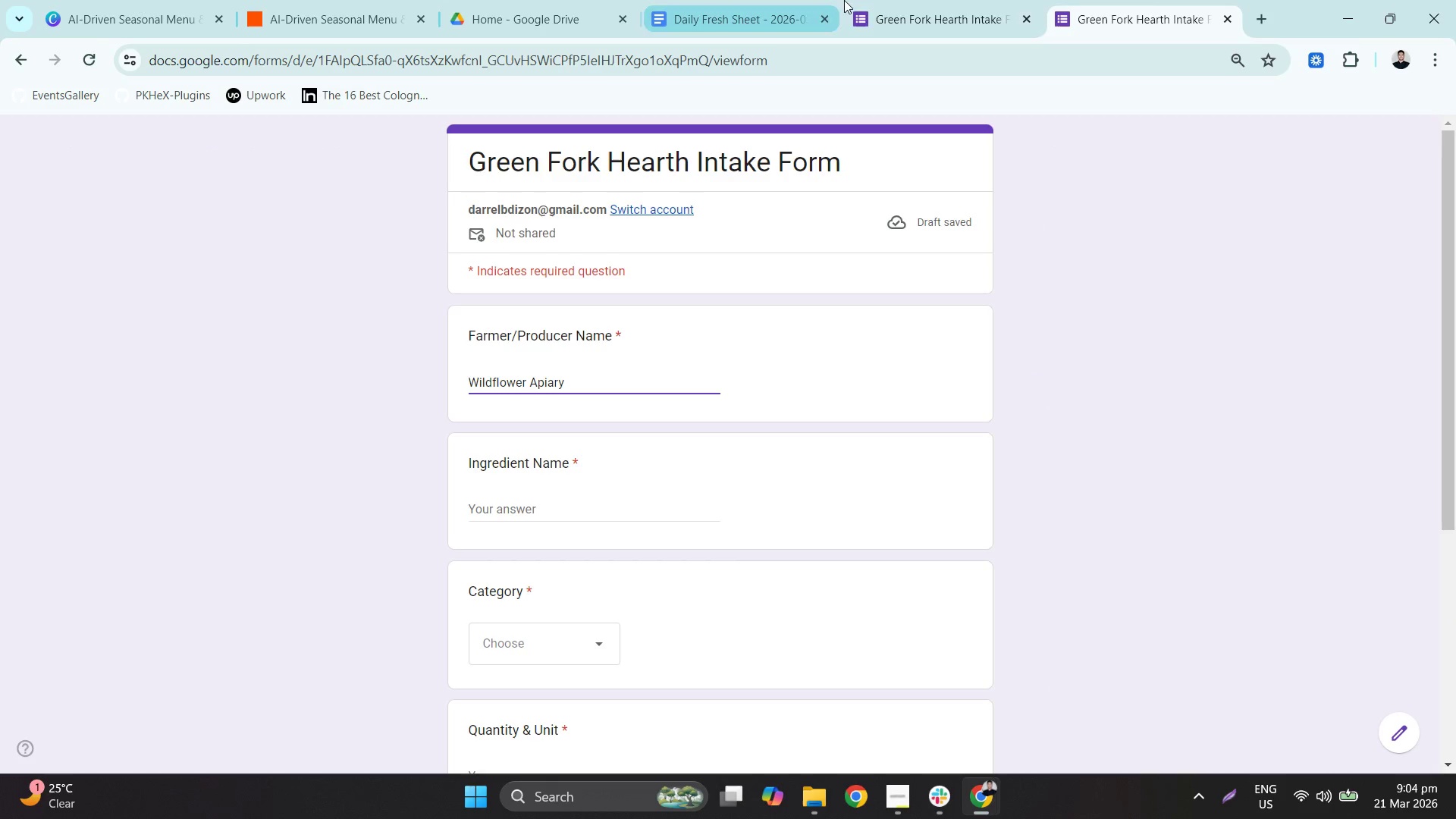 
left_click([789, 0])
 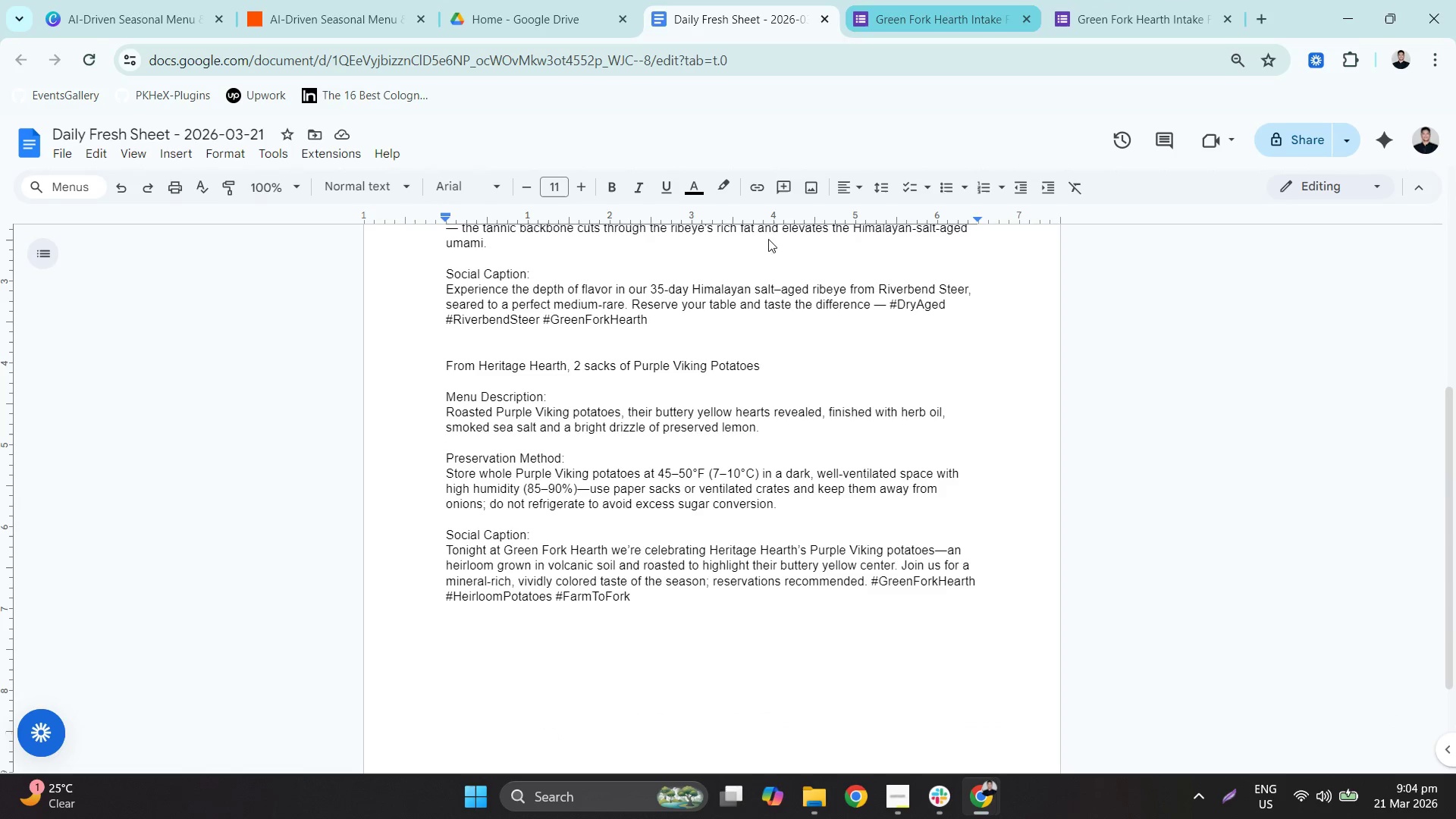 
left_click([905, 0])
 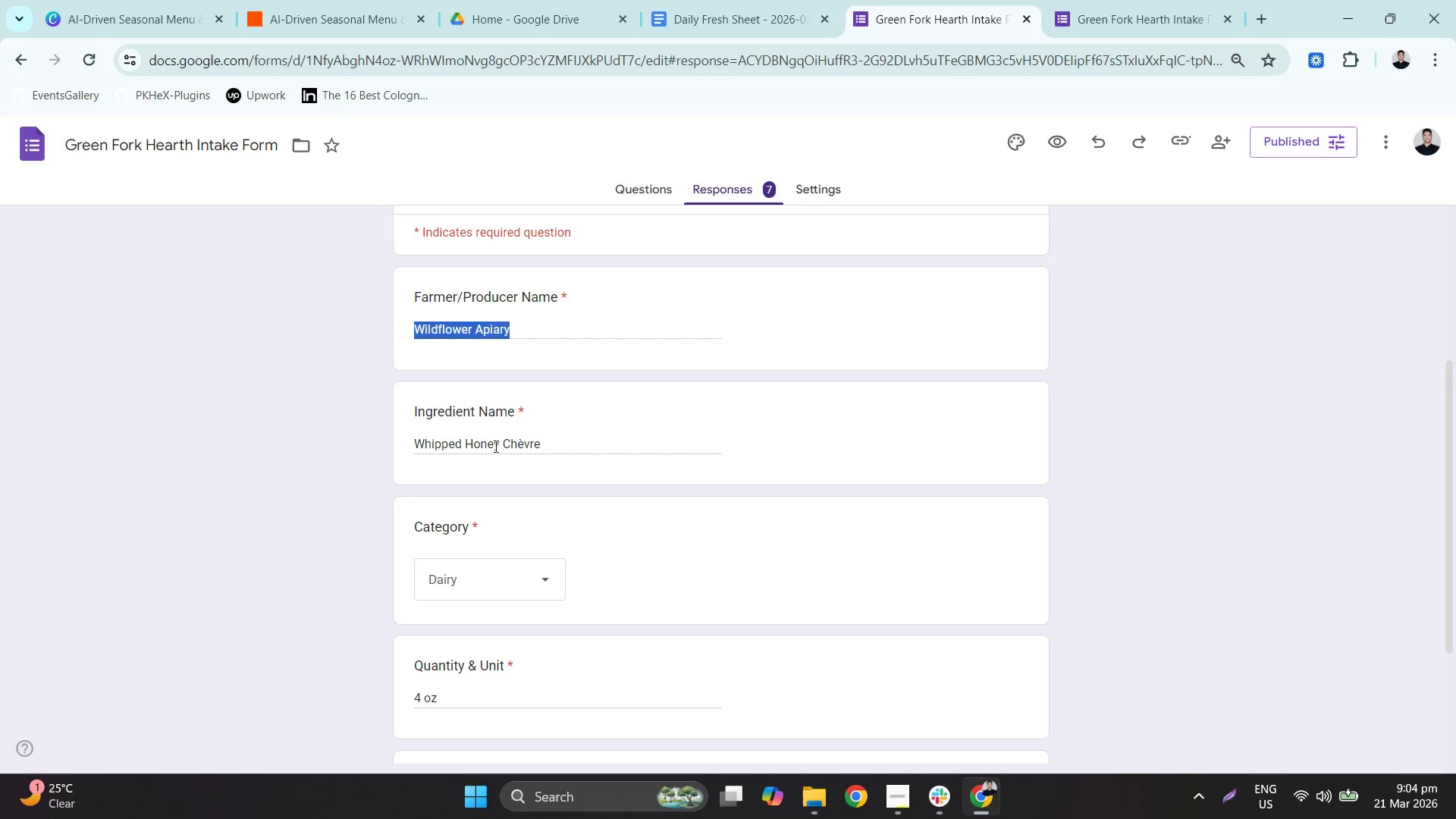 
double_click([494, 445])
 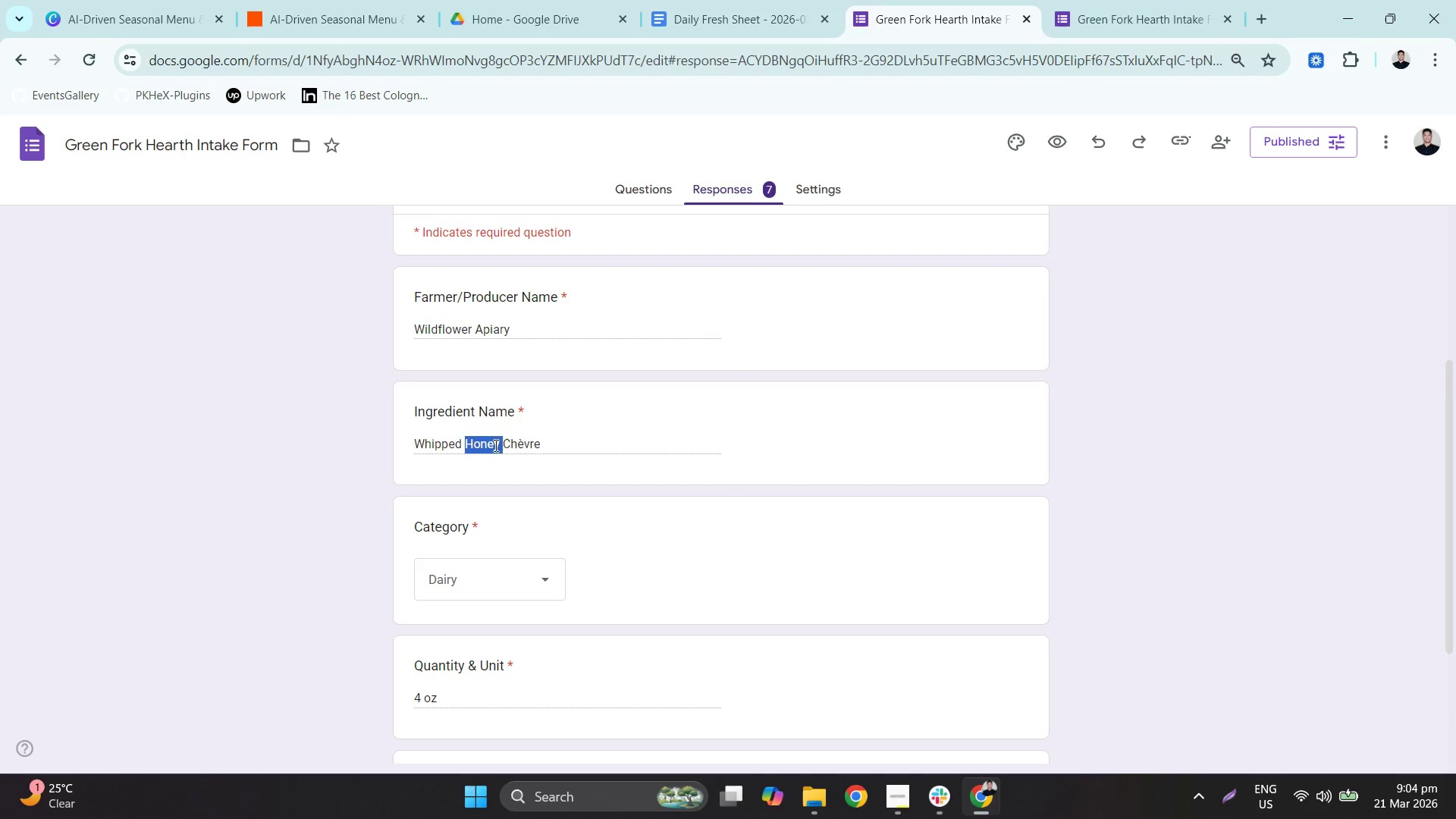 
triple_click([494, 445])
 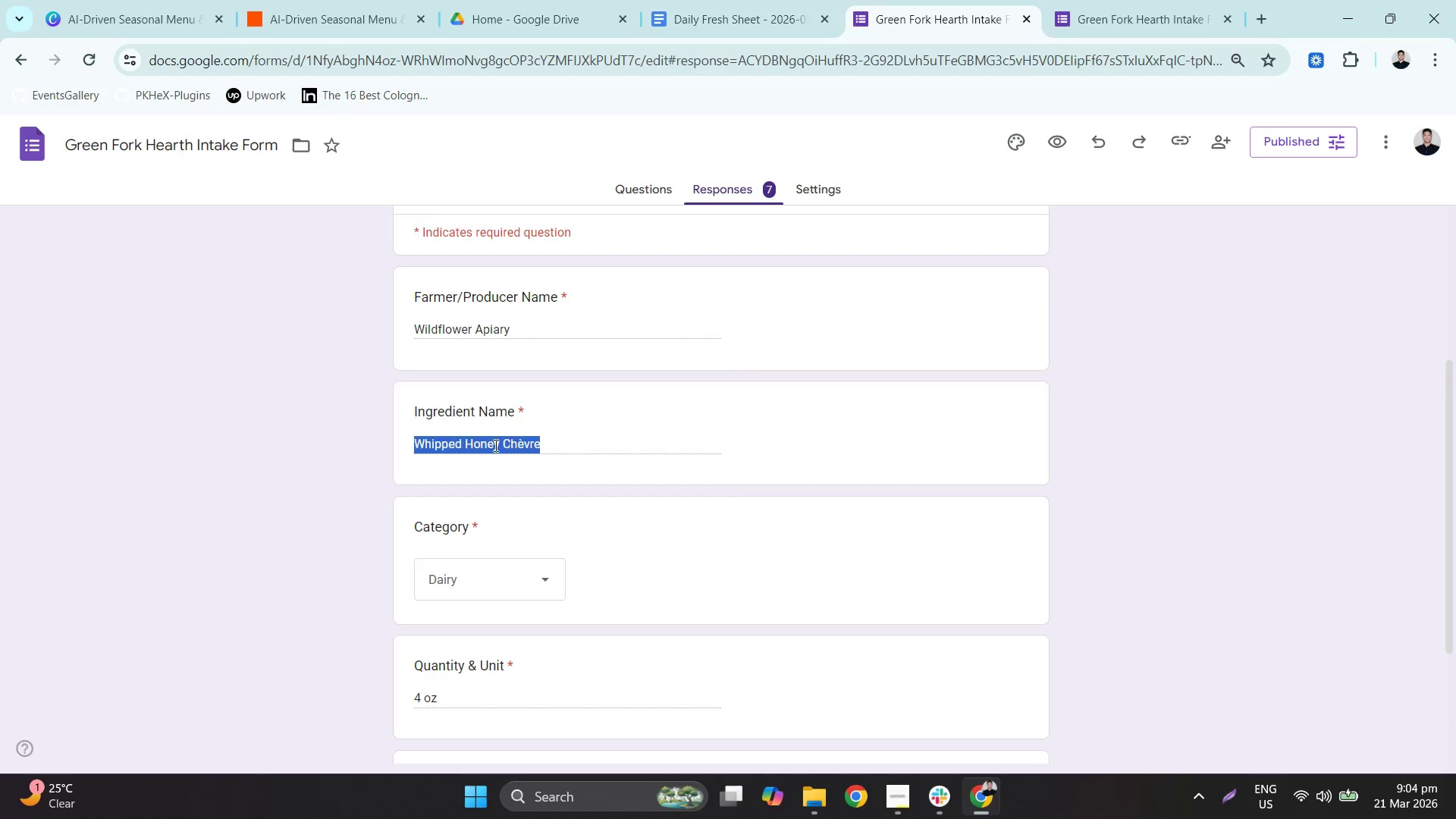 
key(Control+C)
 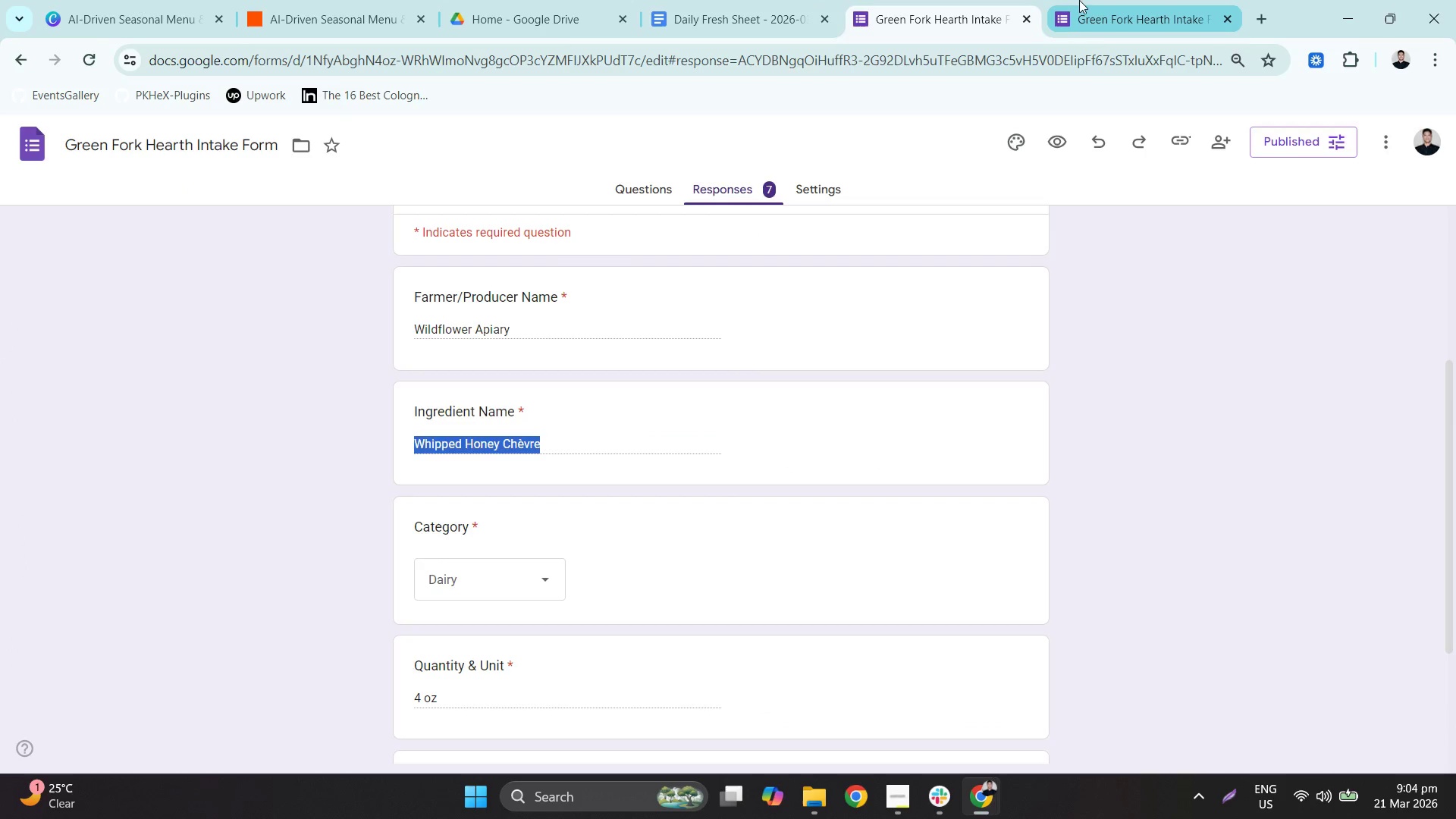 
left_click([1085, 0])
 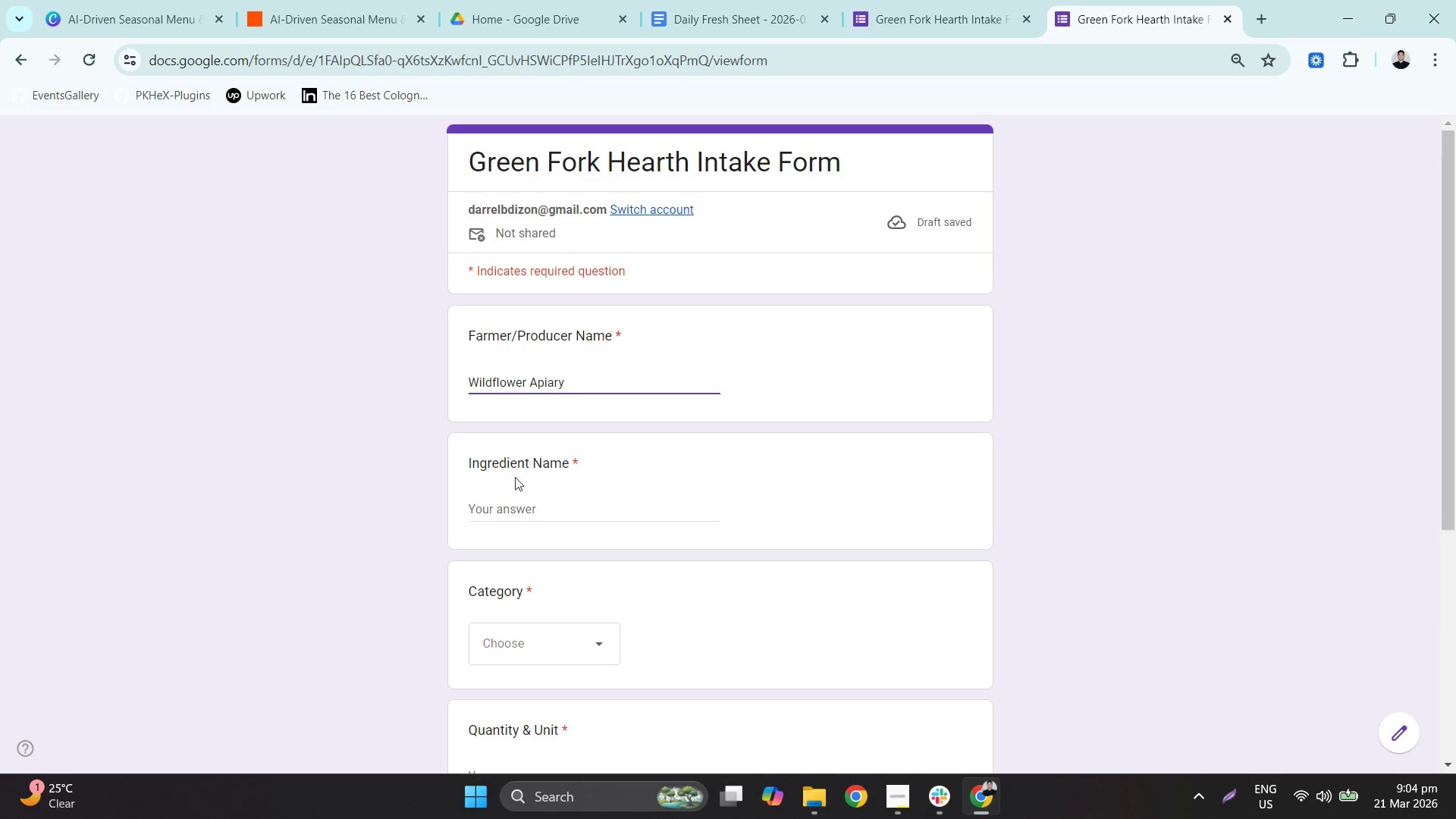 
key(Control+ControlLeft)
 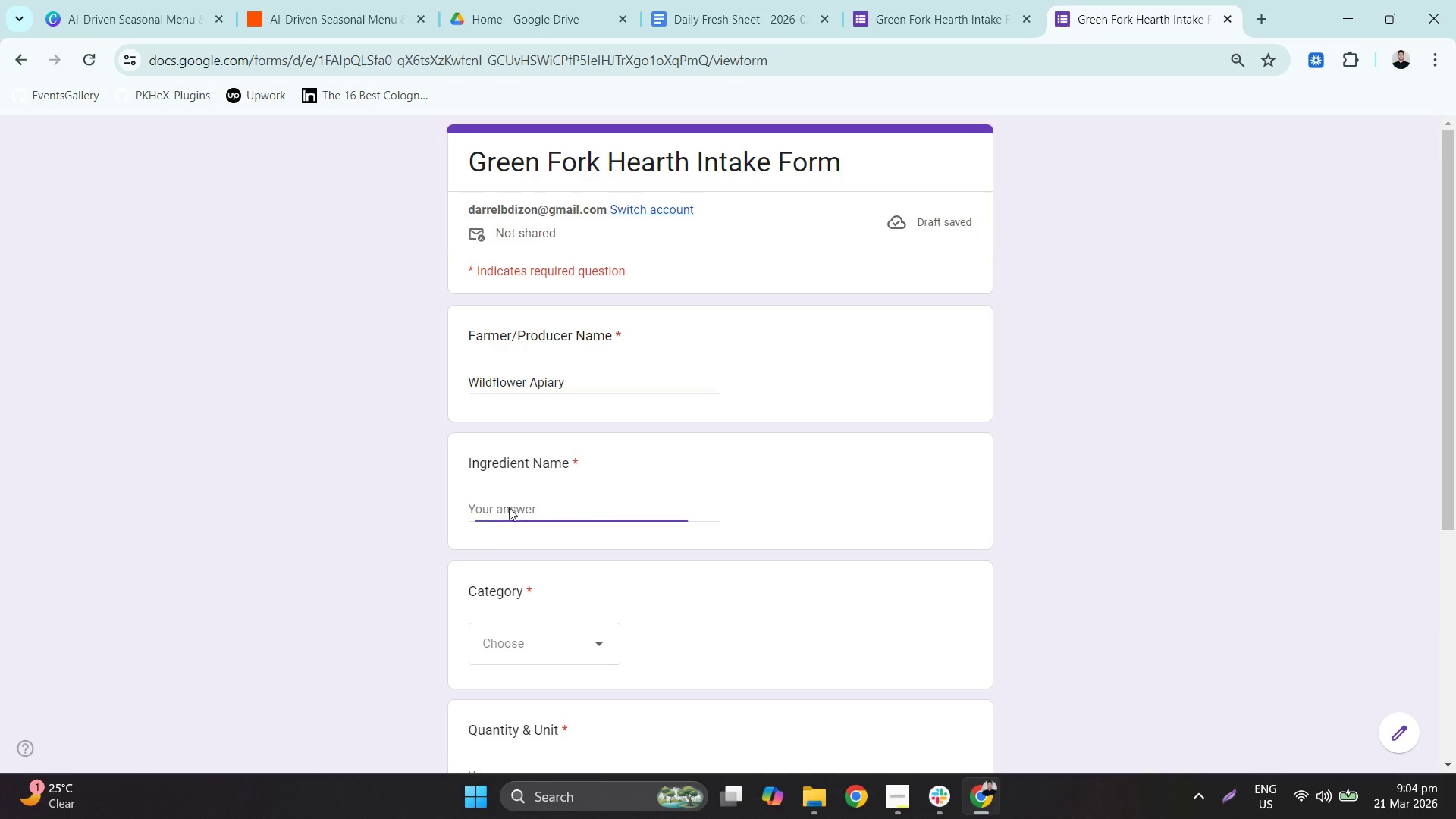 
key(Control+V)
 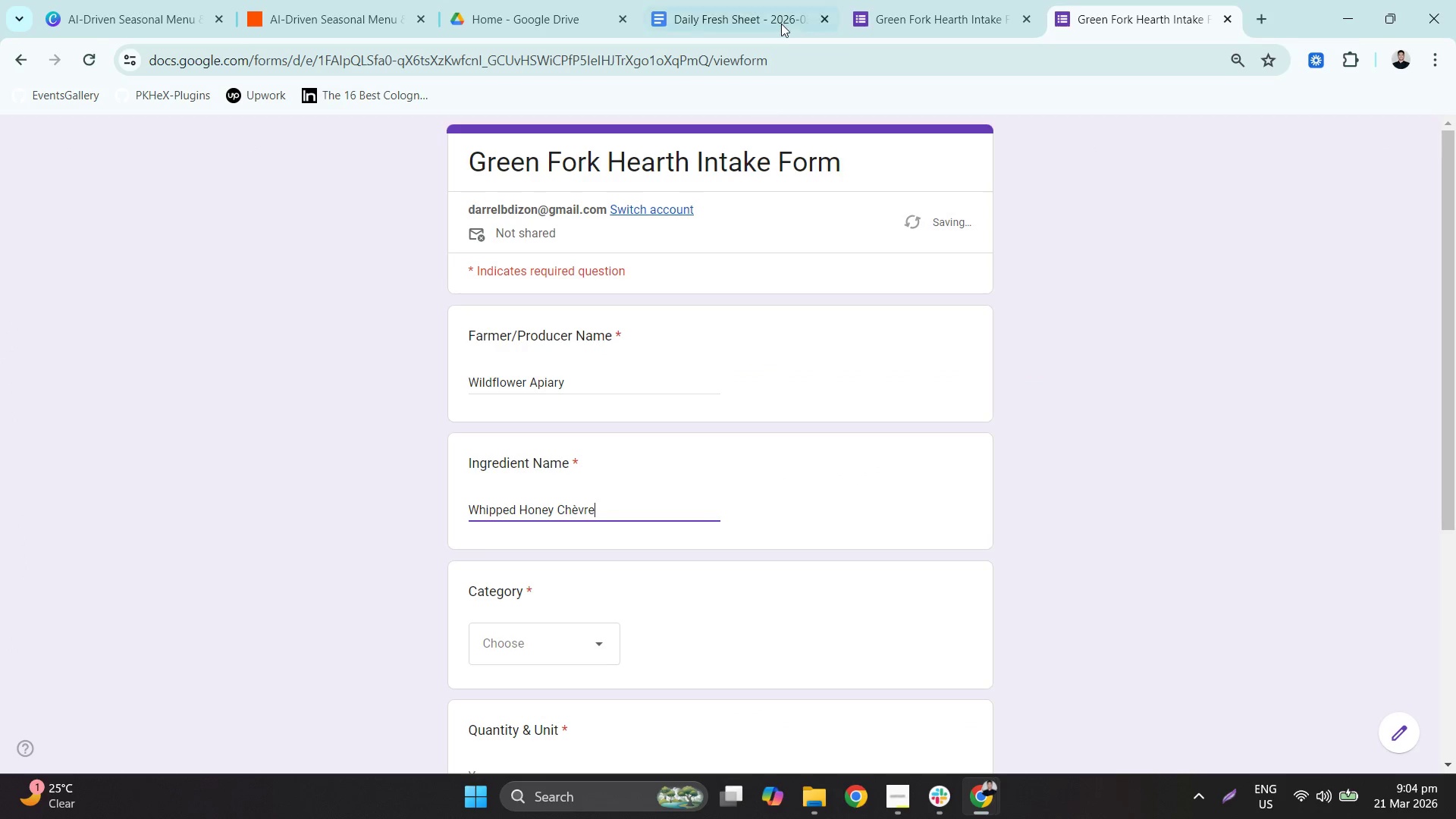 
left_click([884, 0])
 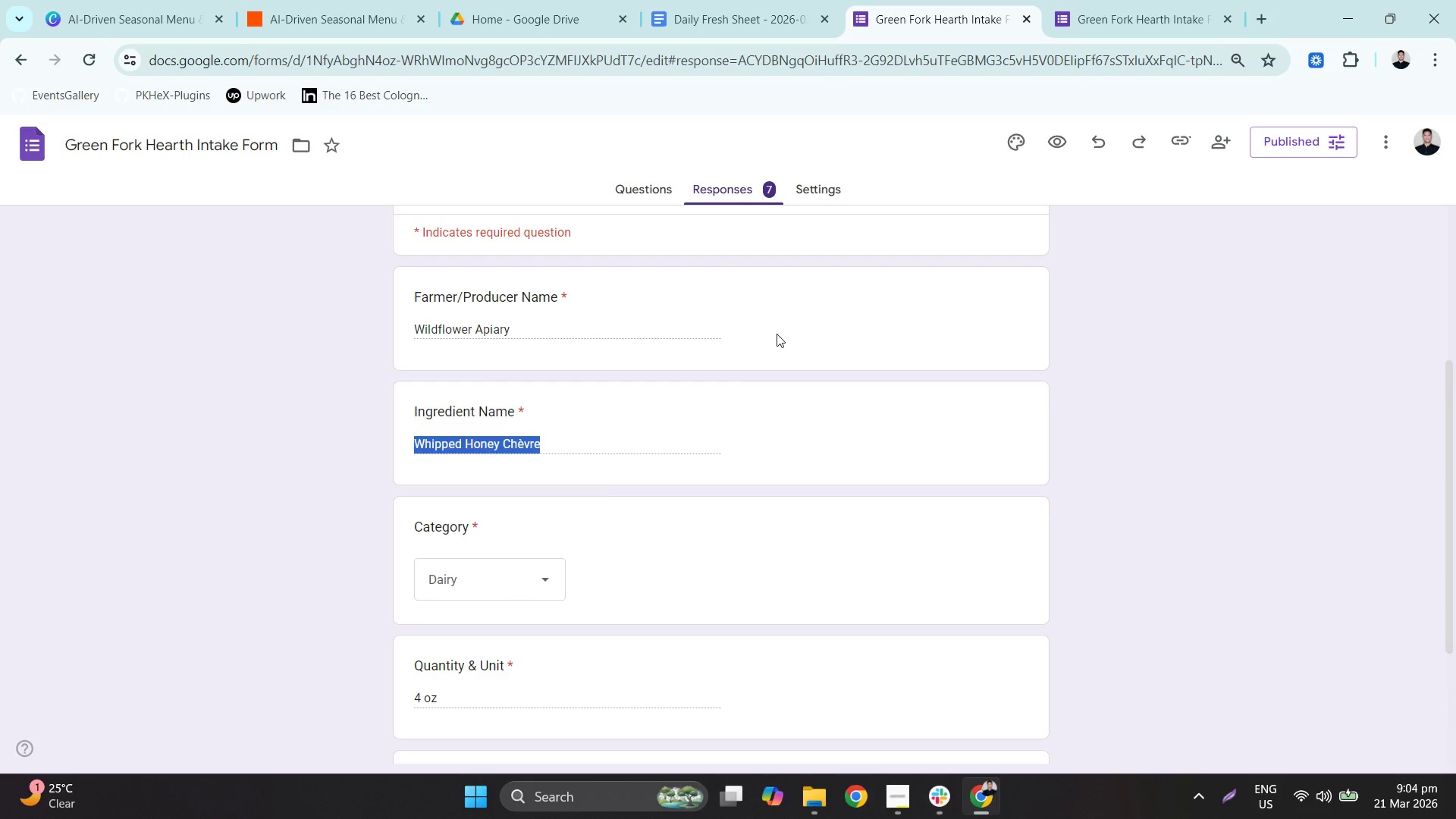 
left_click([1126, 0])
 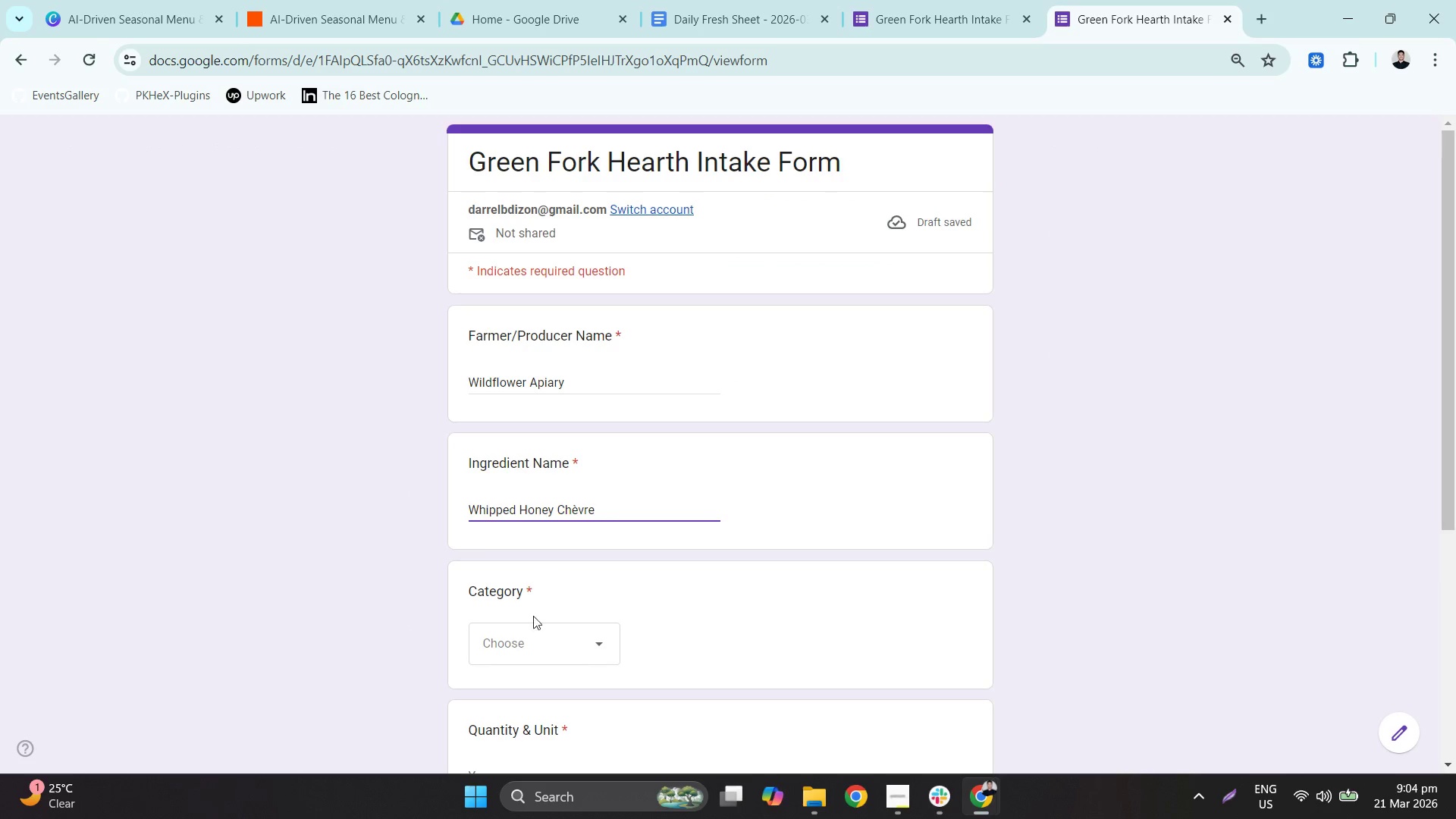 
double_click([529, 652])
 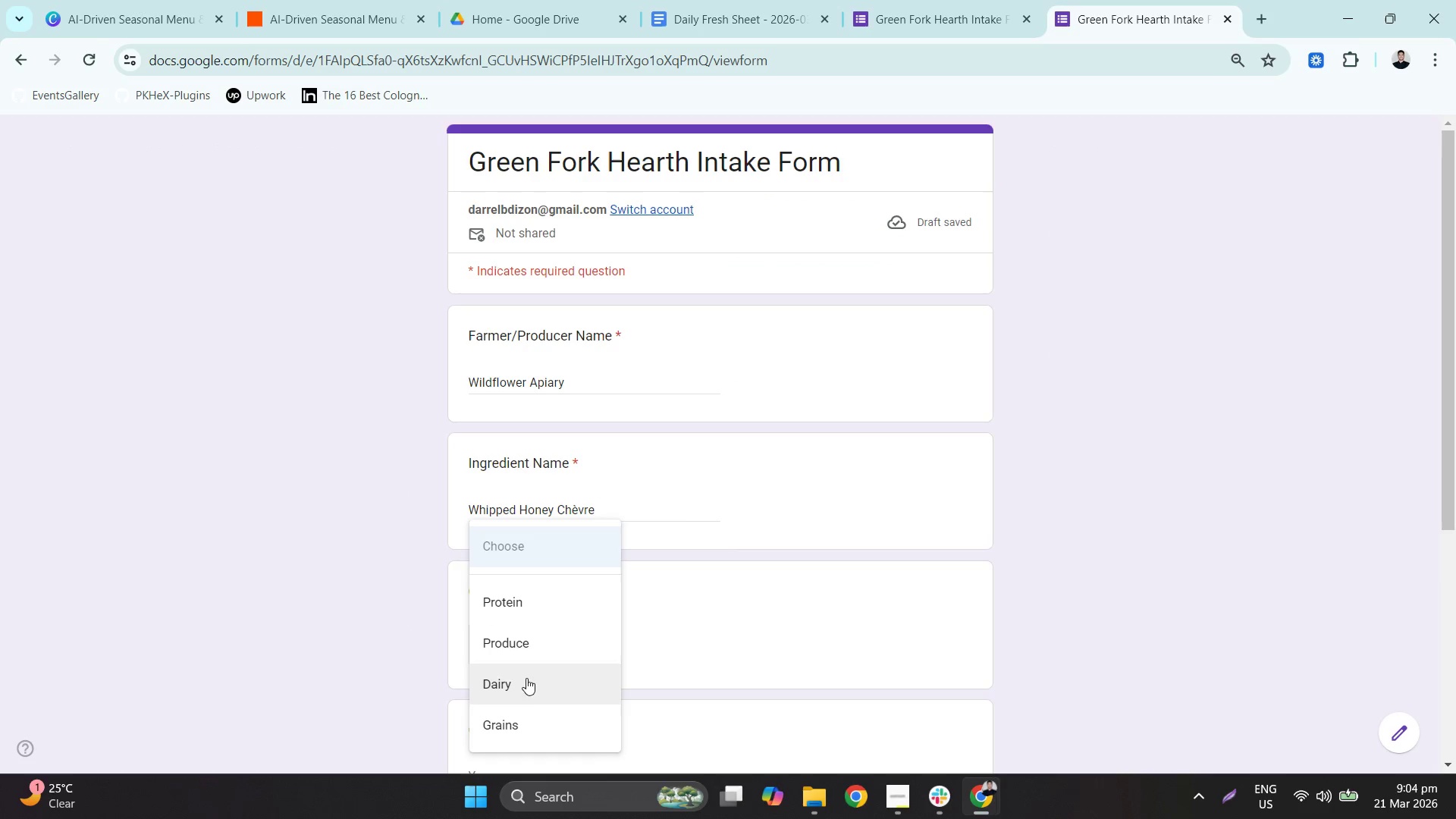 
left_click_drag(start_coordinate=[525, 711], to_coordinate=[538, 681])
 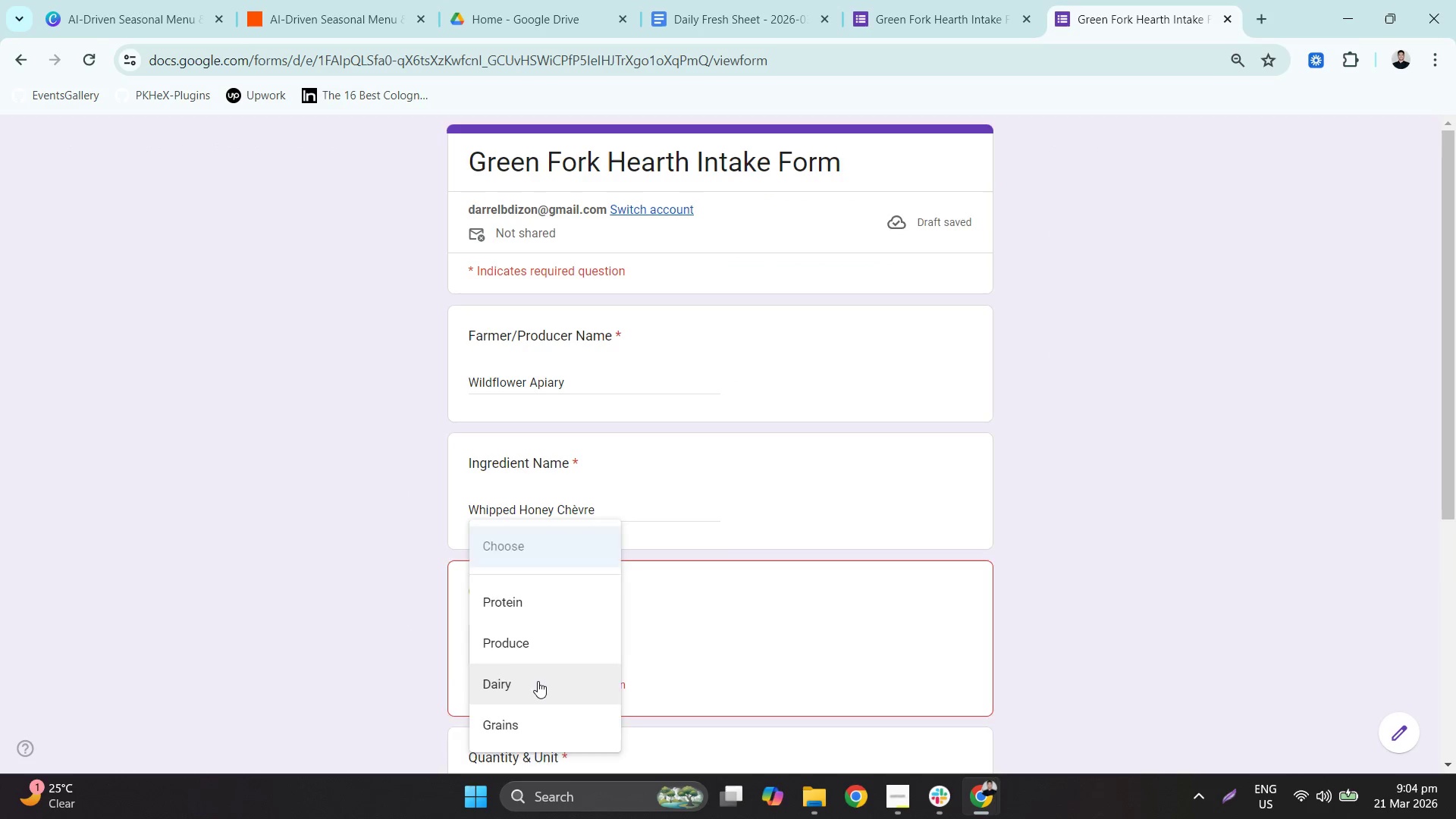 
left_click([538, 681])
 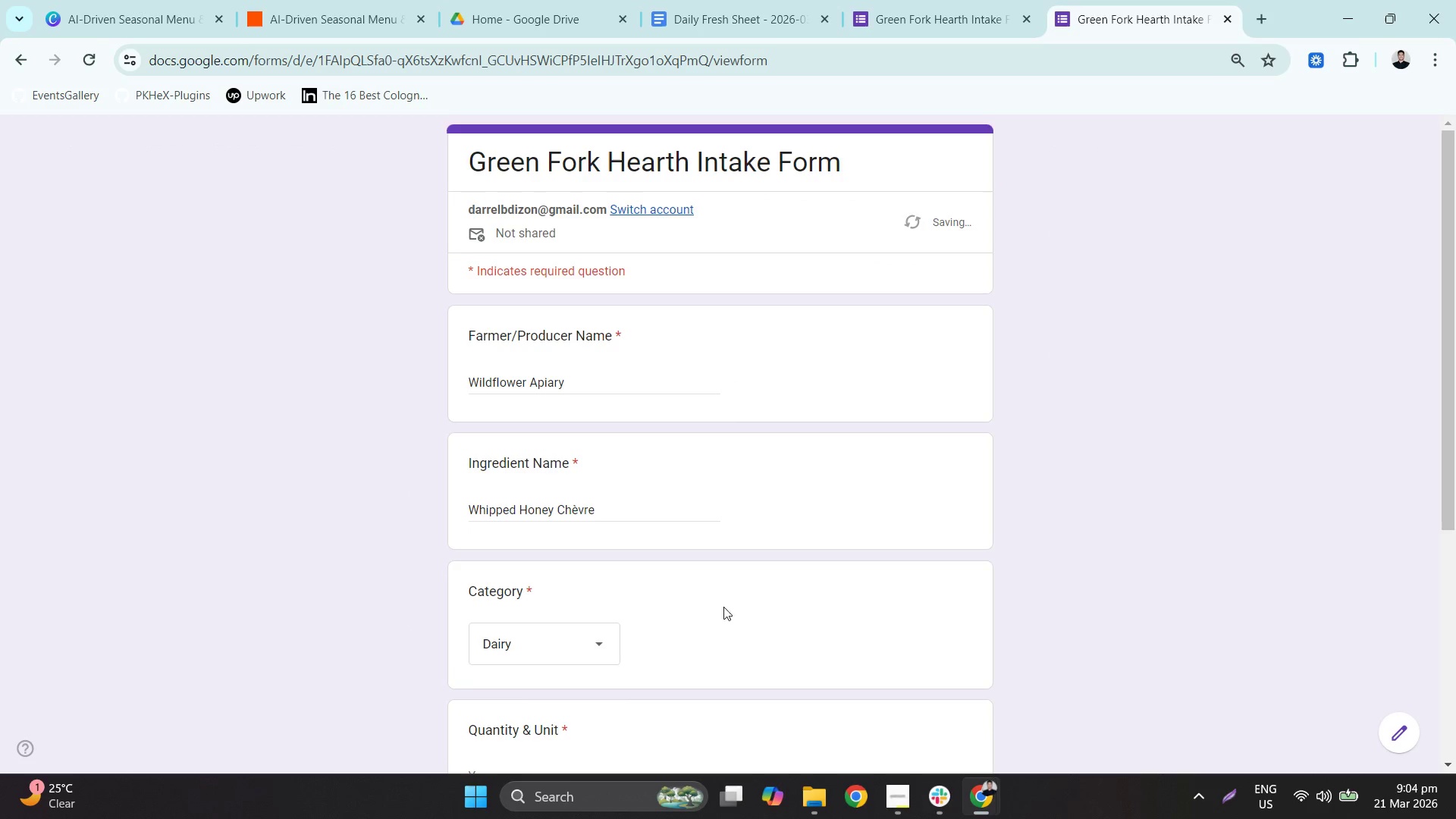 
scroll: coordinate [811, 581], scroll_direction: down, amount: 4.0
 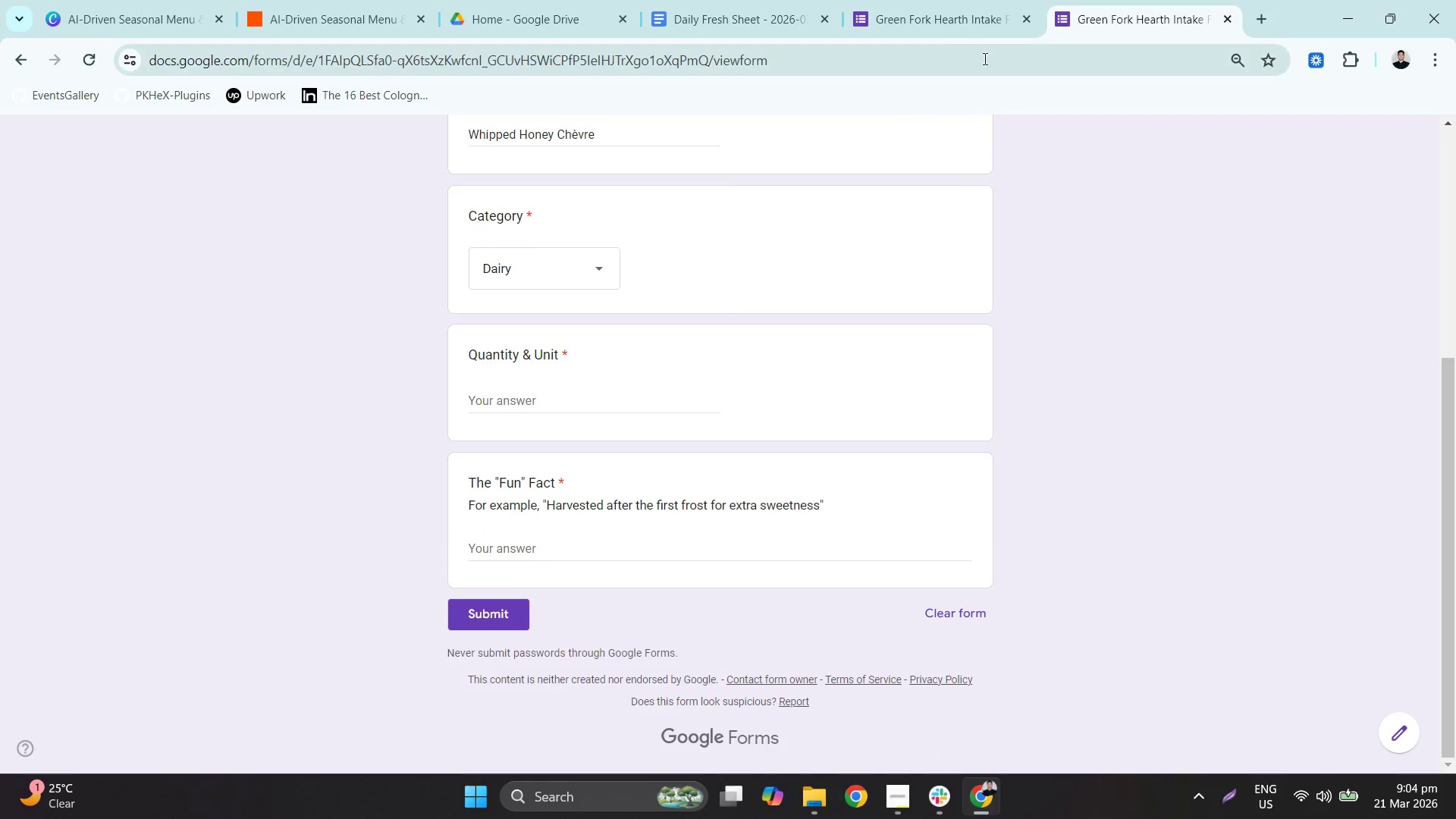 
left_click([933, 17])
 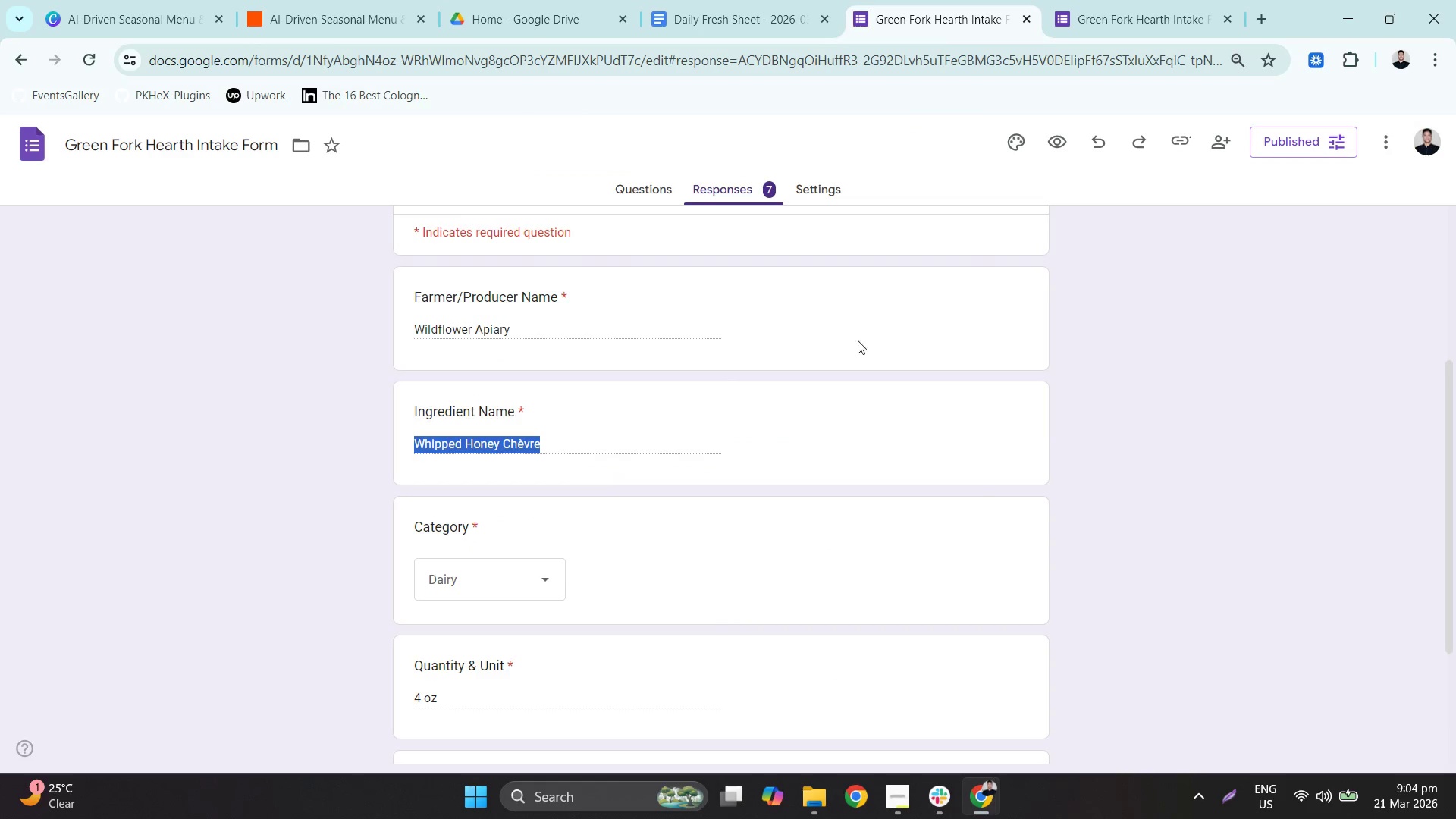 
scroll: coordinate [555, 461], scroll_direction: down, amount: 3.0
 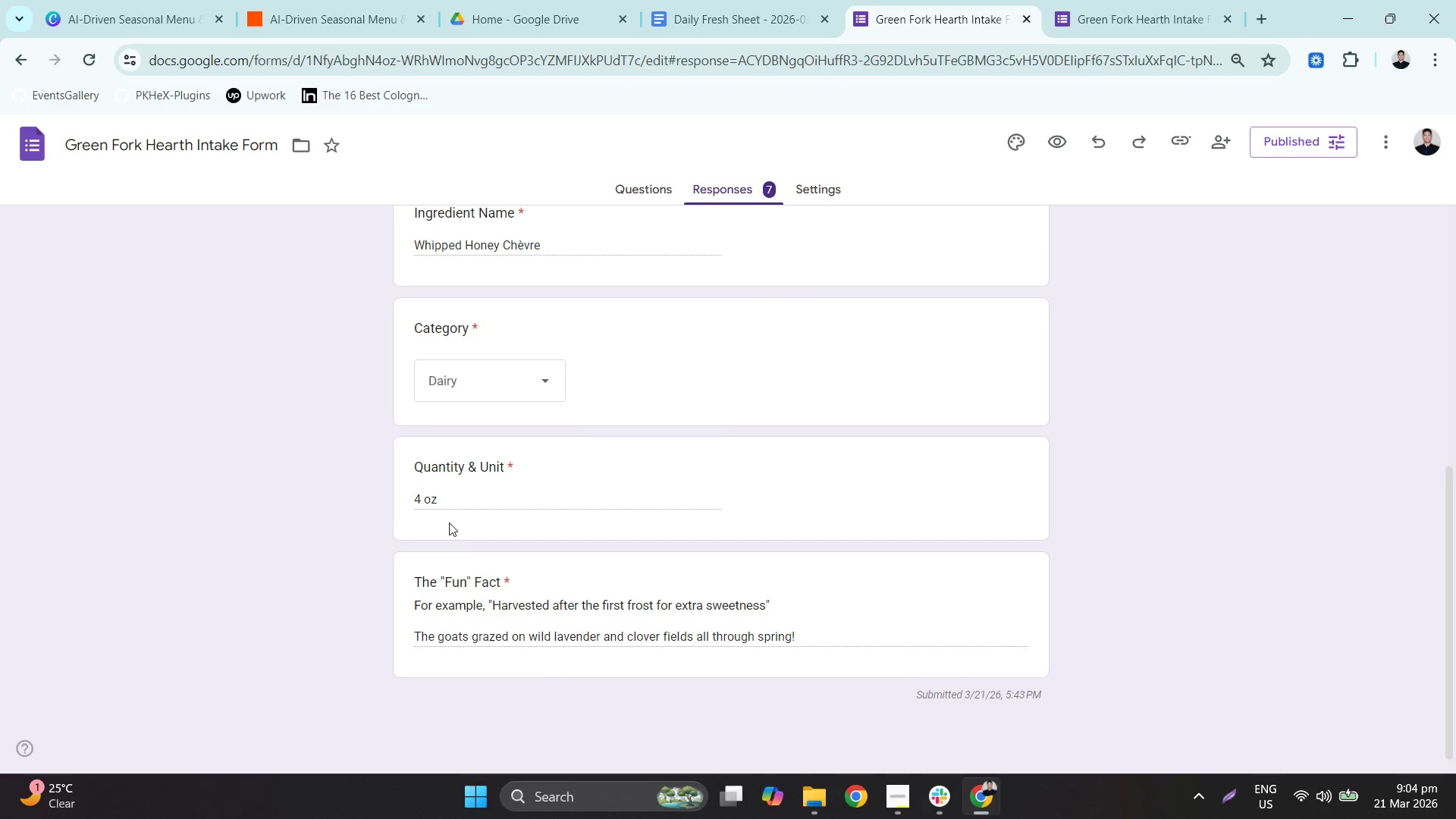 
double_click([447, 512])
 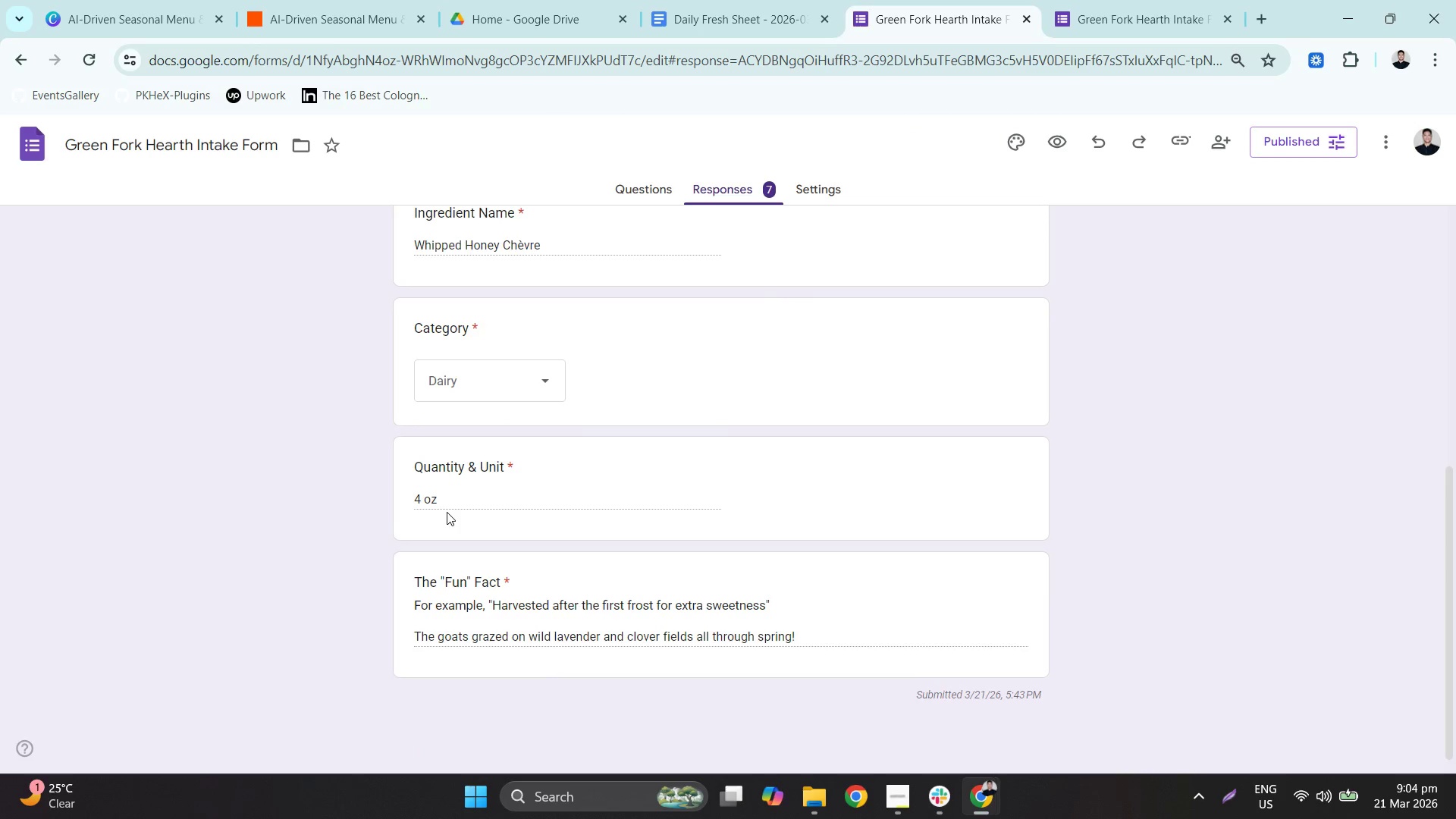 
triple_click([447, 512])
 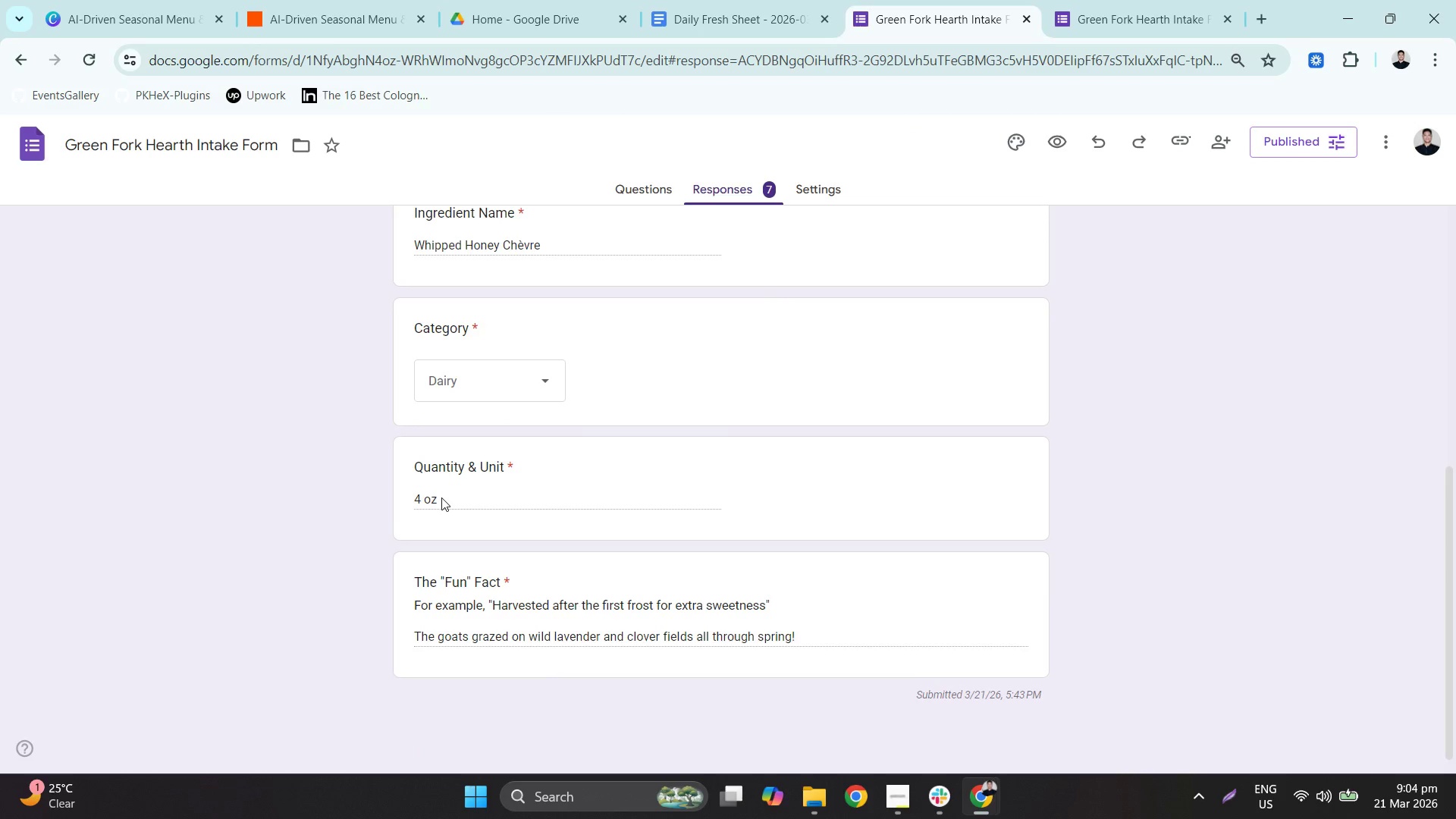 
triple_click([441, 497])
 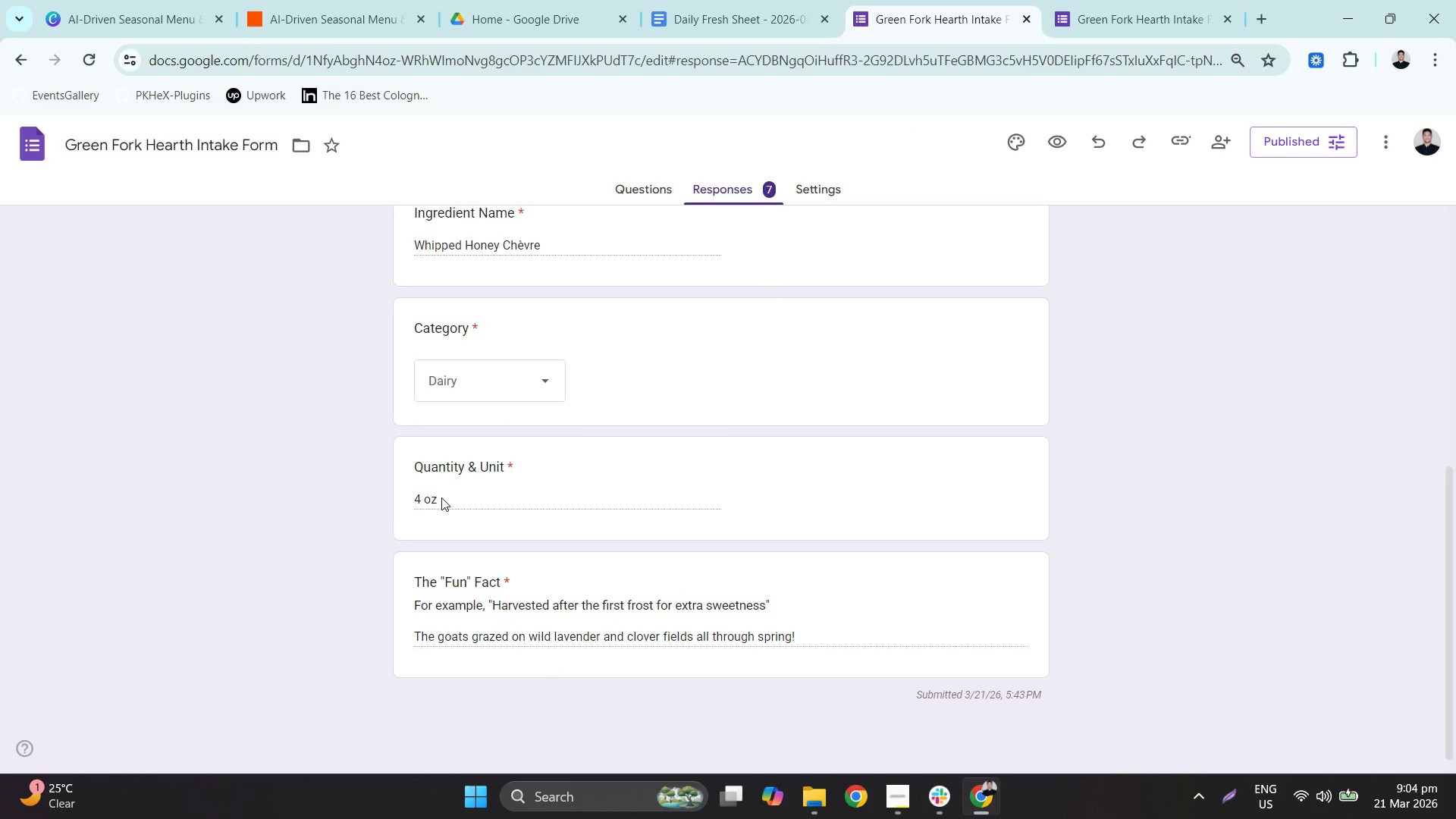 
triple_click([441, 497])
 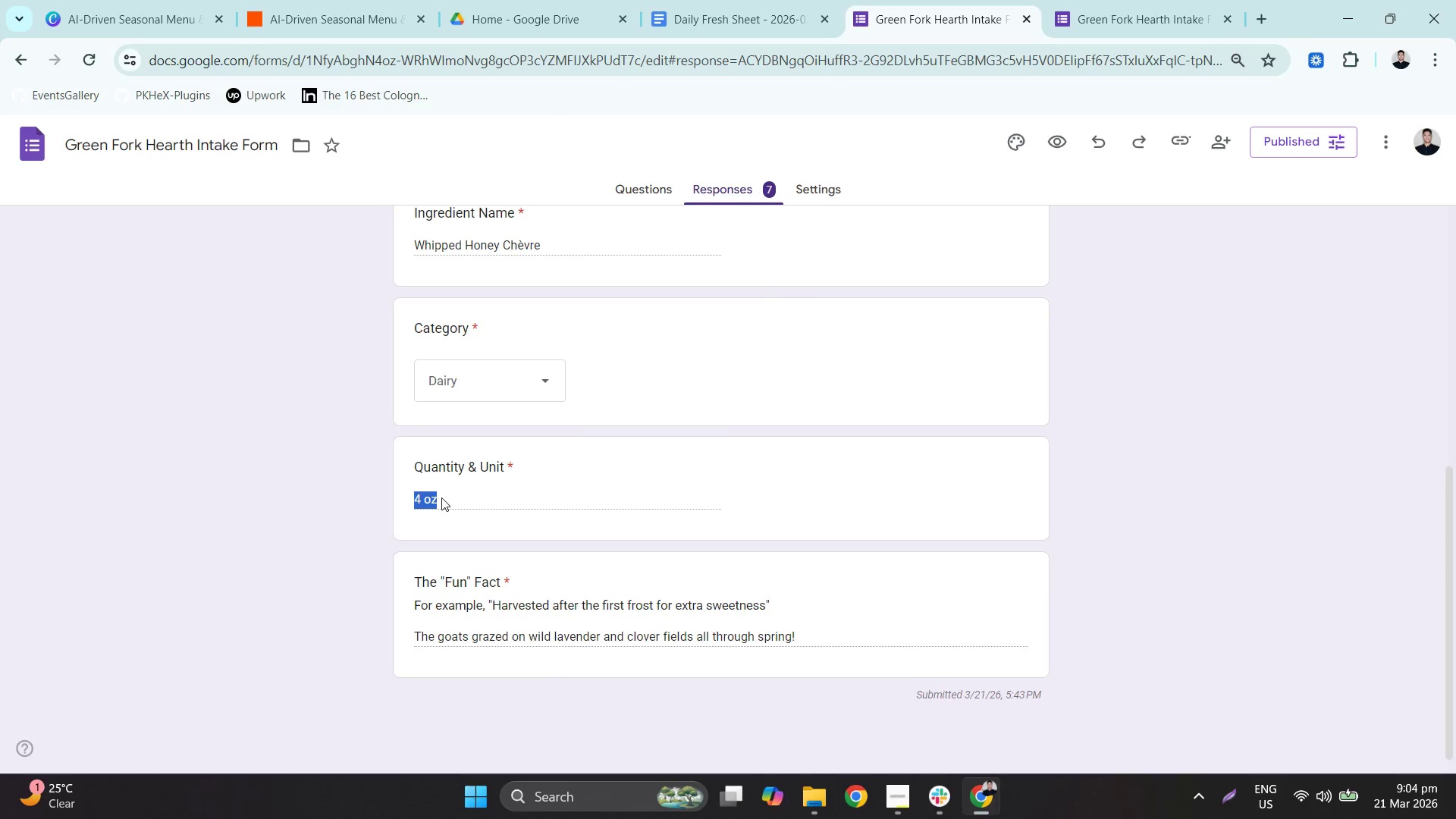 
key(Control+ControlLeft)
 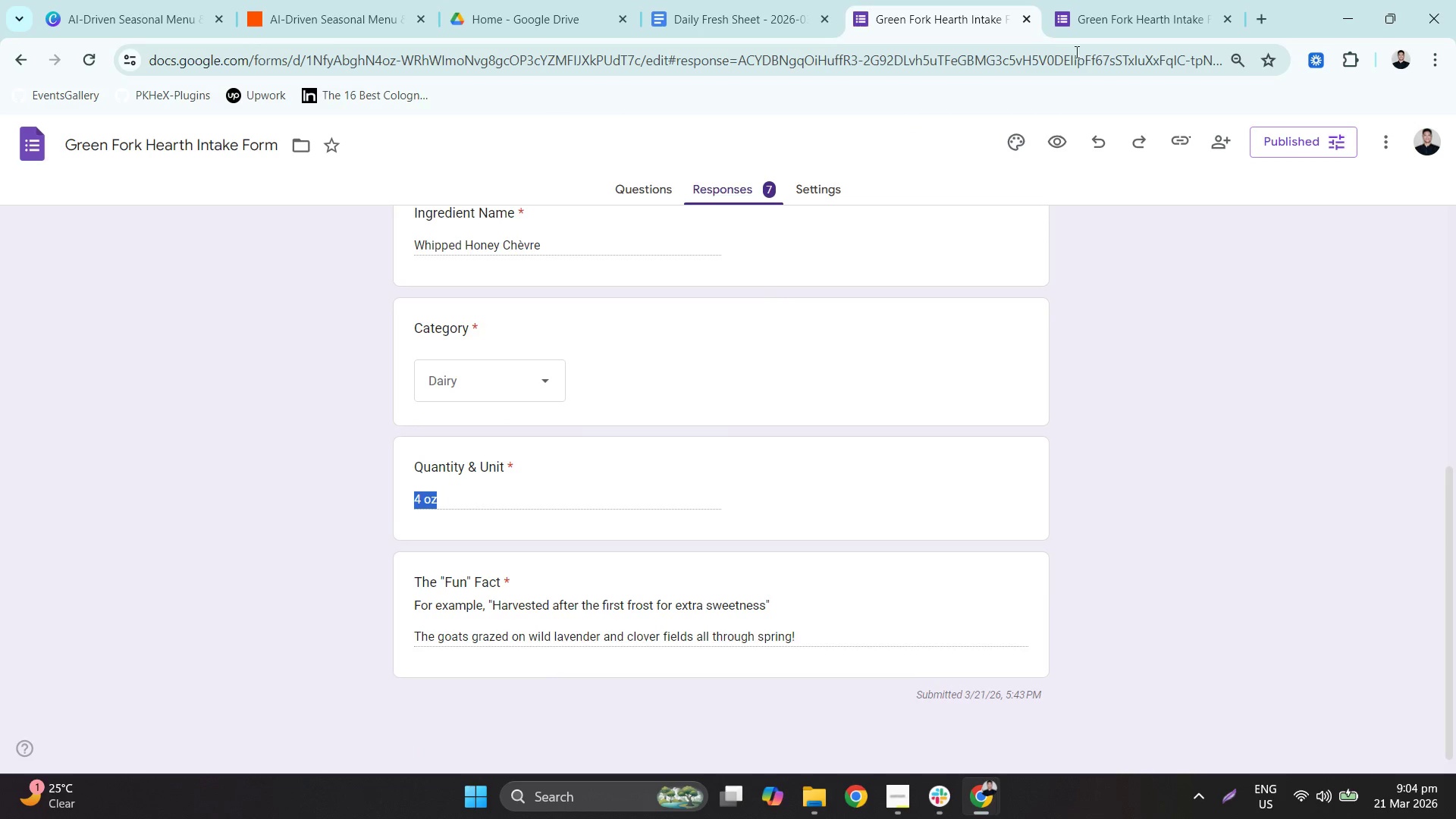 
key(C)
 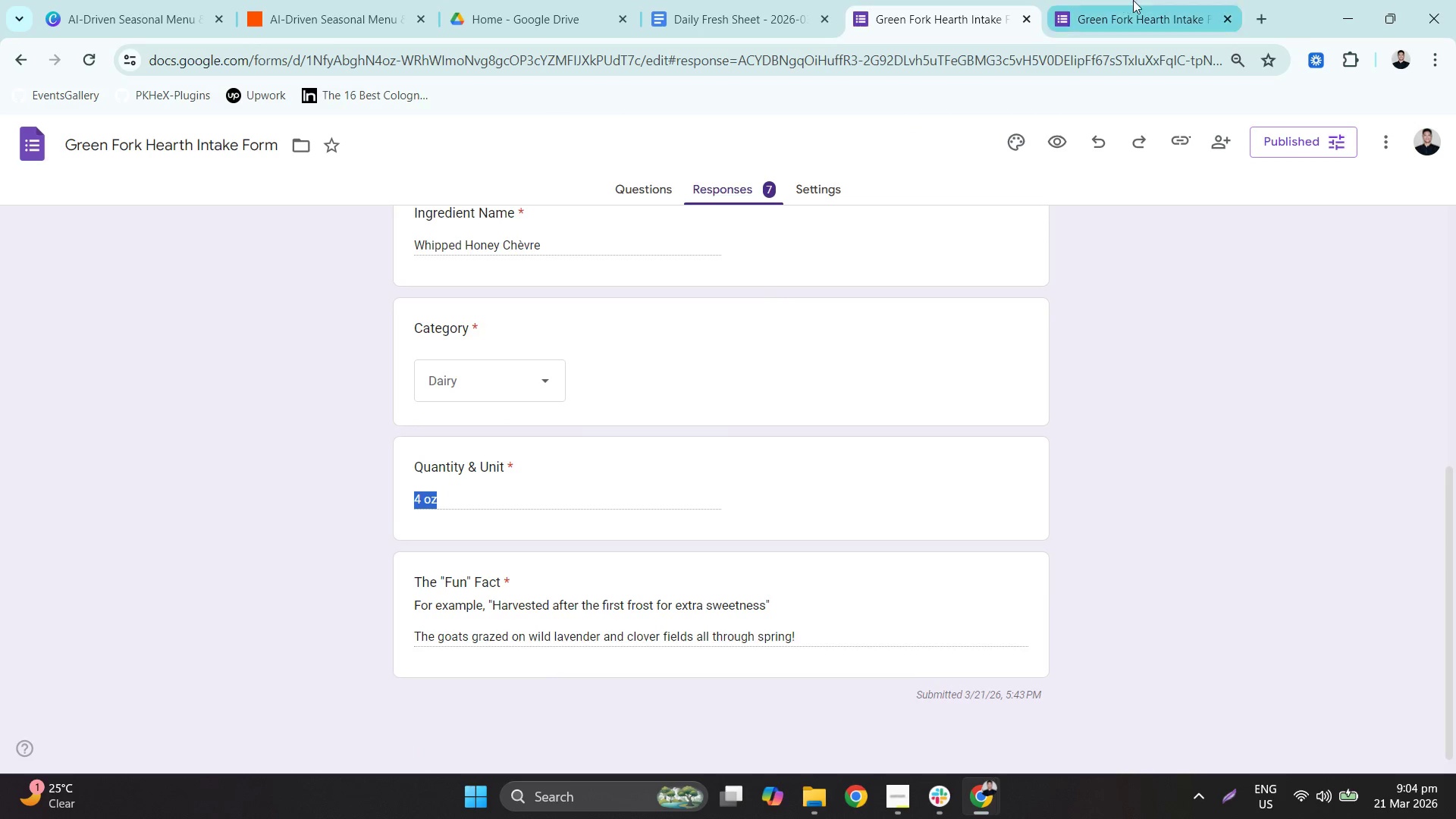 
left_click([1133, 0])
 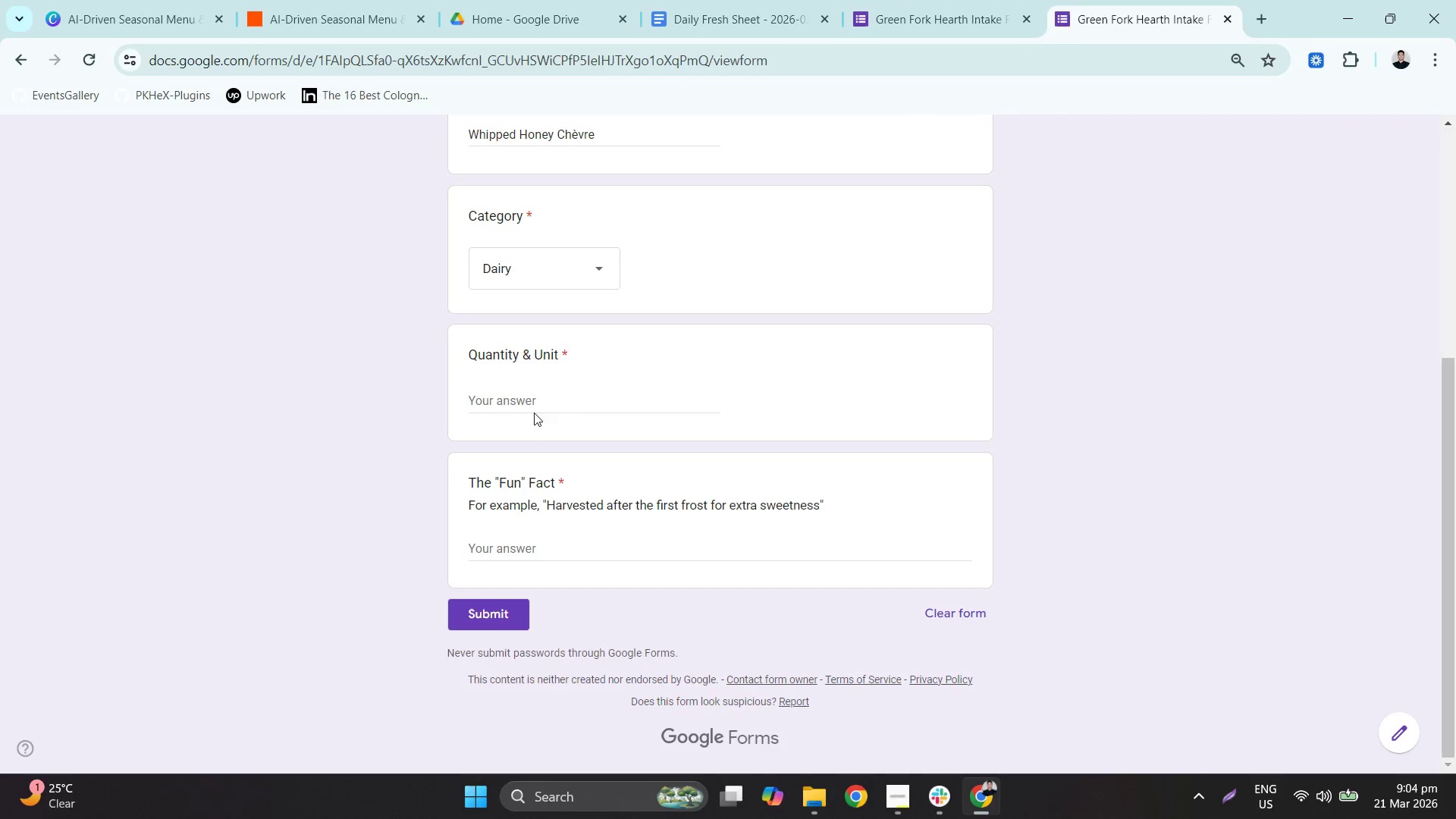 
left_click([529, 403])
 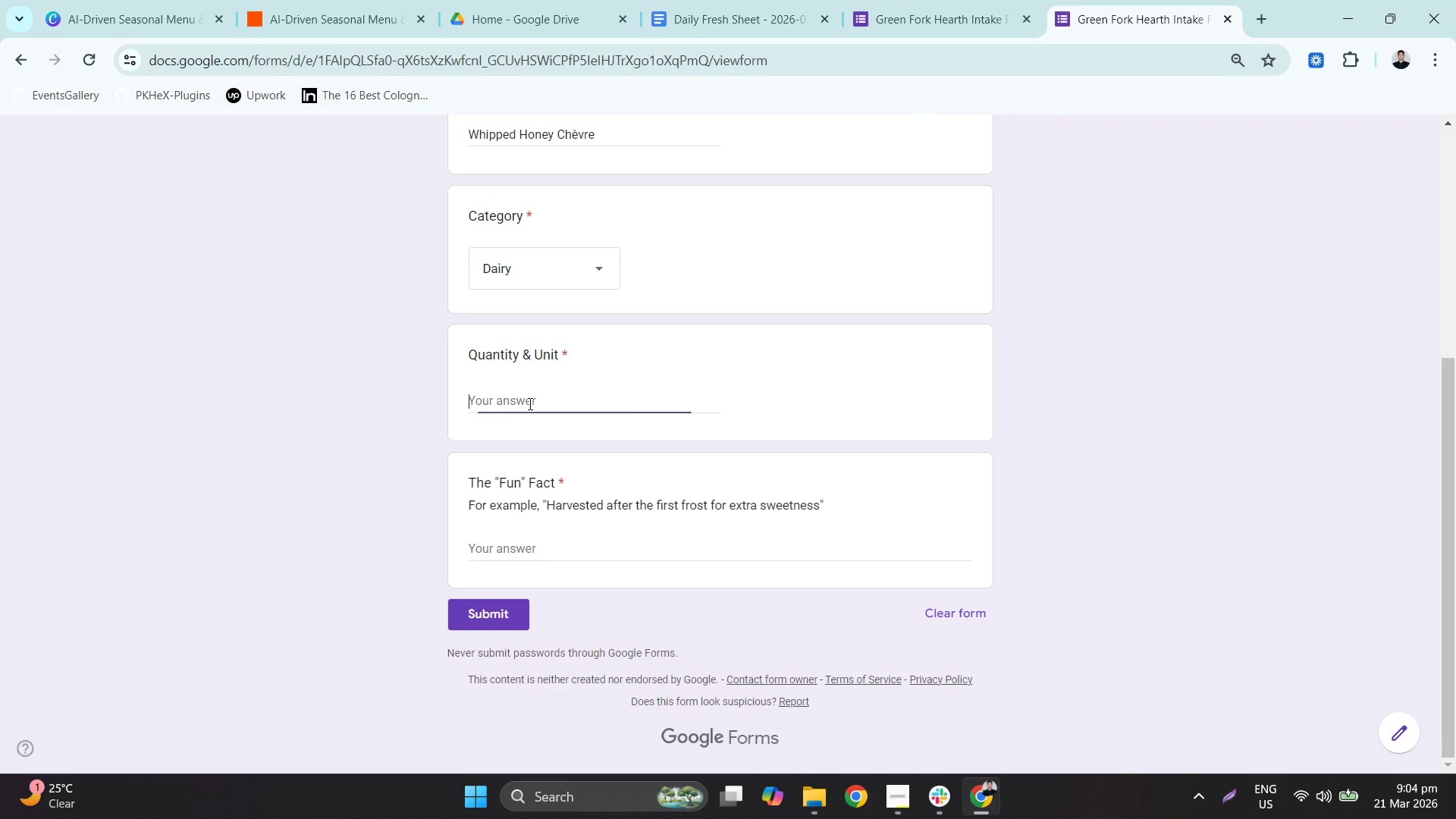 
key(Control+ControlLeft)
 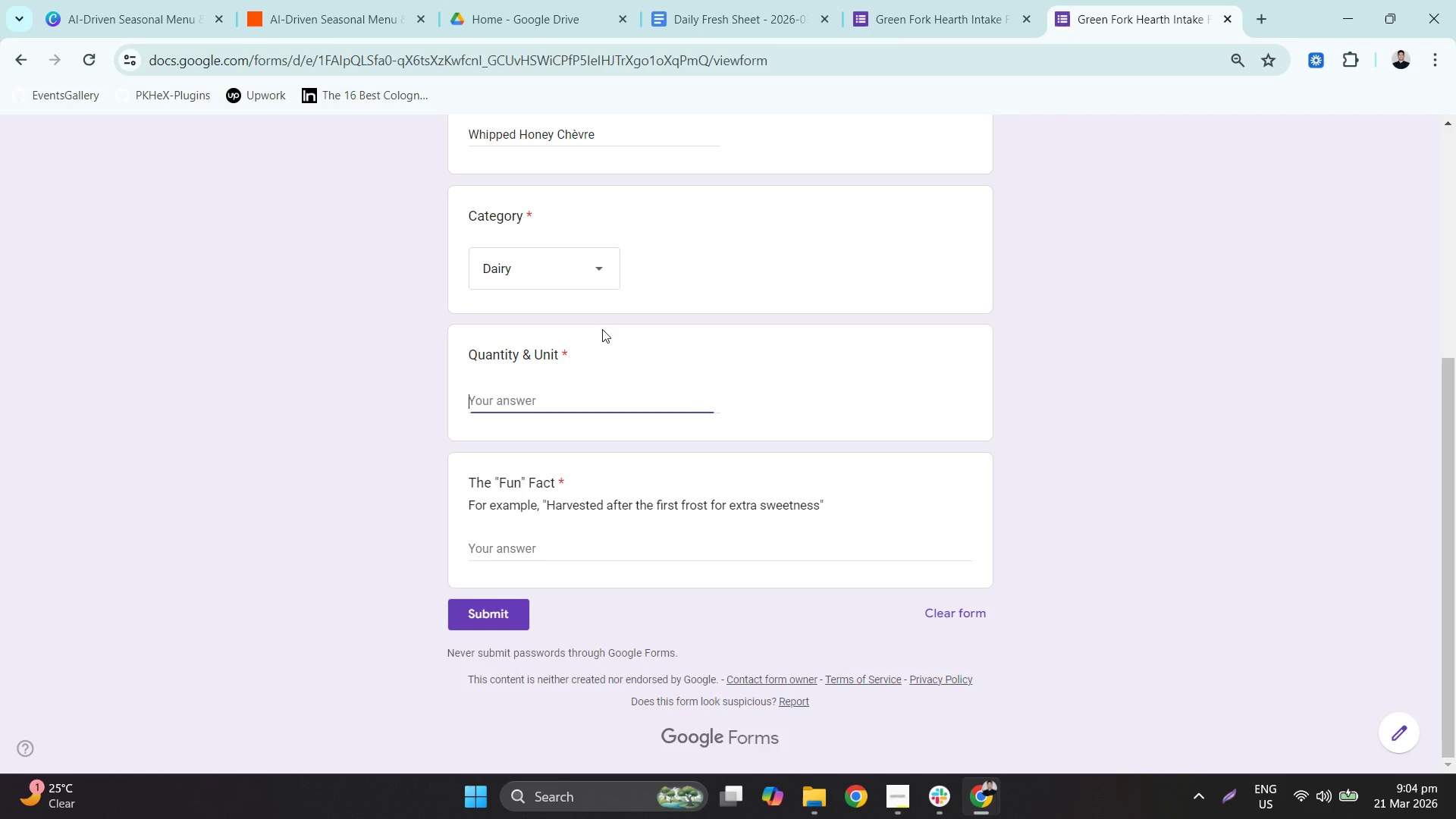 
key(Control+V)
 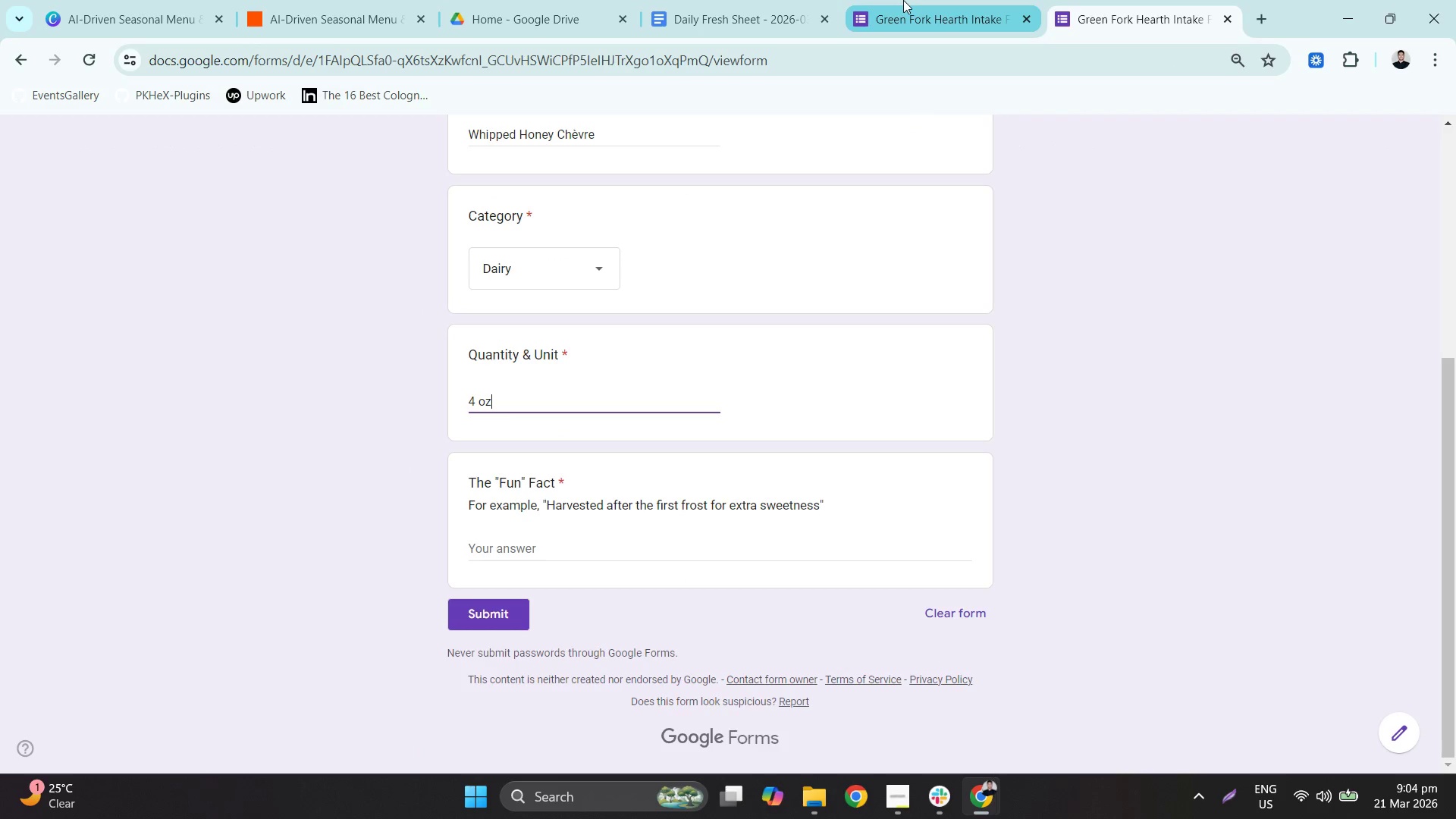 
left_click([903, 0])
 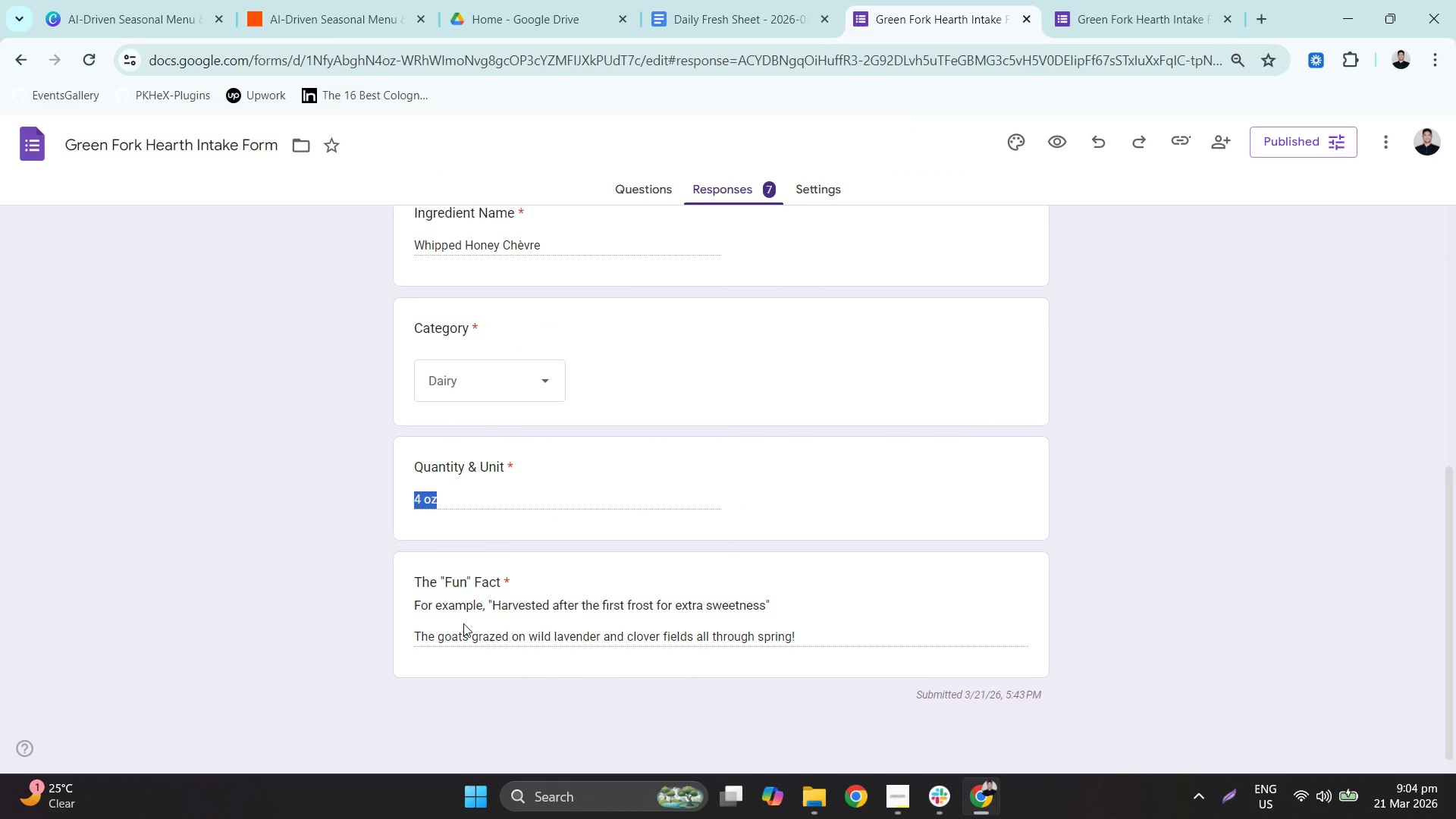 
double_click([463, 643])
 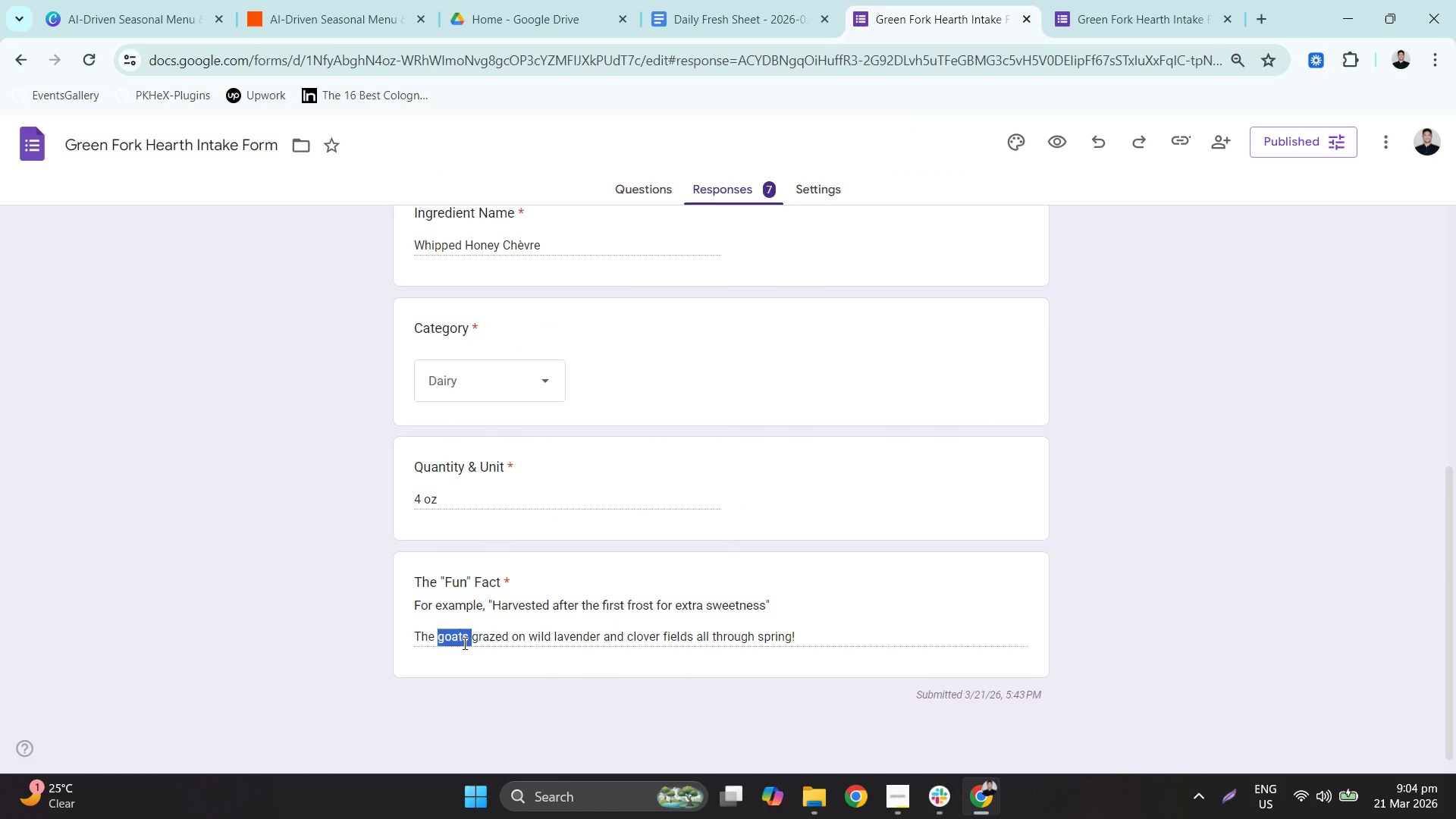 
triple_click([463, 643])
 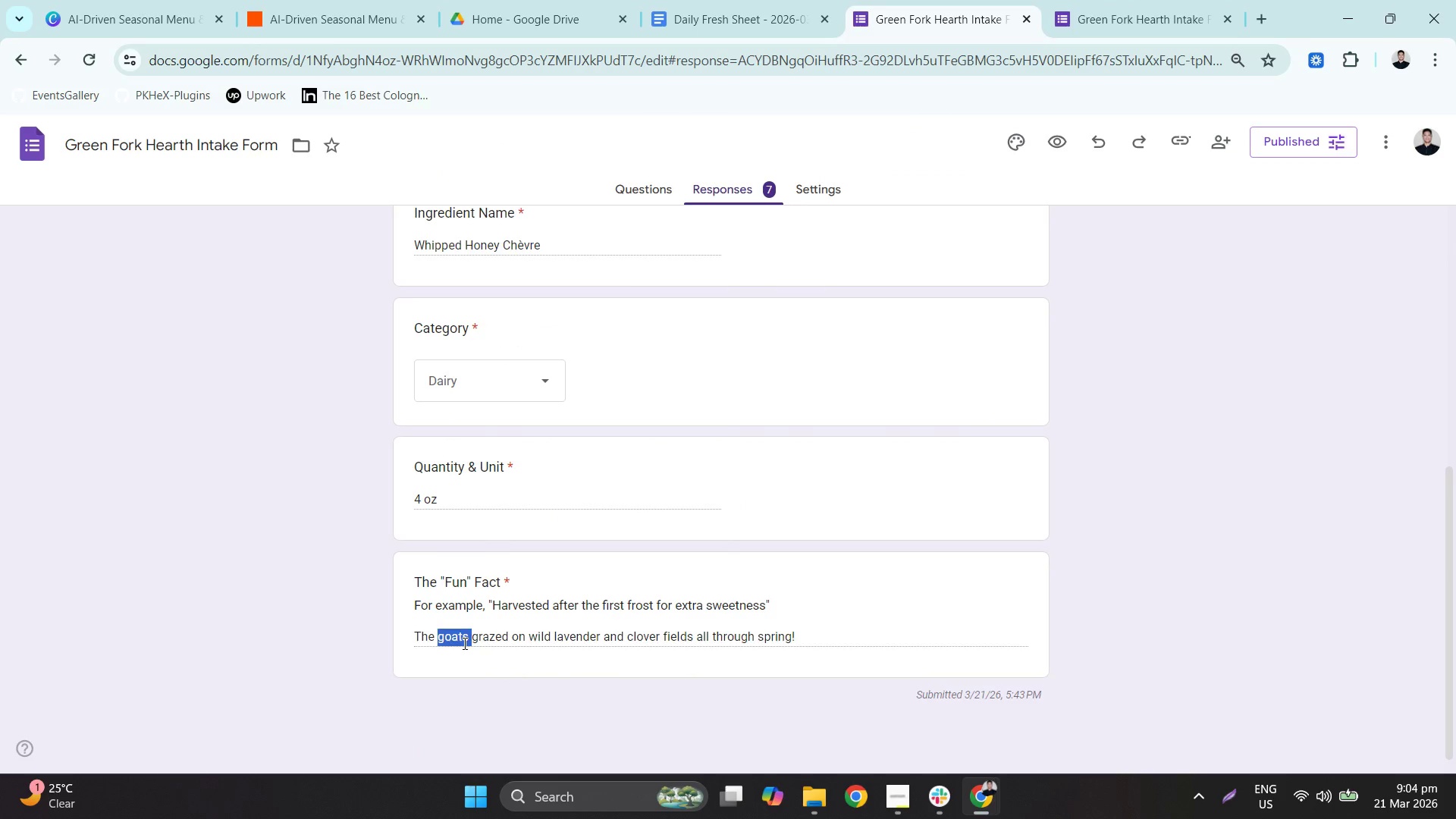 
triple_click([463, 643])
 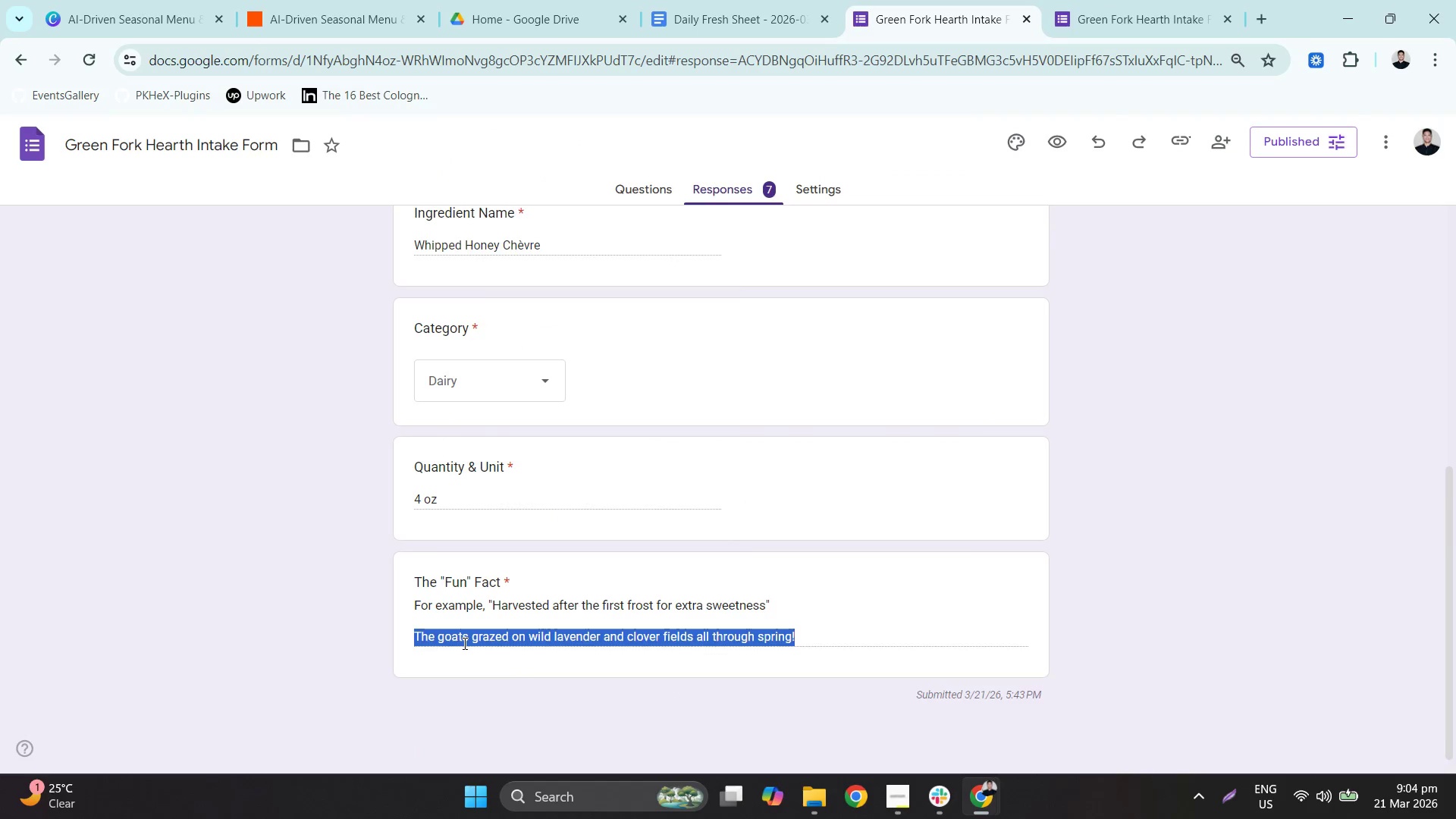 
key(Control+ControlLeft)
 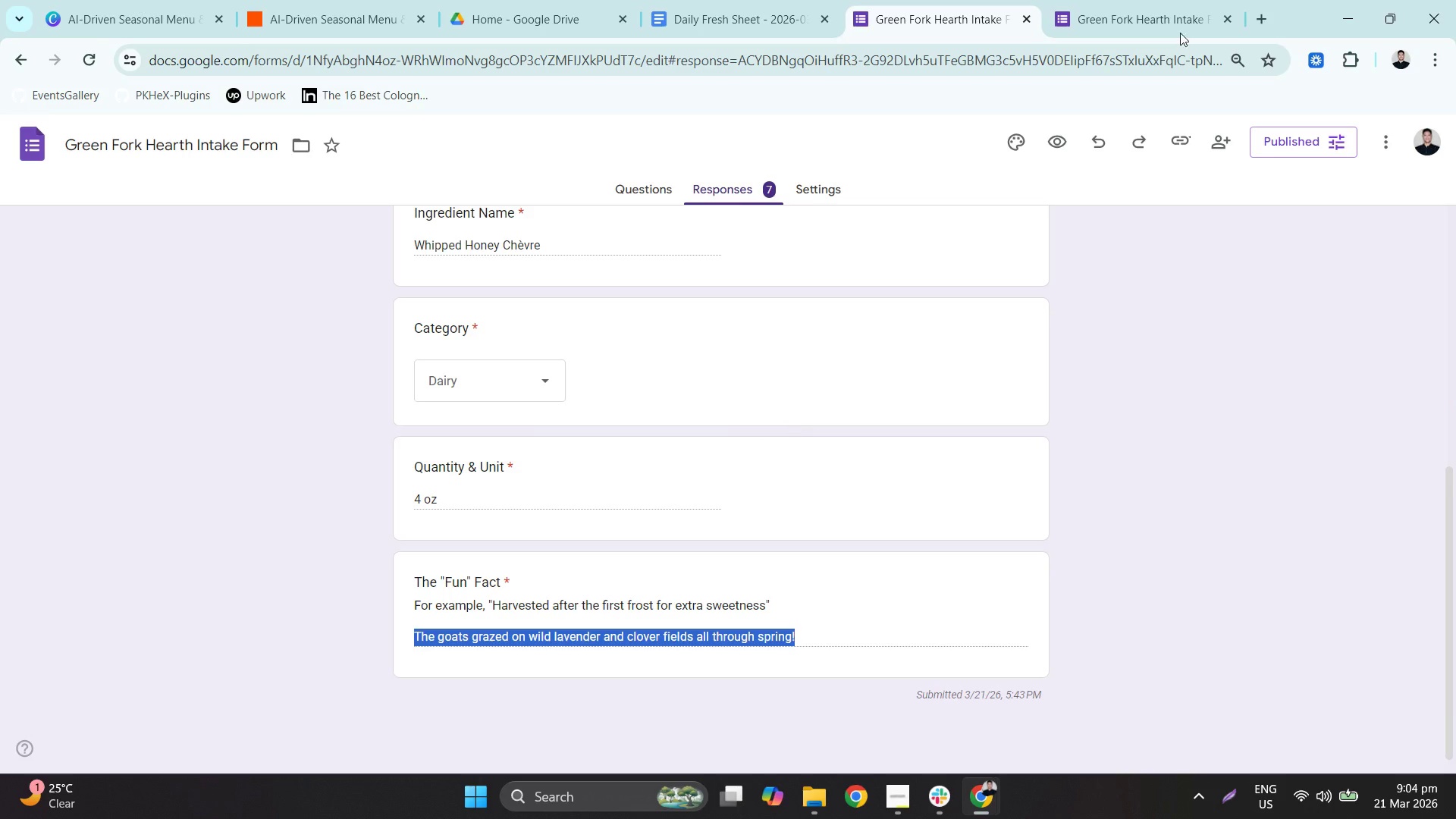 
key(Control+C)
 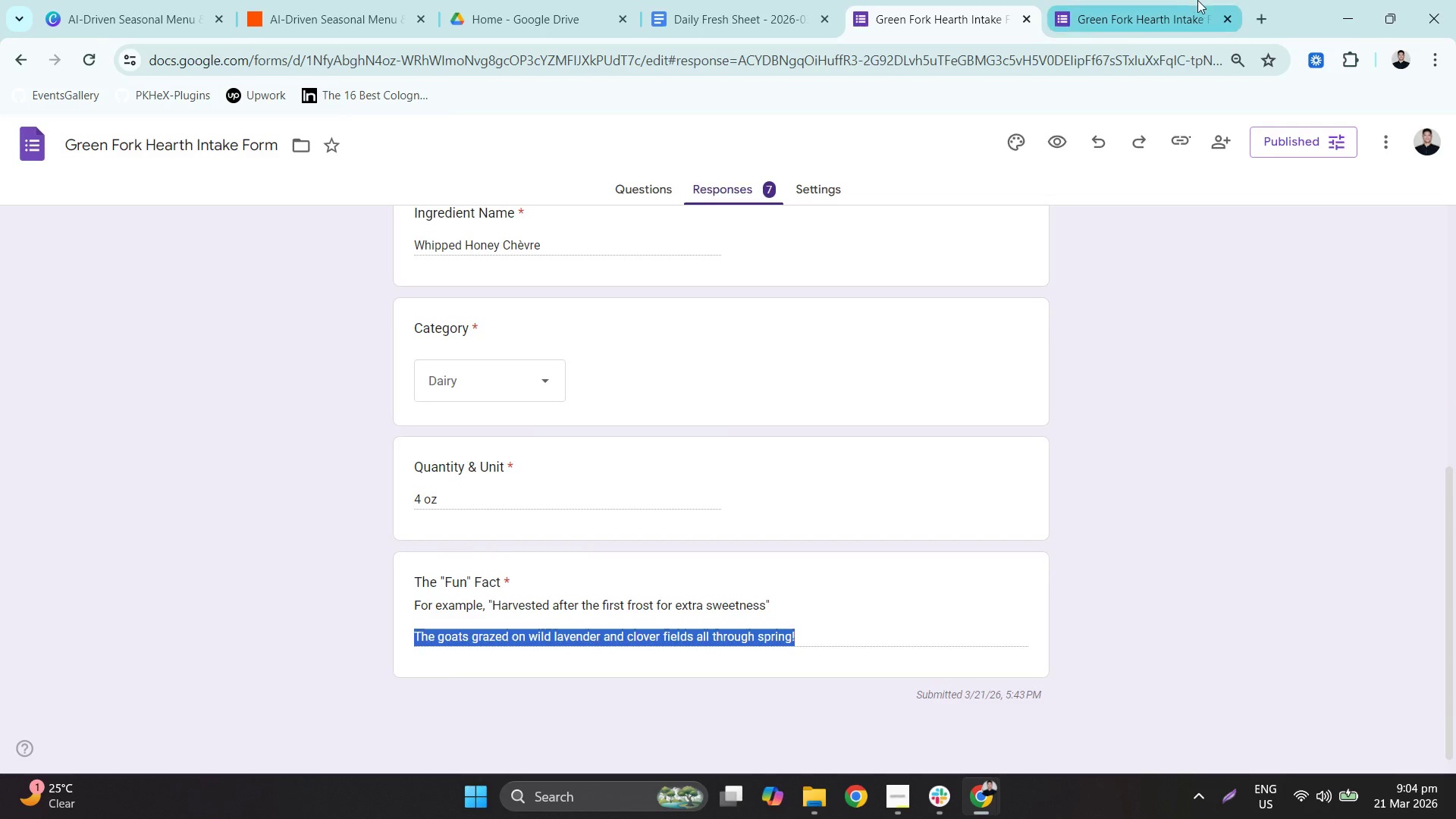 
left_click([1198, 0])
 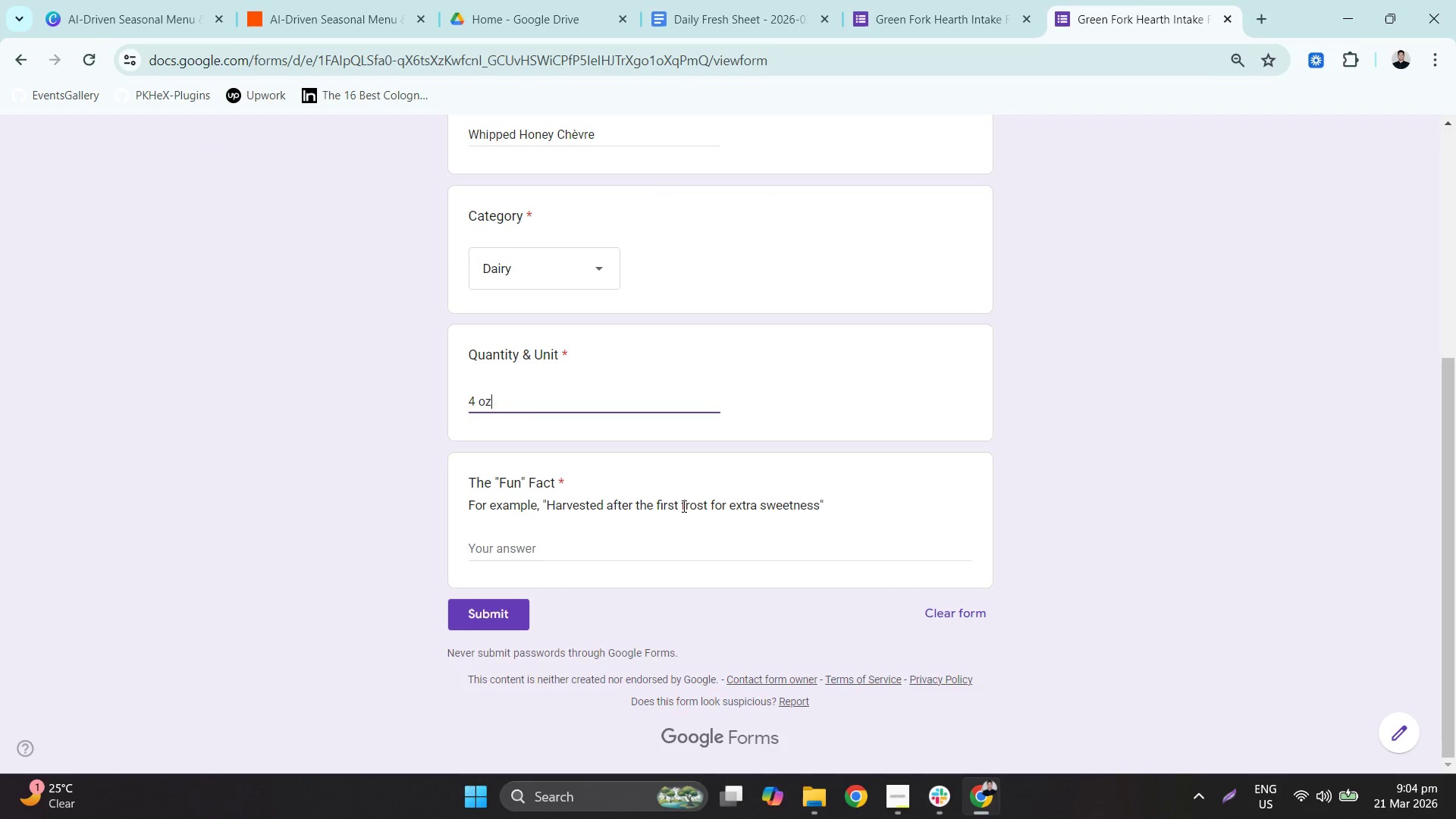 
left_click([637, 559])
 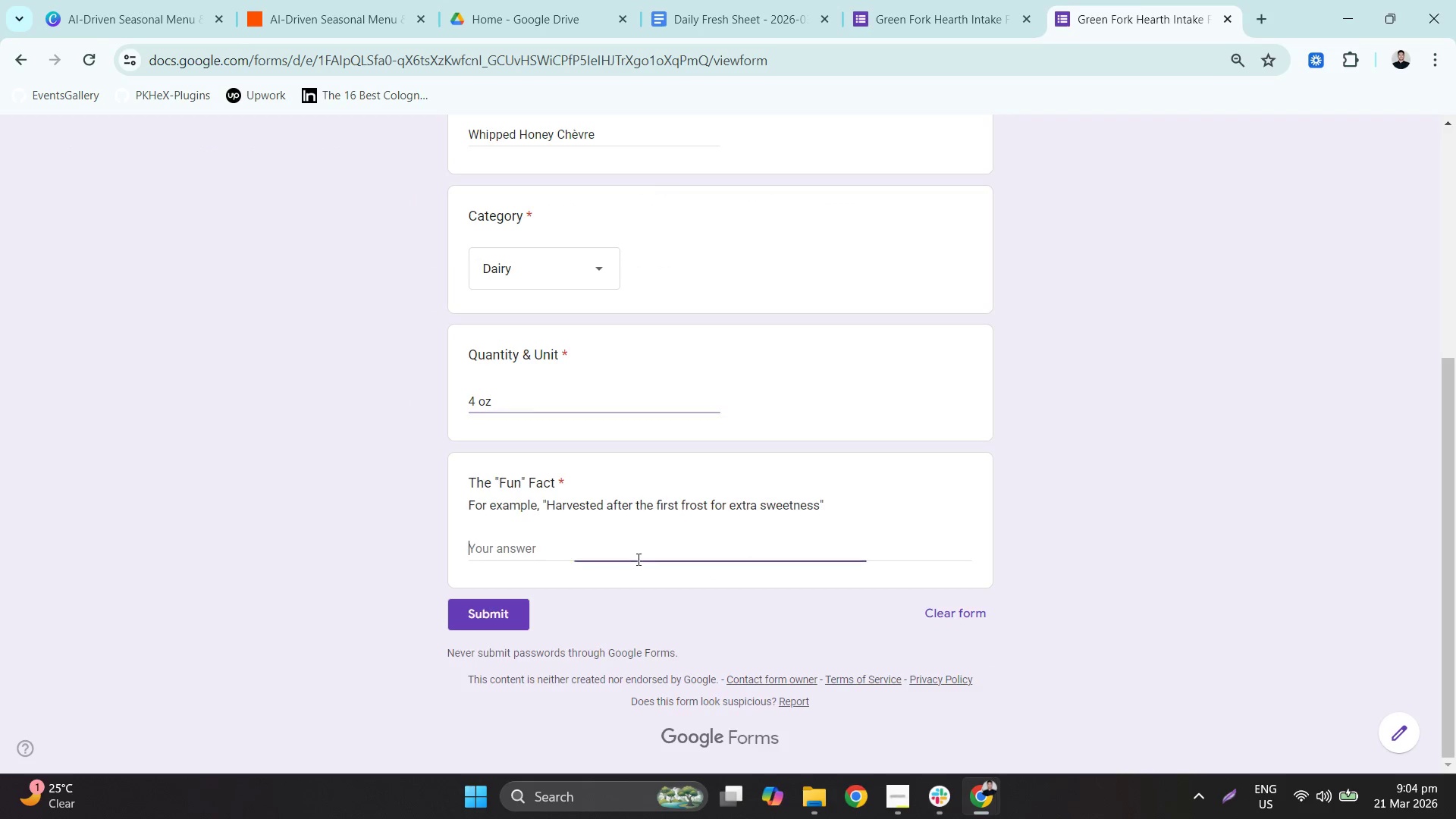 
key(Control+ControlLeft)
 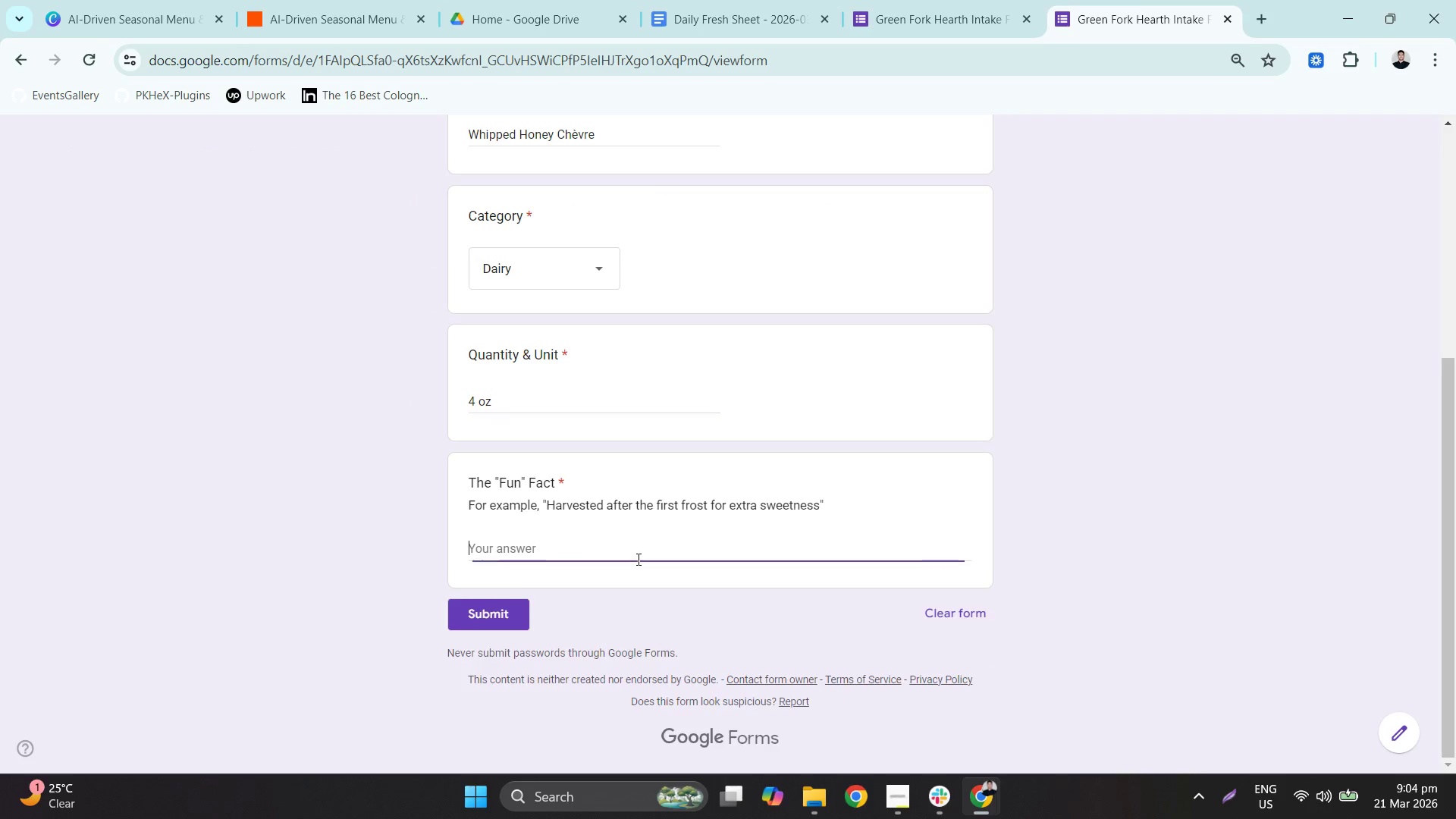 
key(Control+V)
 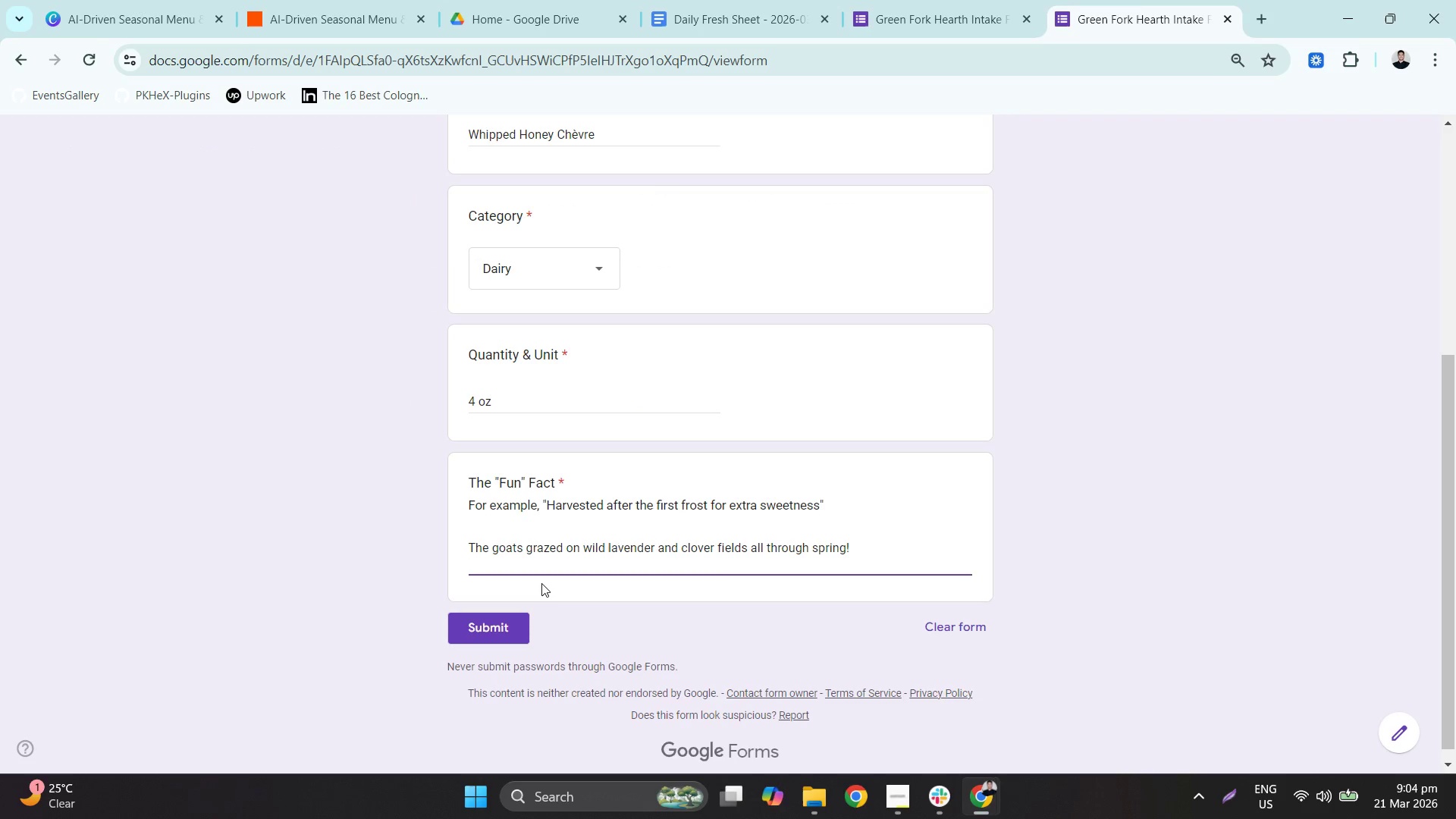 
key(Backspace)
 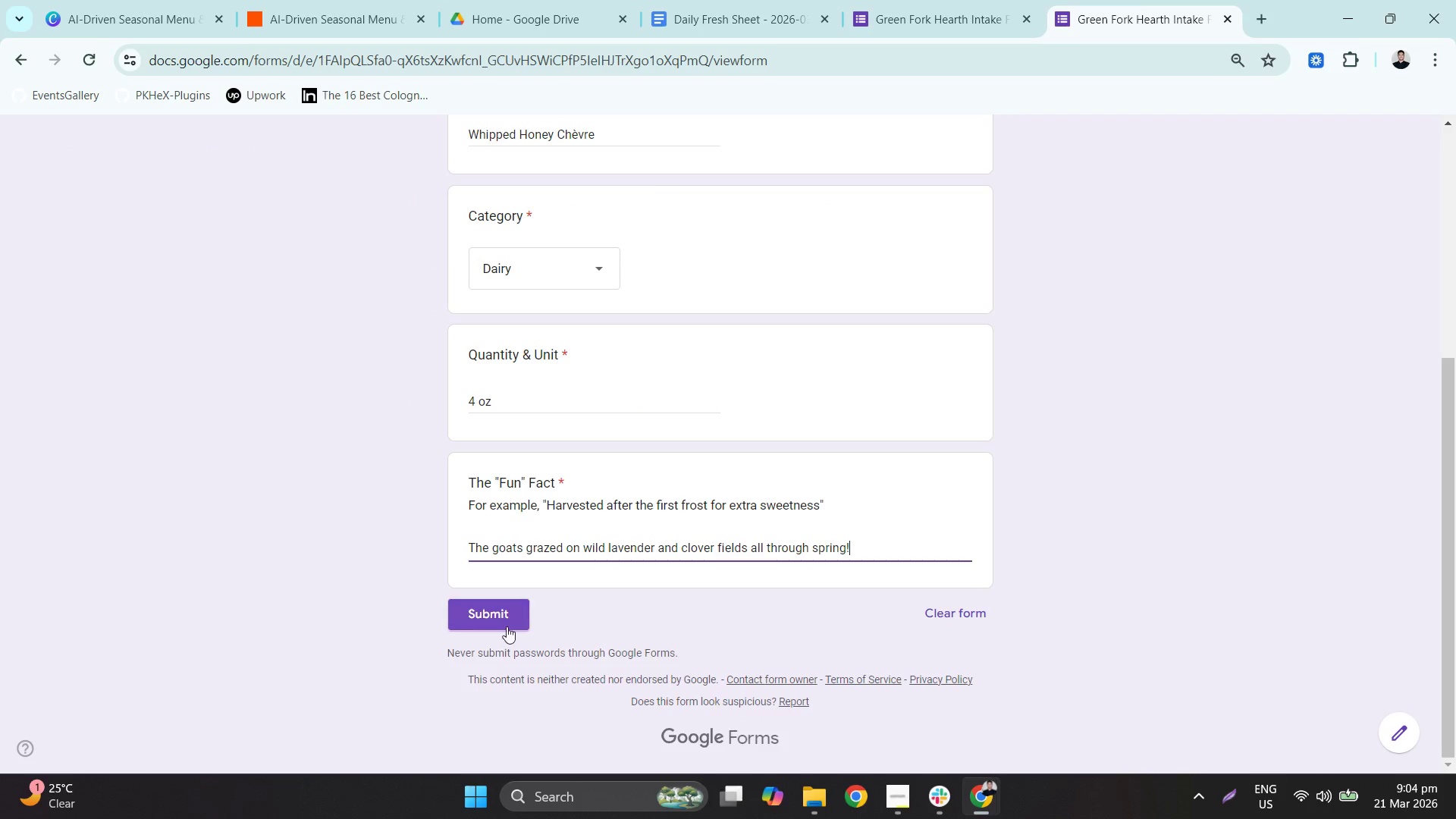 
left_click([505, 626])
 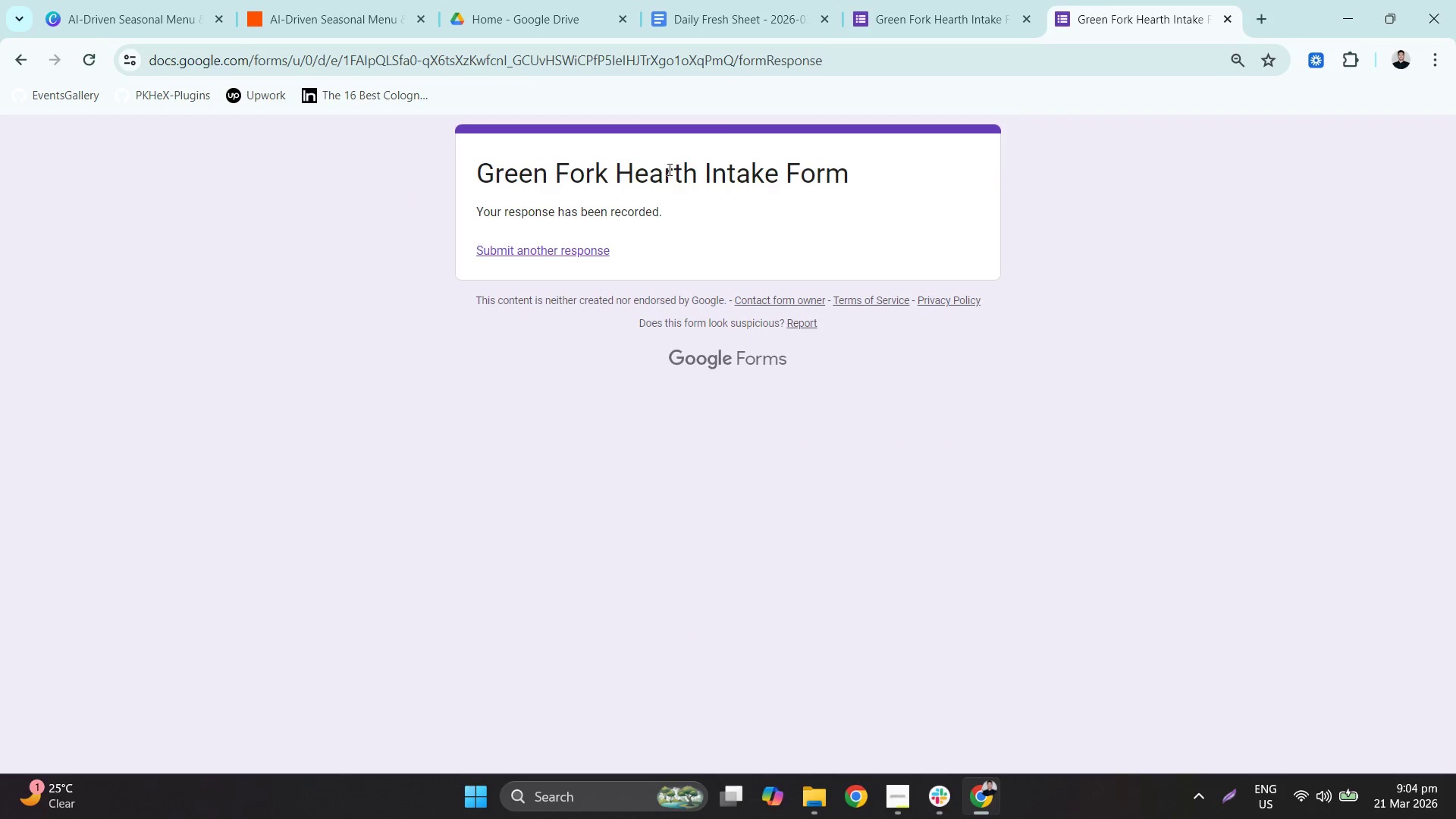 
left_click([883, 0])
 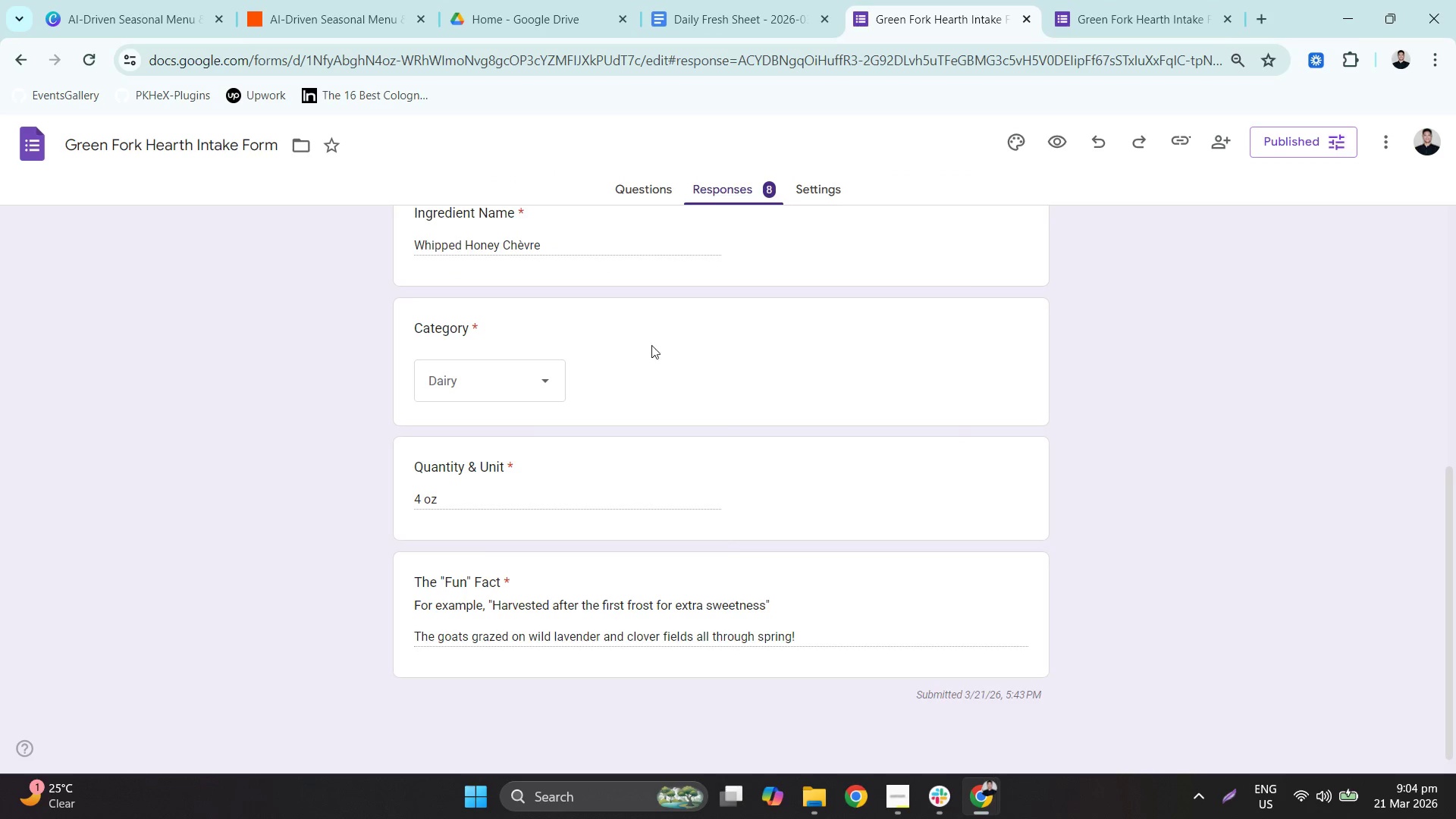 
scroll: coordinate [730, 438], scroll_direction: up, amount: 6.0
 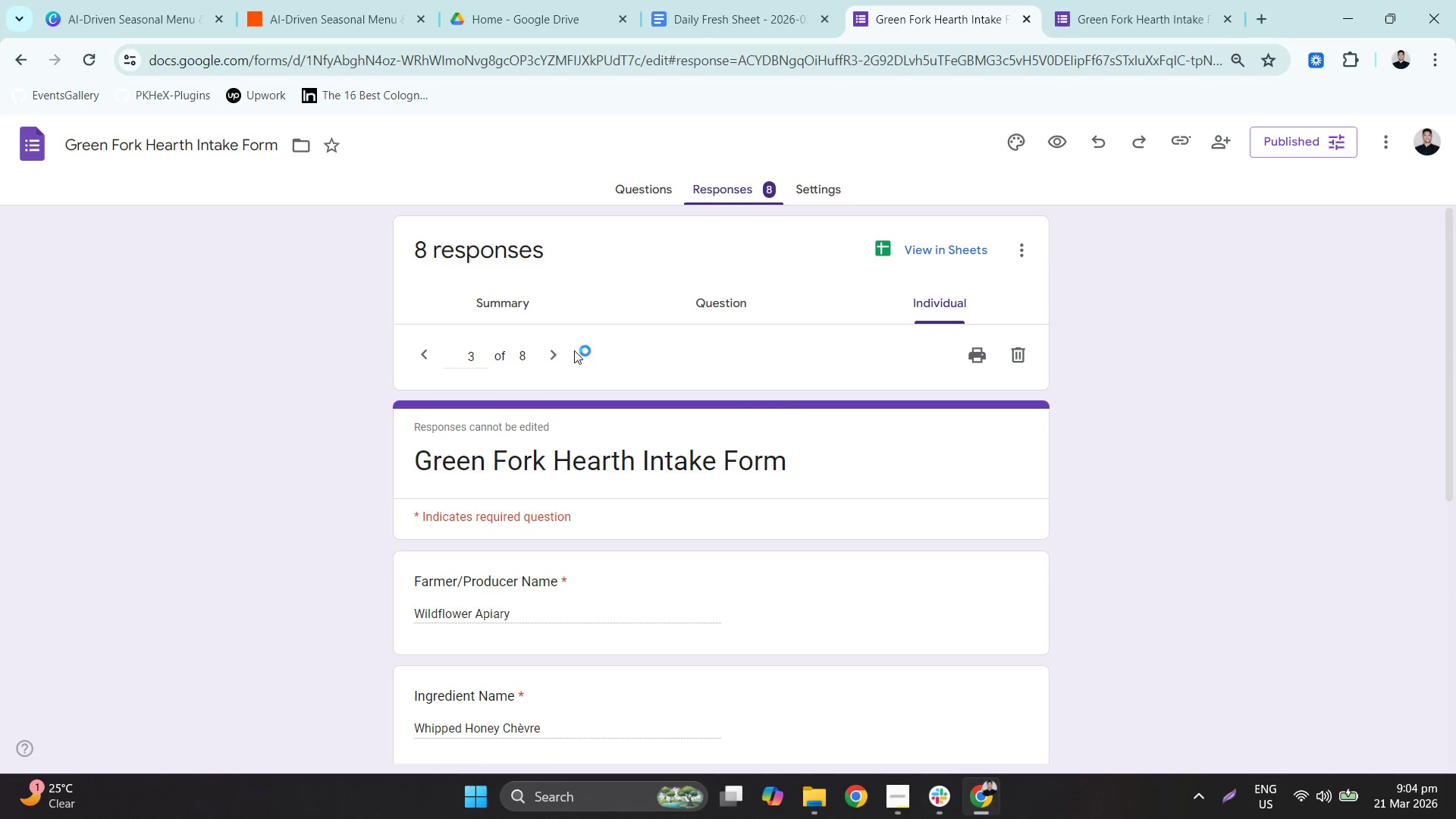 
left_click([553, 358])
 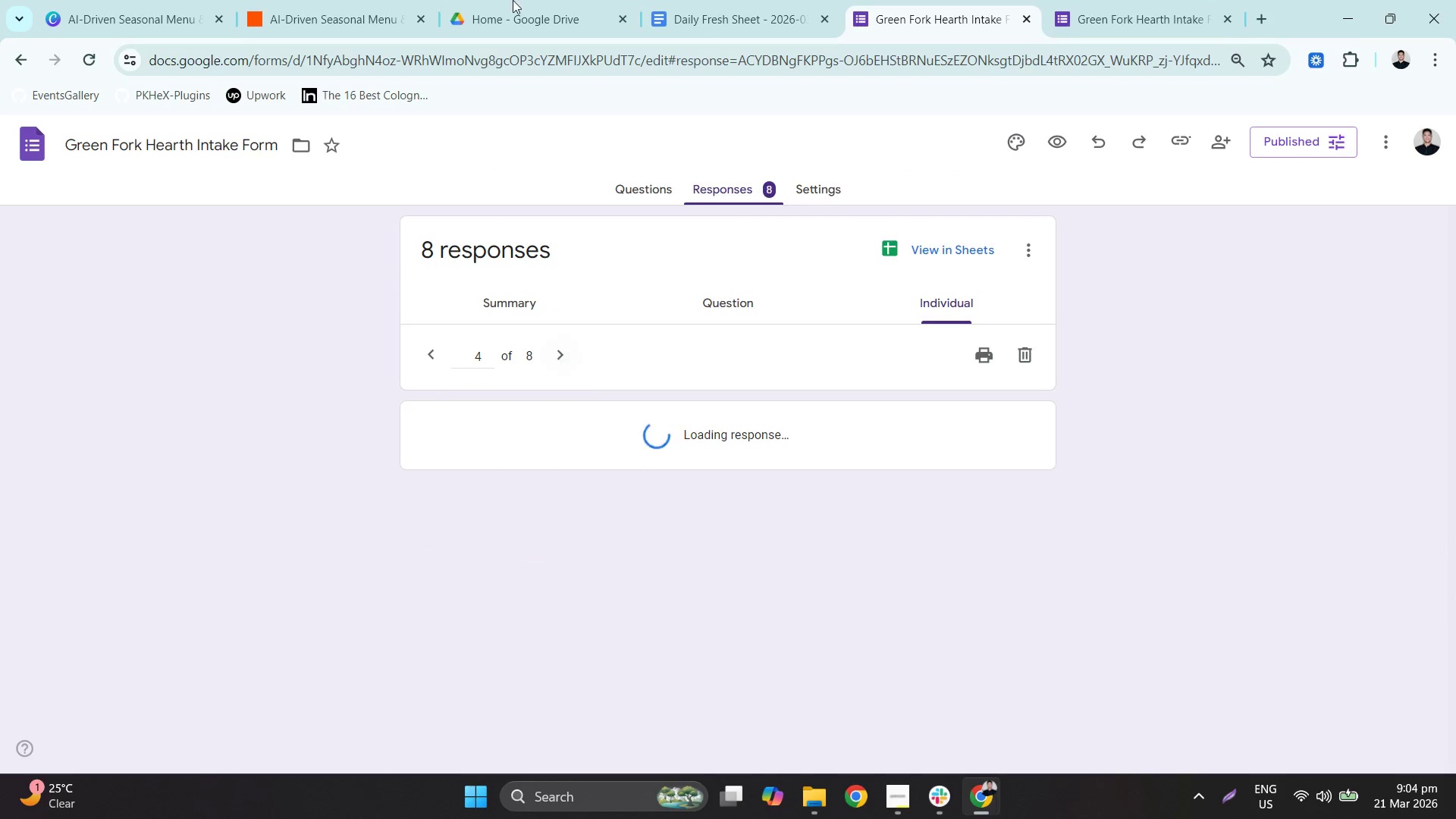 
left_click([513, 0])
 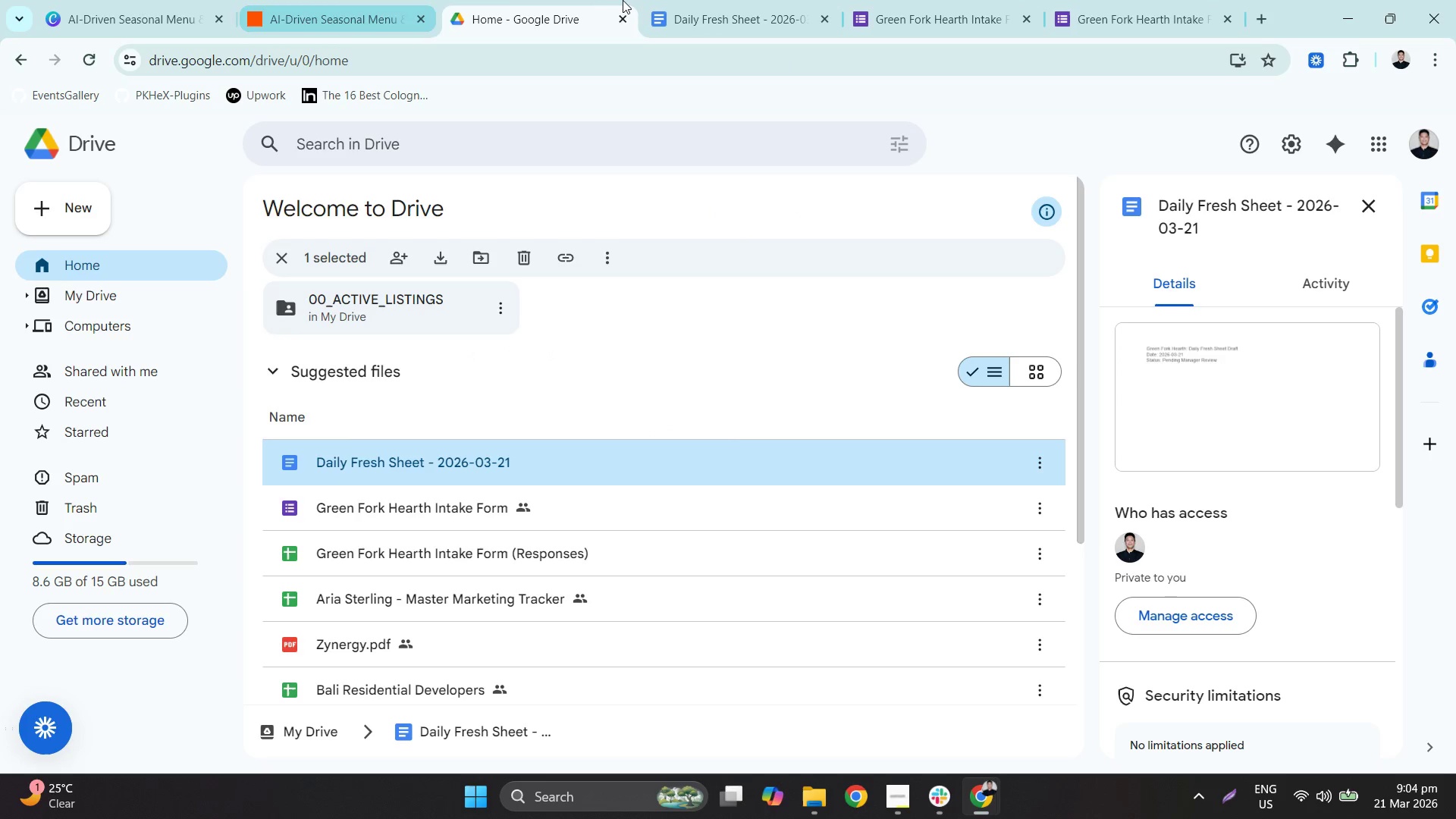 
left_click([388, 0])
 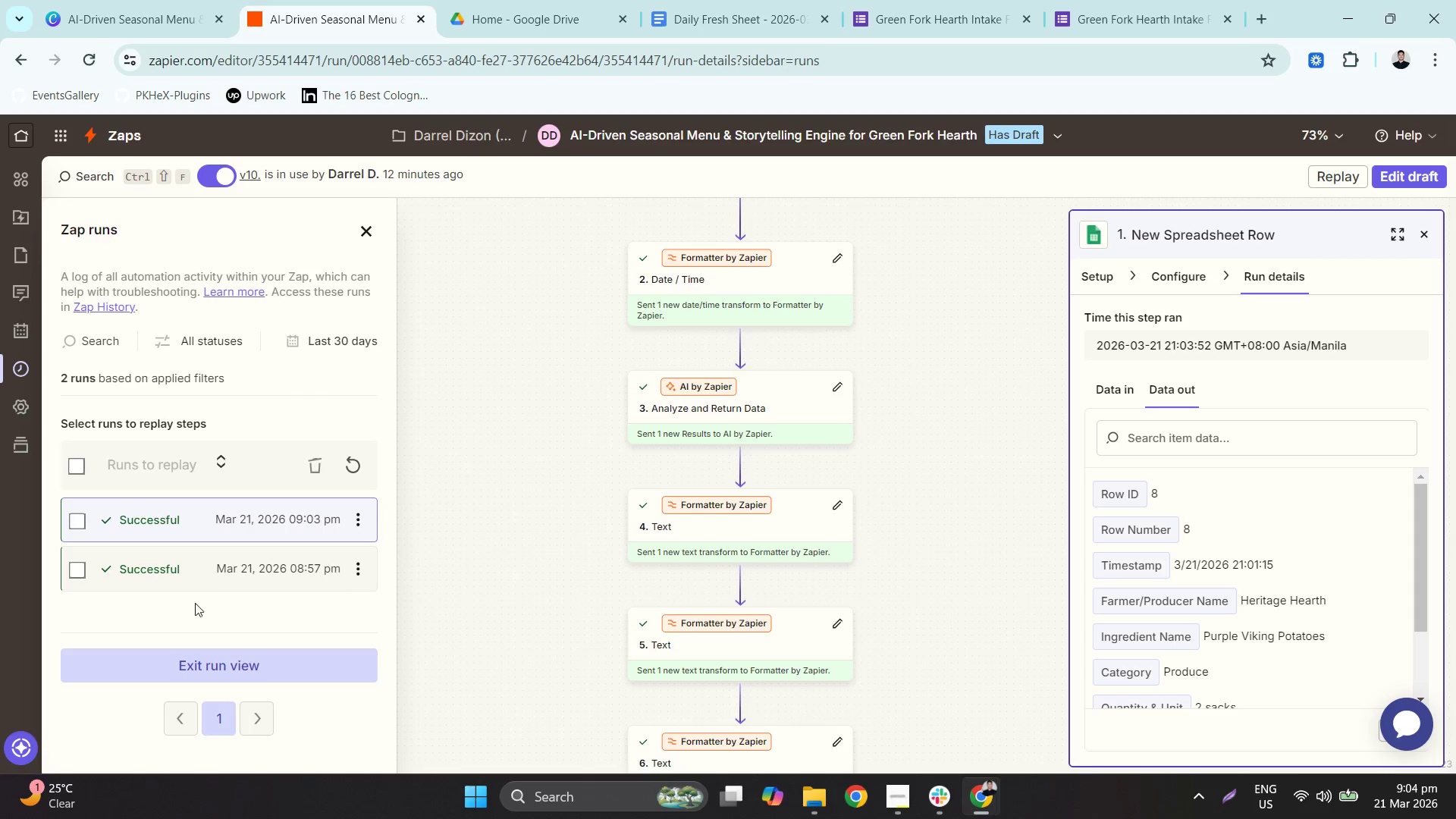 
left_click([216, 679])
 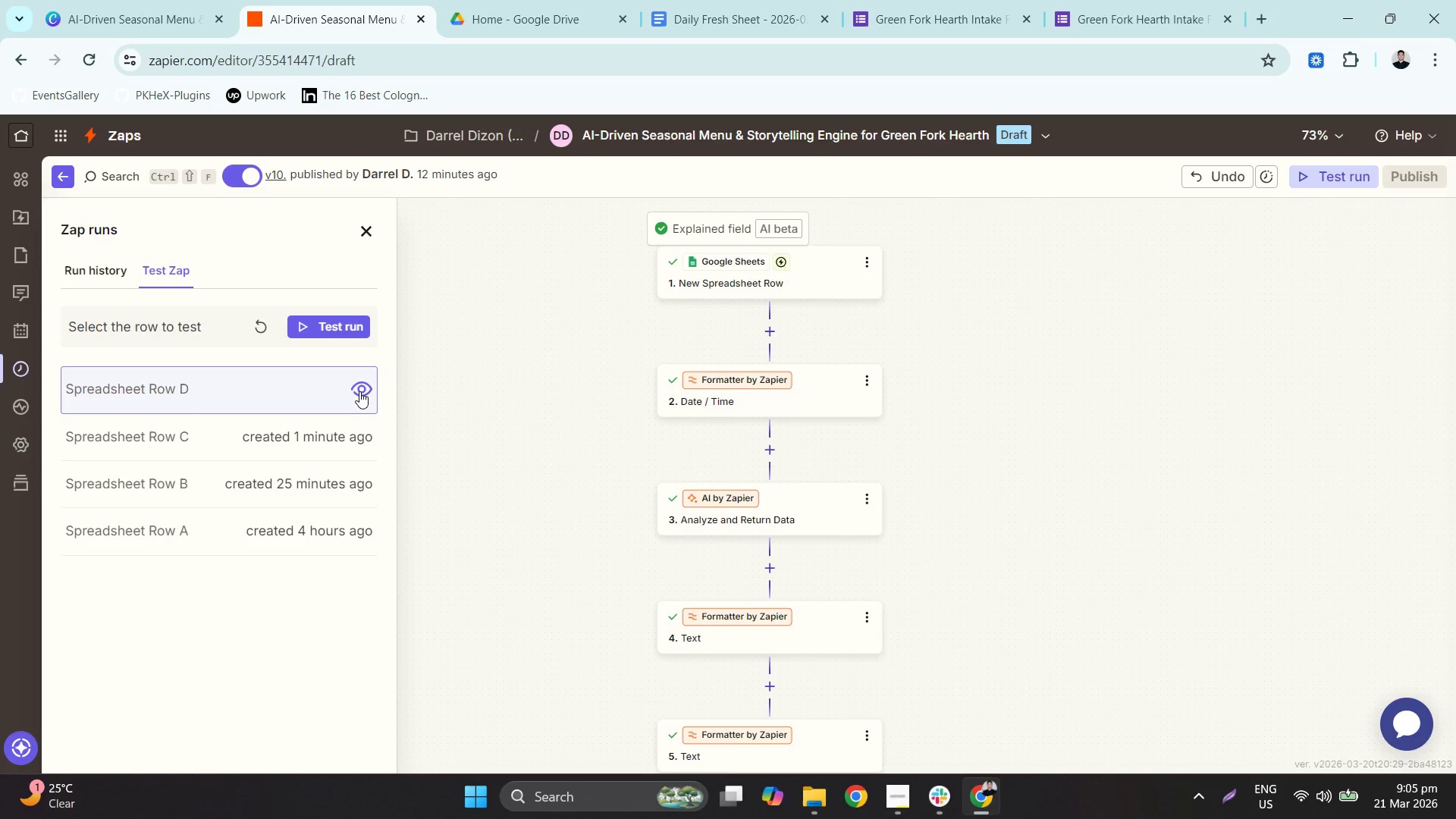 
left_click([255, 329])
 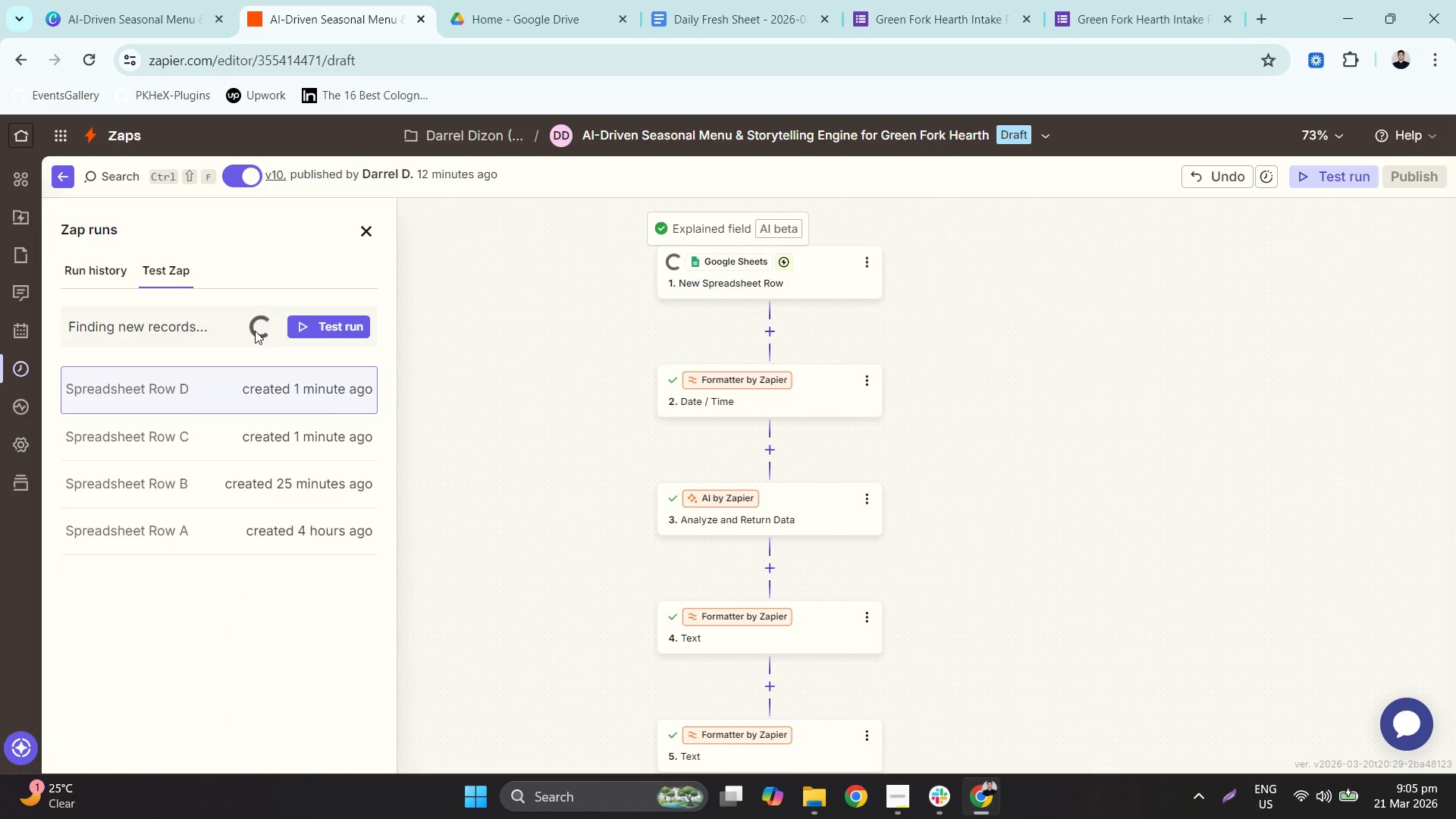 
wait(9.63)
 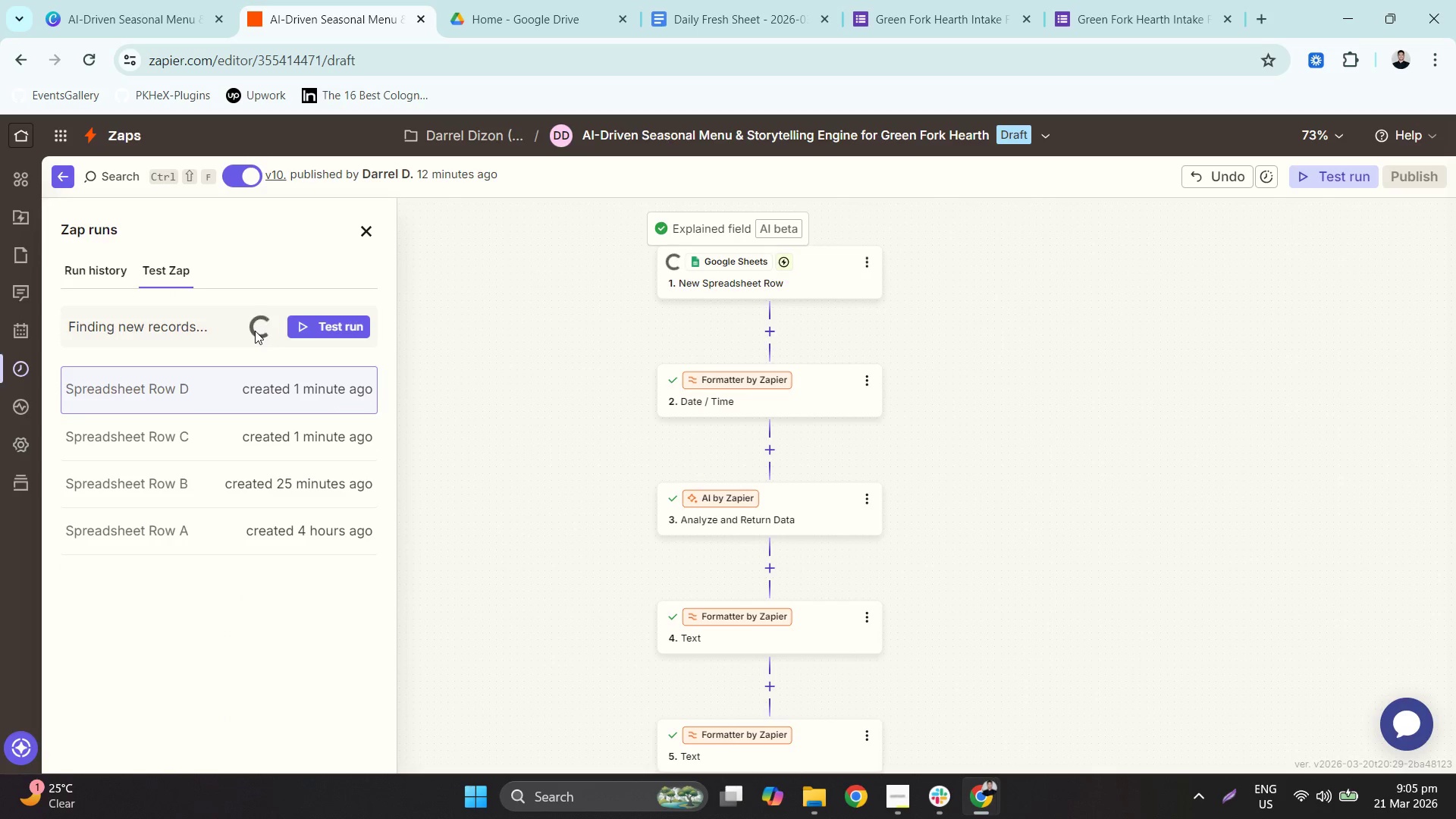 
mouse_move([237, 391])
 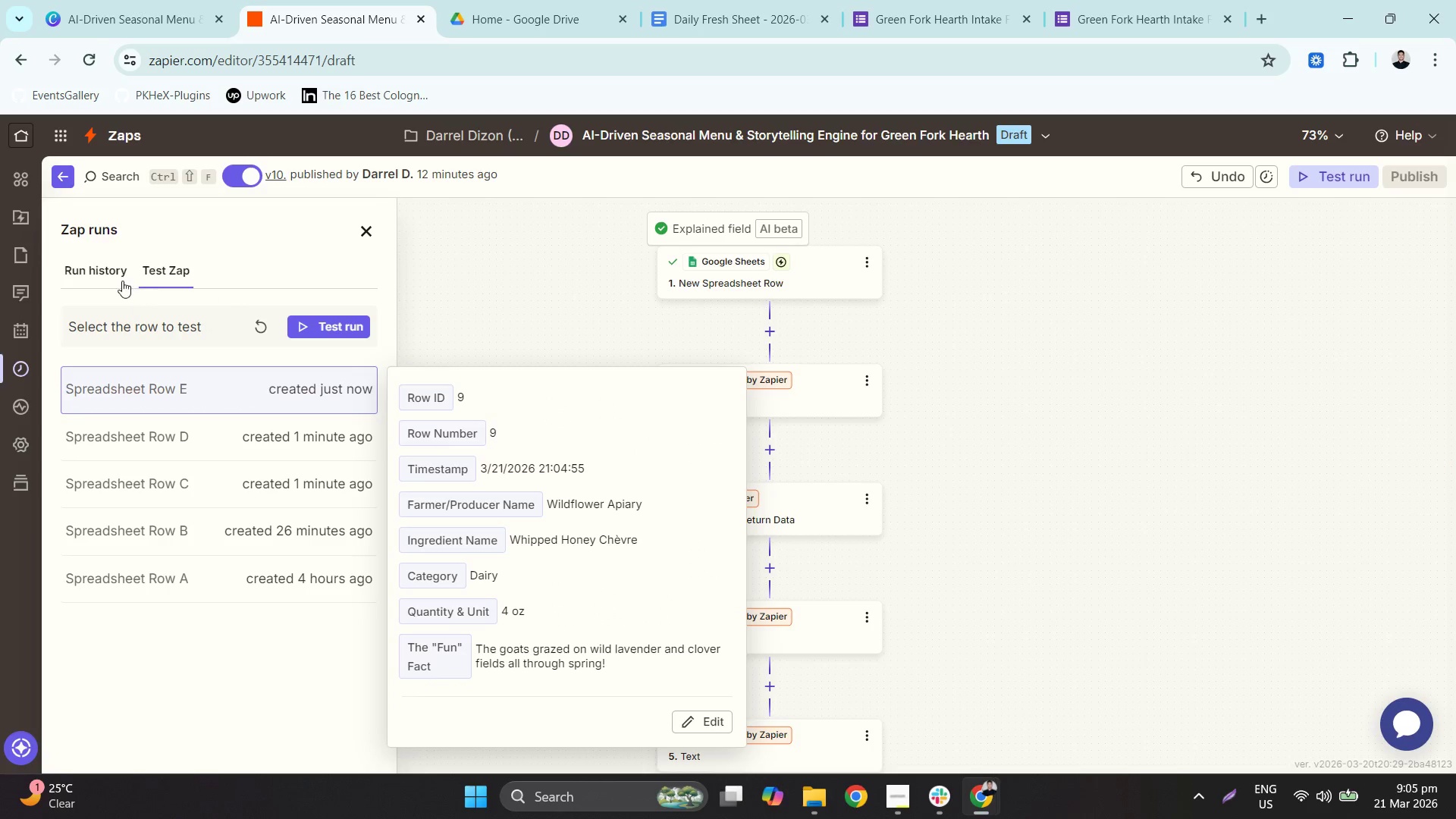 
left_click([119, 278])
 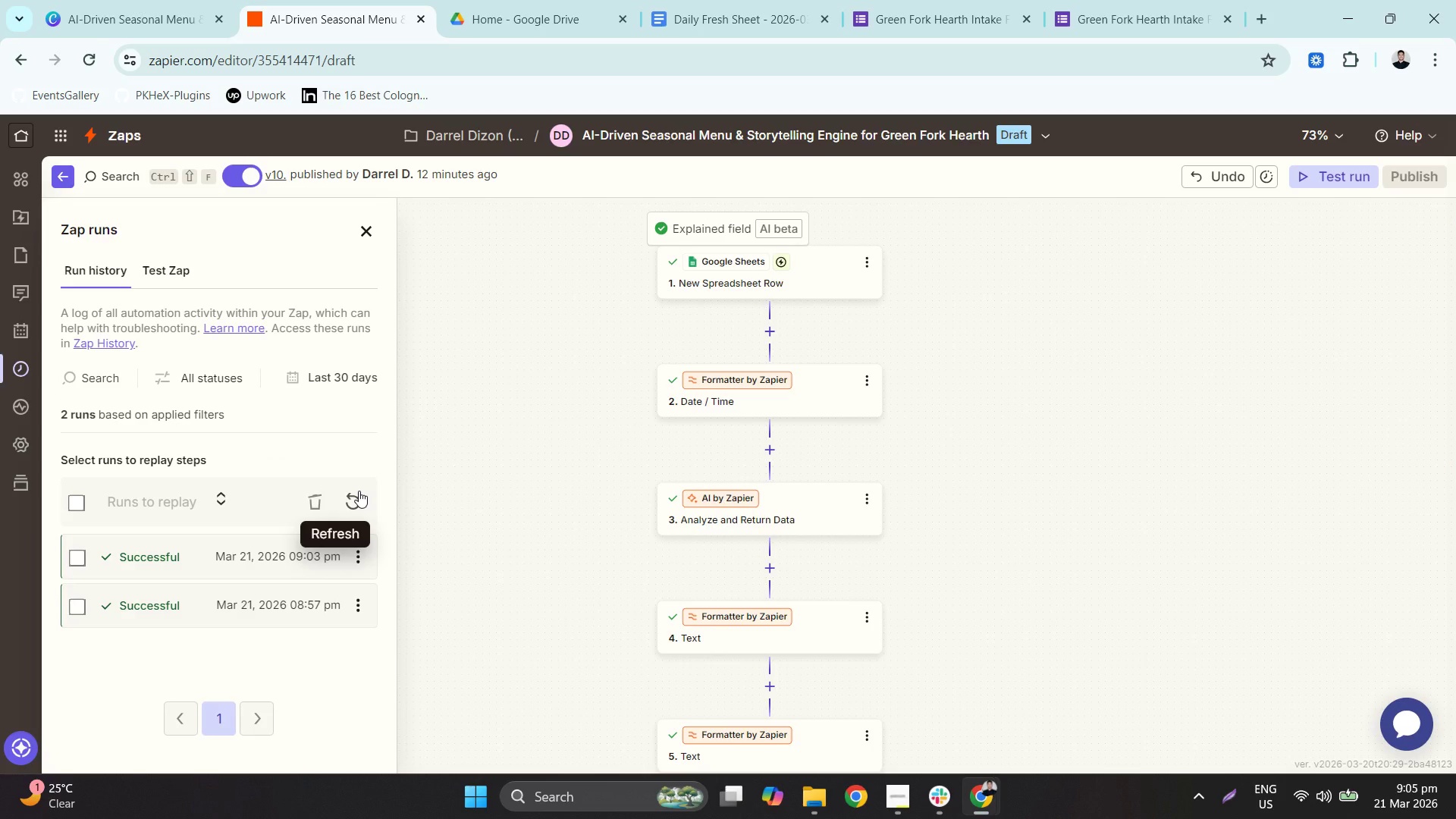 
wait(6.74)
 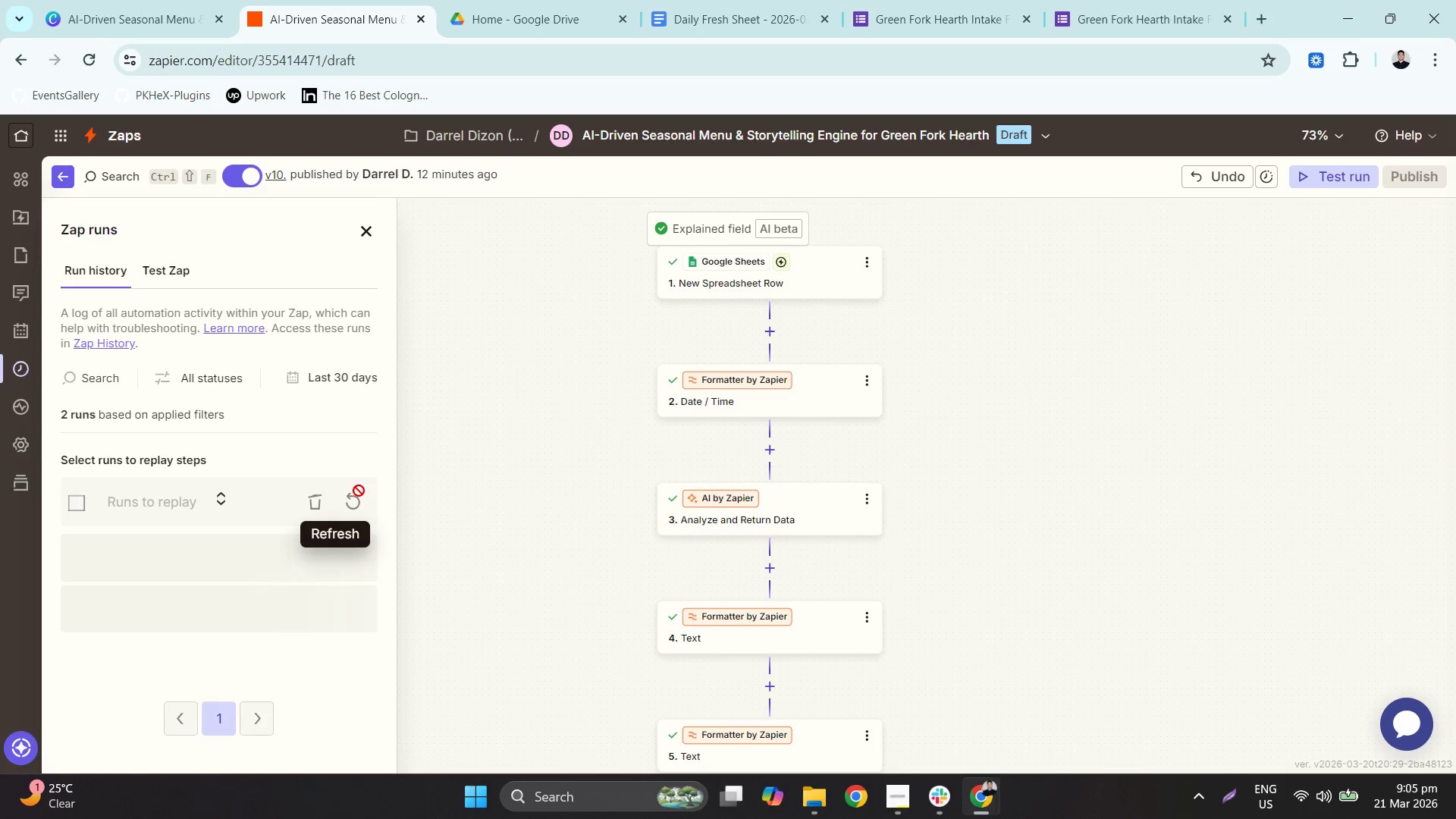 
left_click([359, 489])
 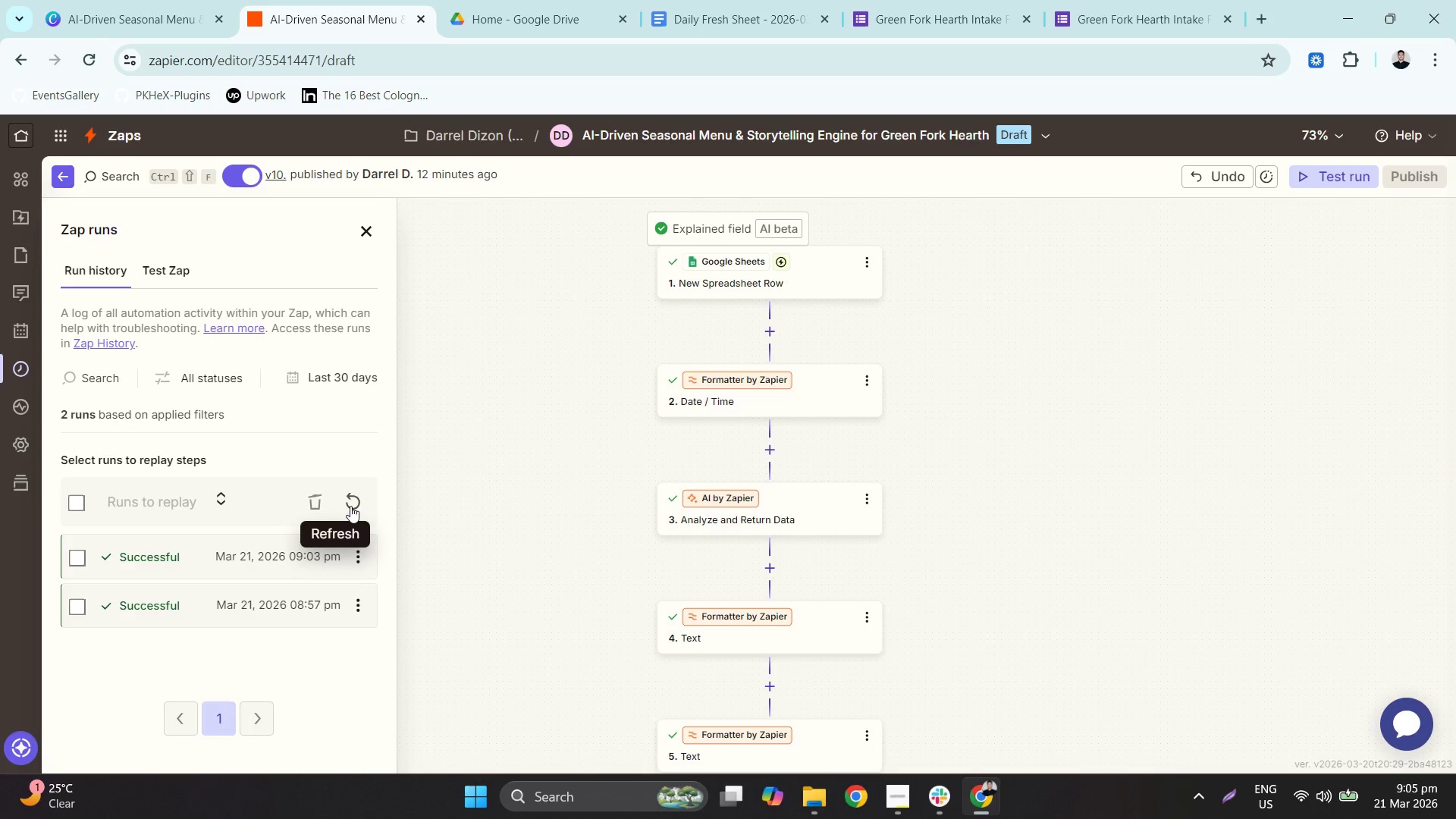 
left_click([342, 502])
 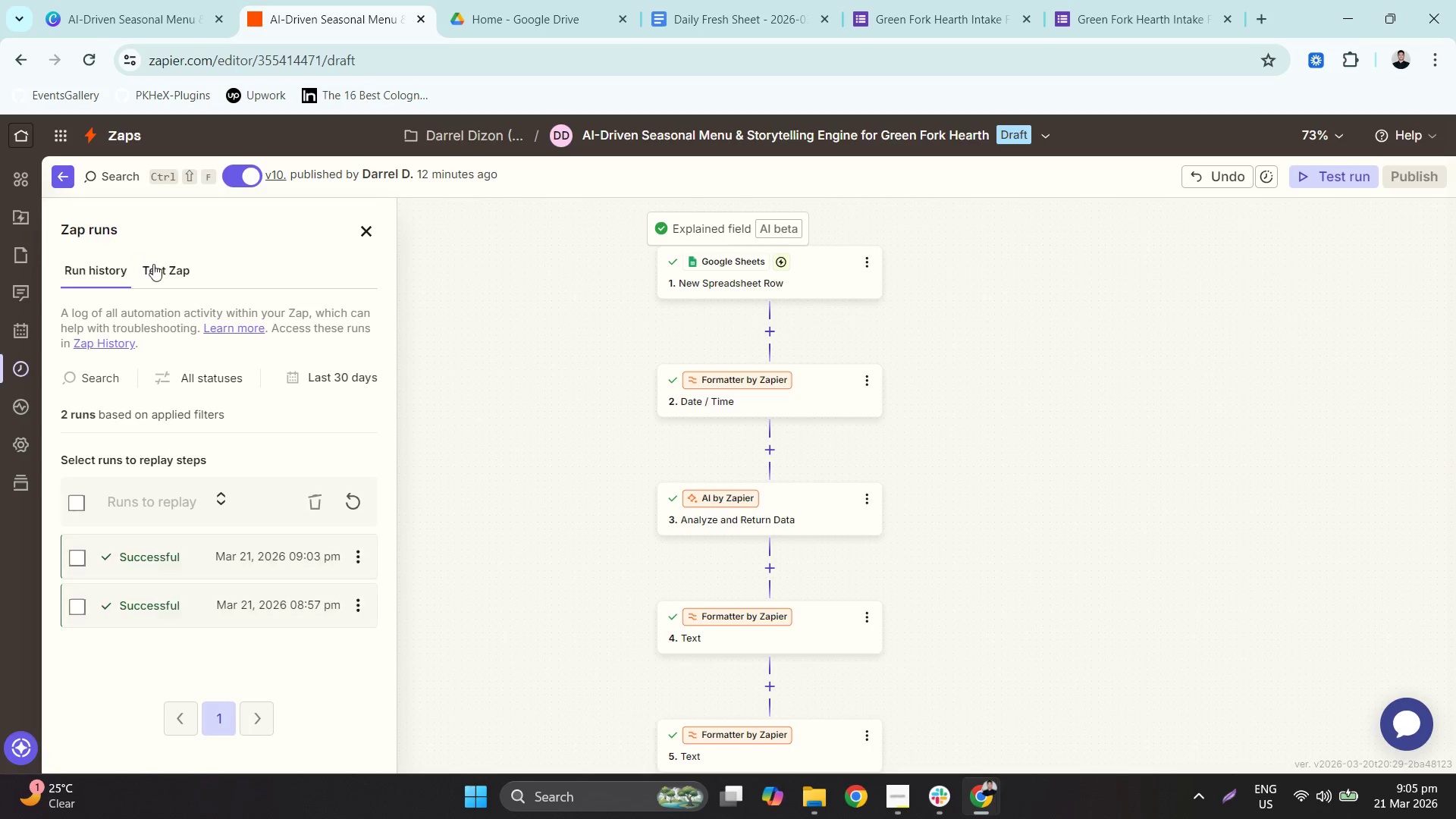 
left_click([165, 268])
 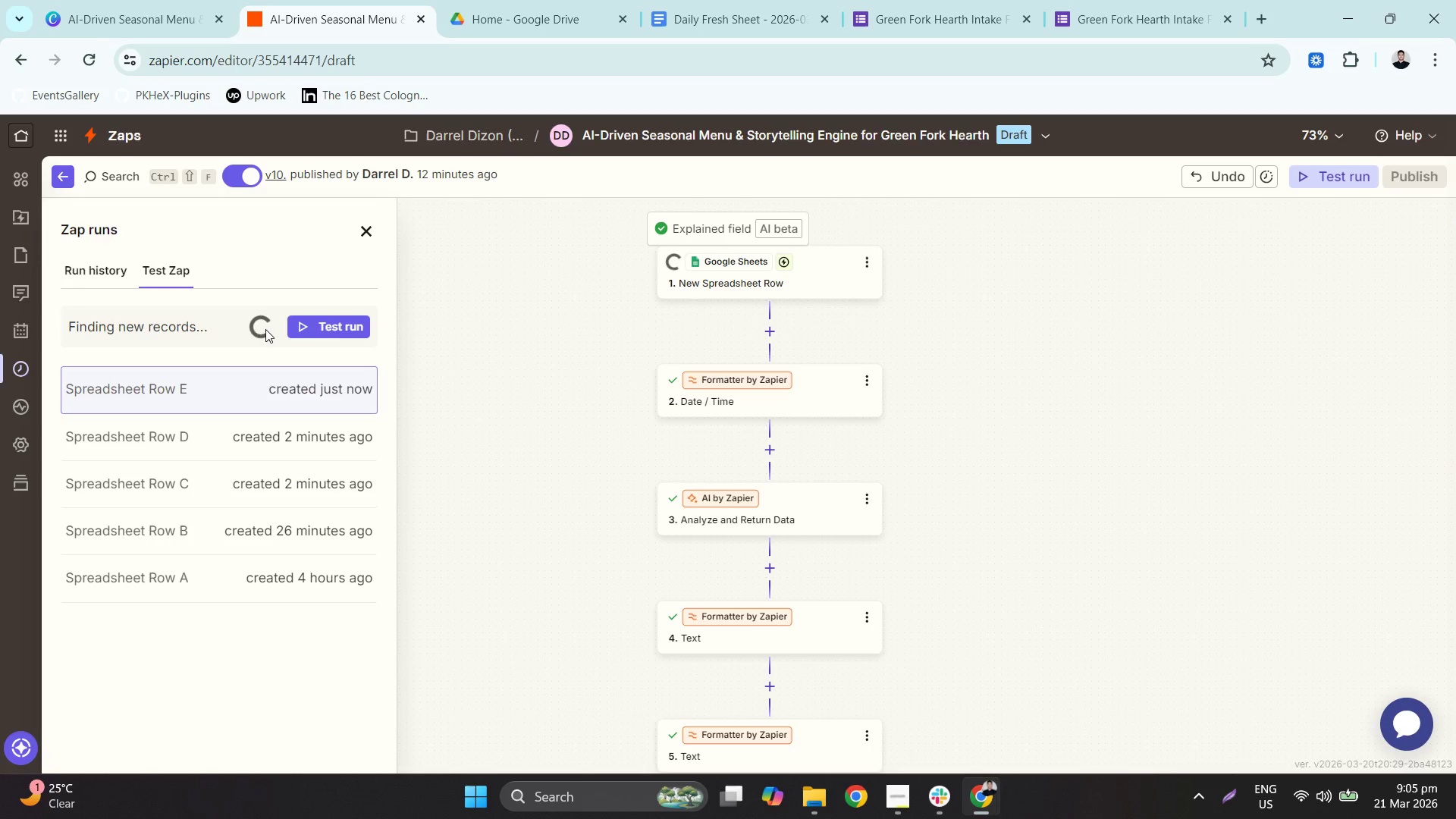 
wait(6.62)
 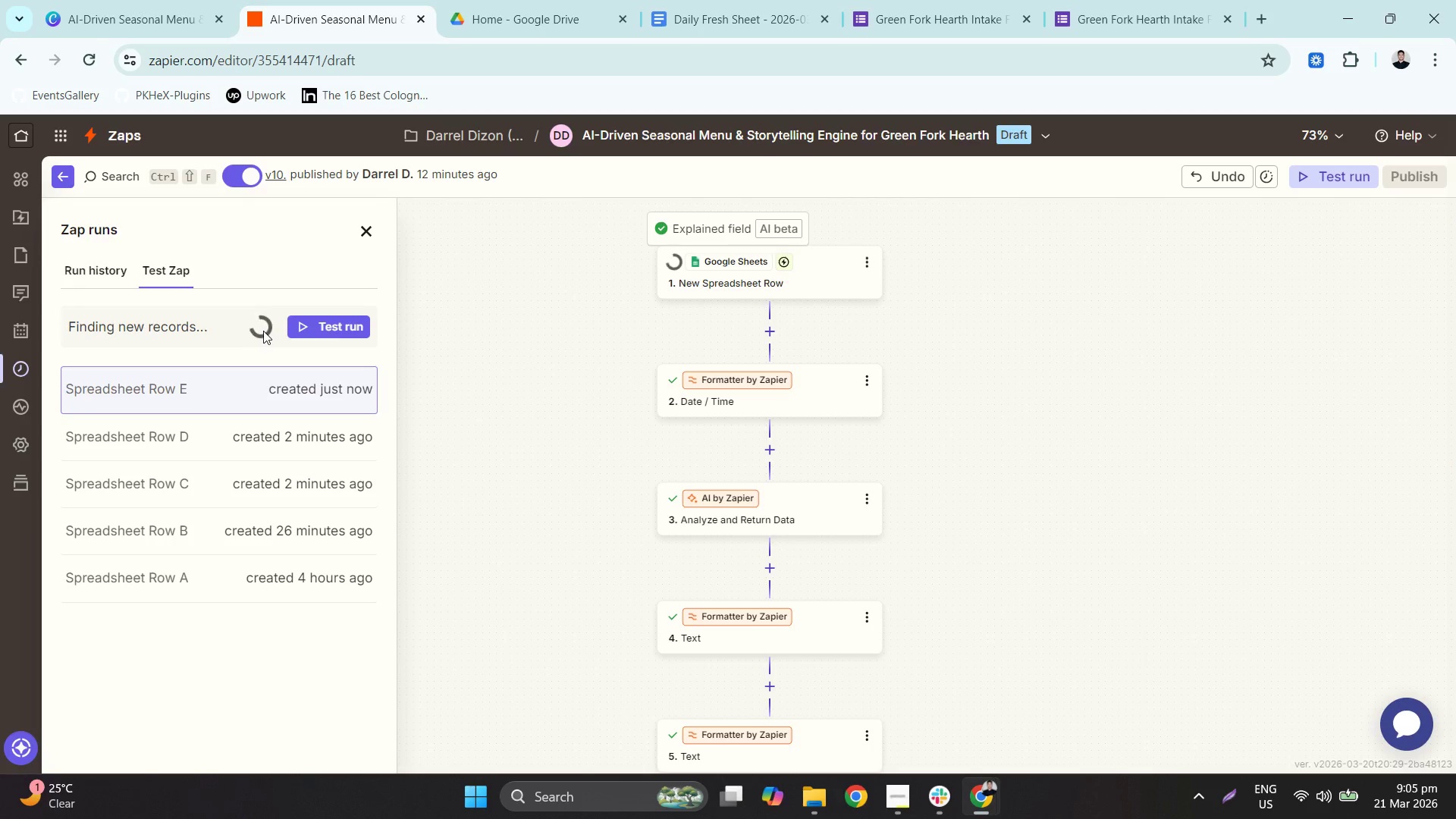 
left_click([268, 331])
 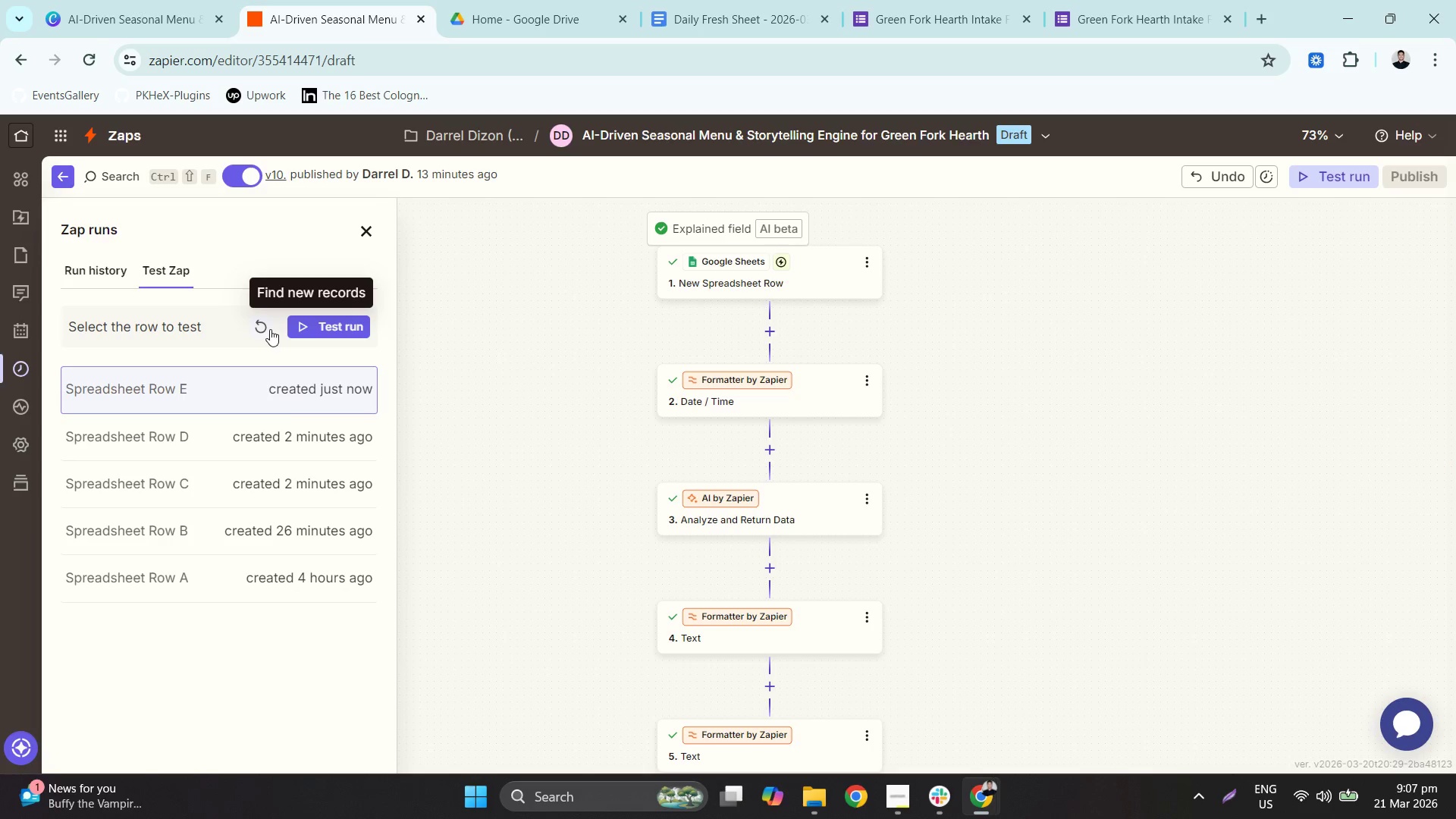 
wait(95.7)
 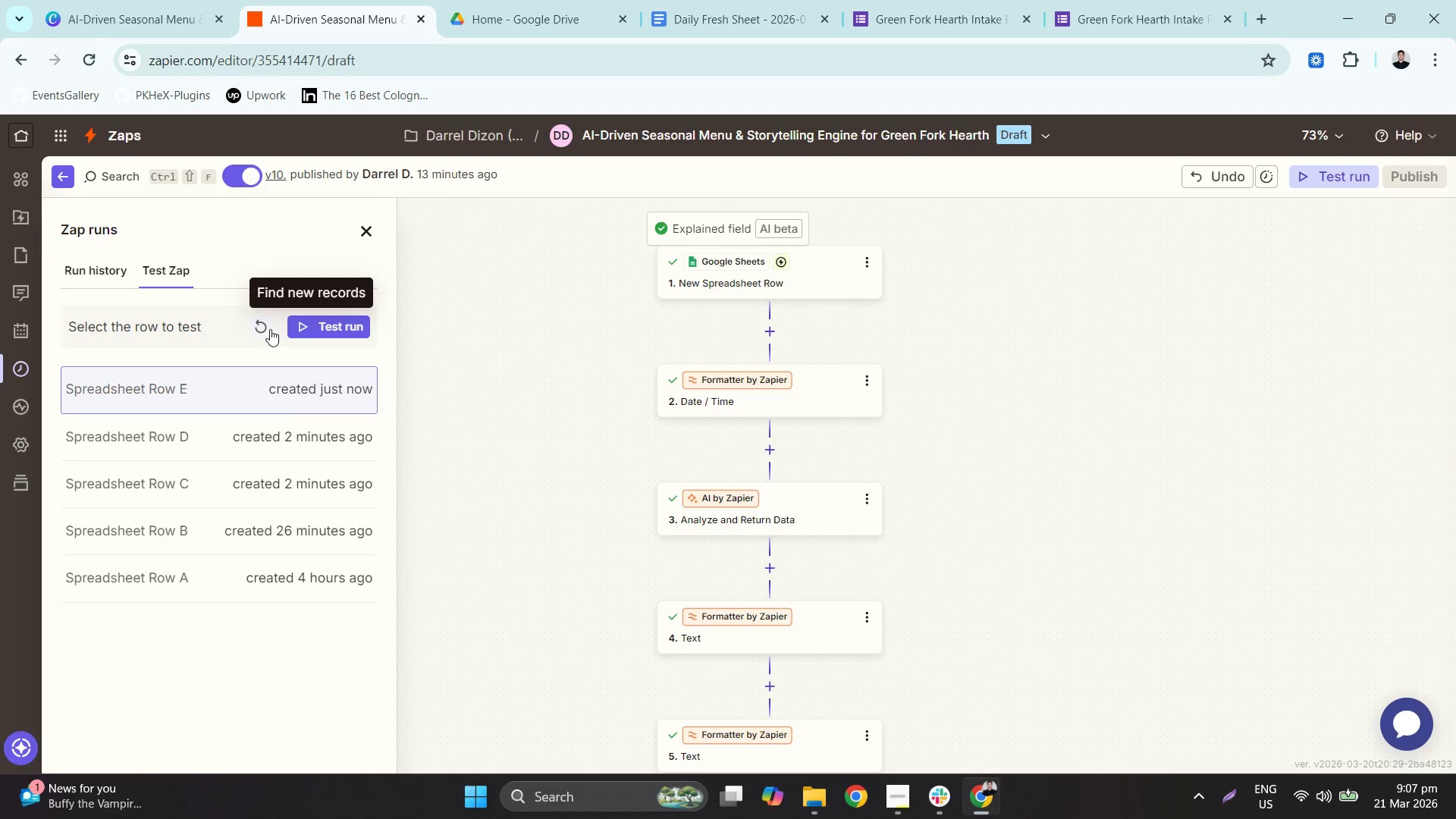 
left_click([96, 278])
 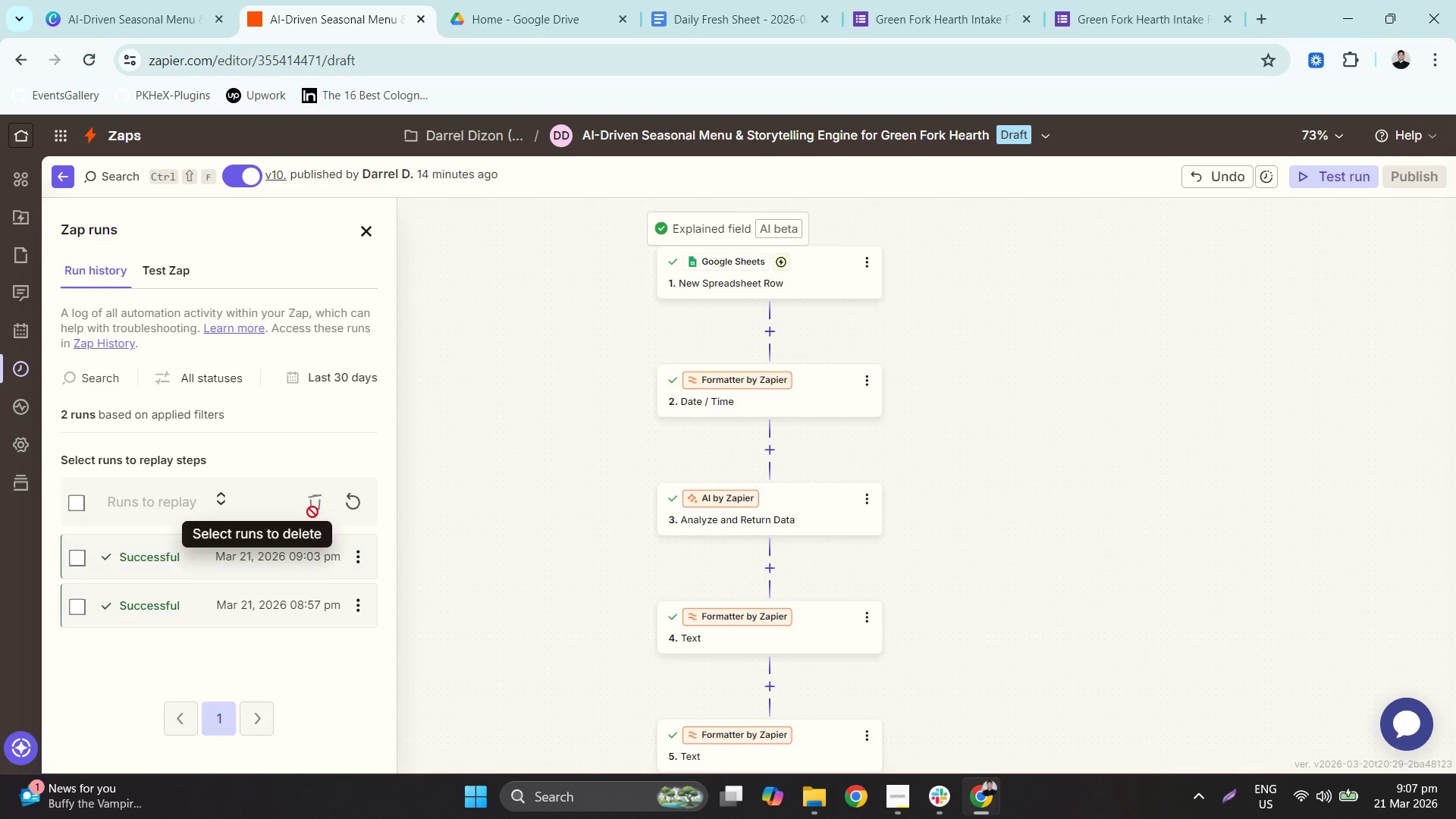 
left_click([345, 502])
 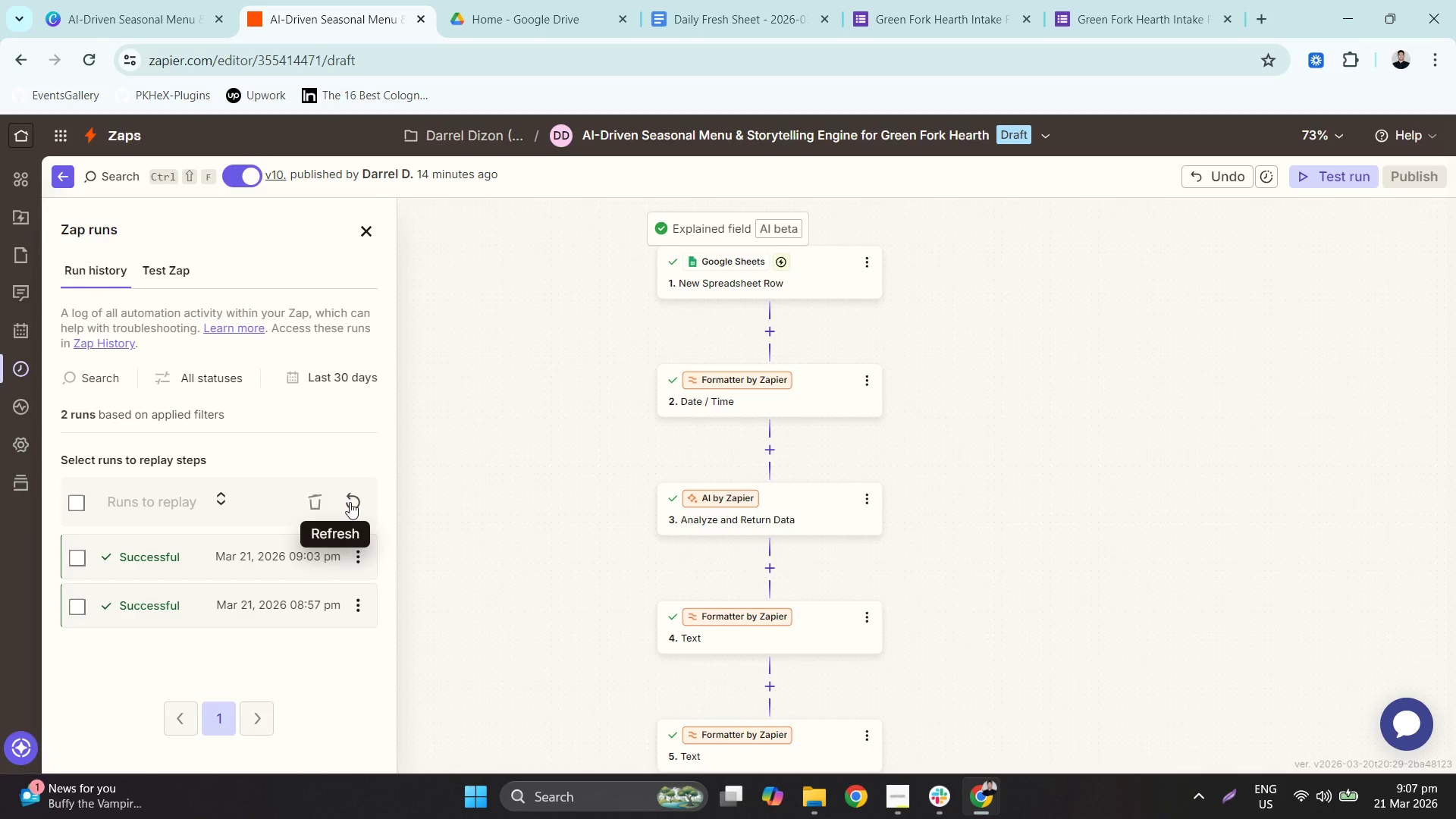 
left_click([350, 502])
 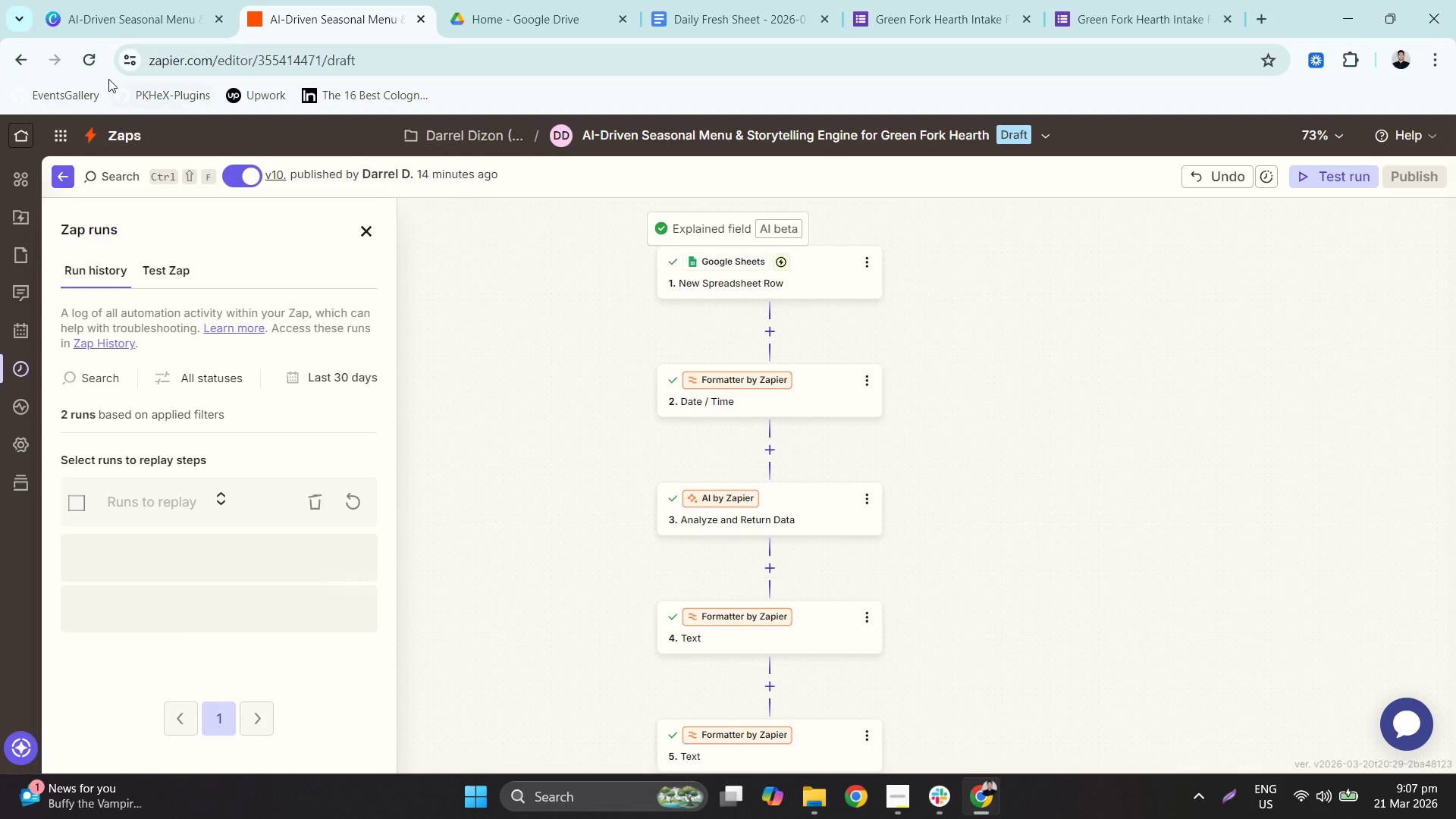 
left_click([93, 70])
 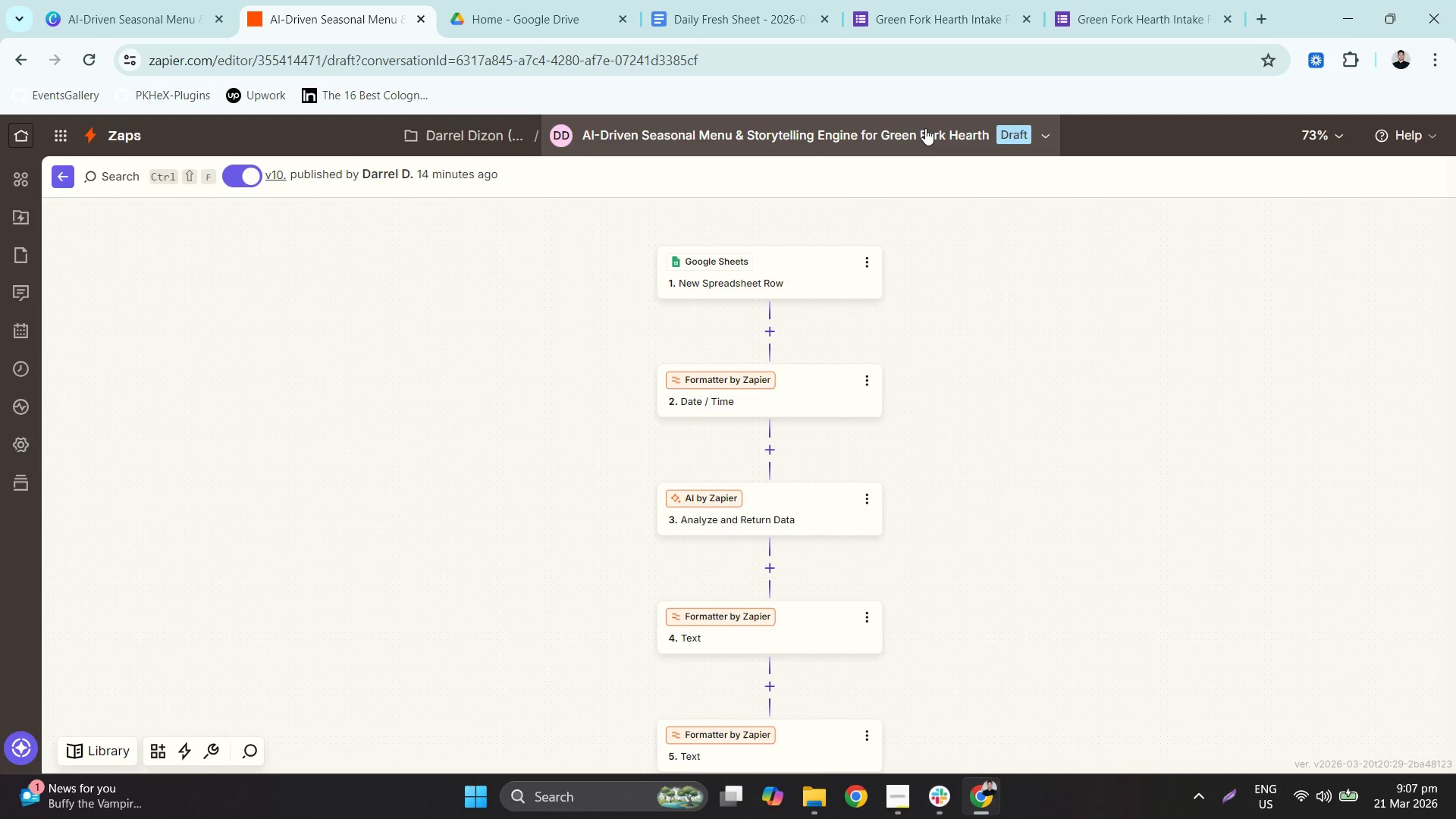 
wait(5.7)
 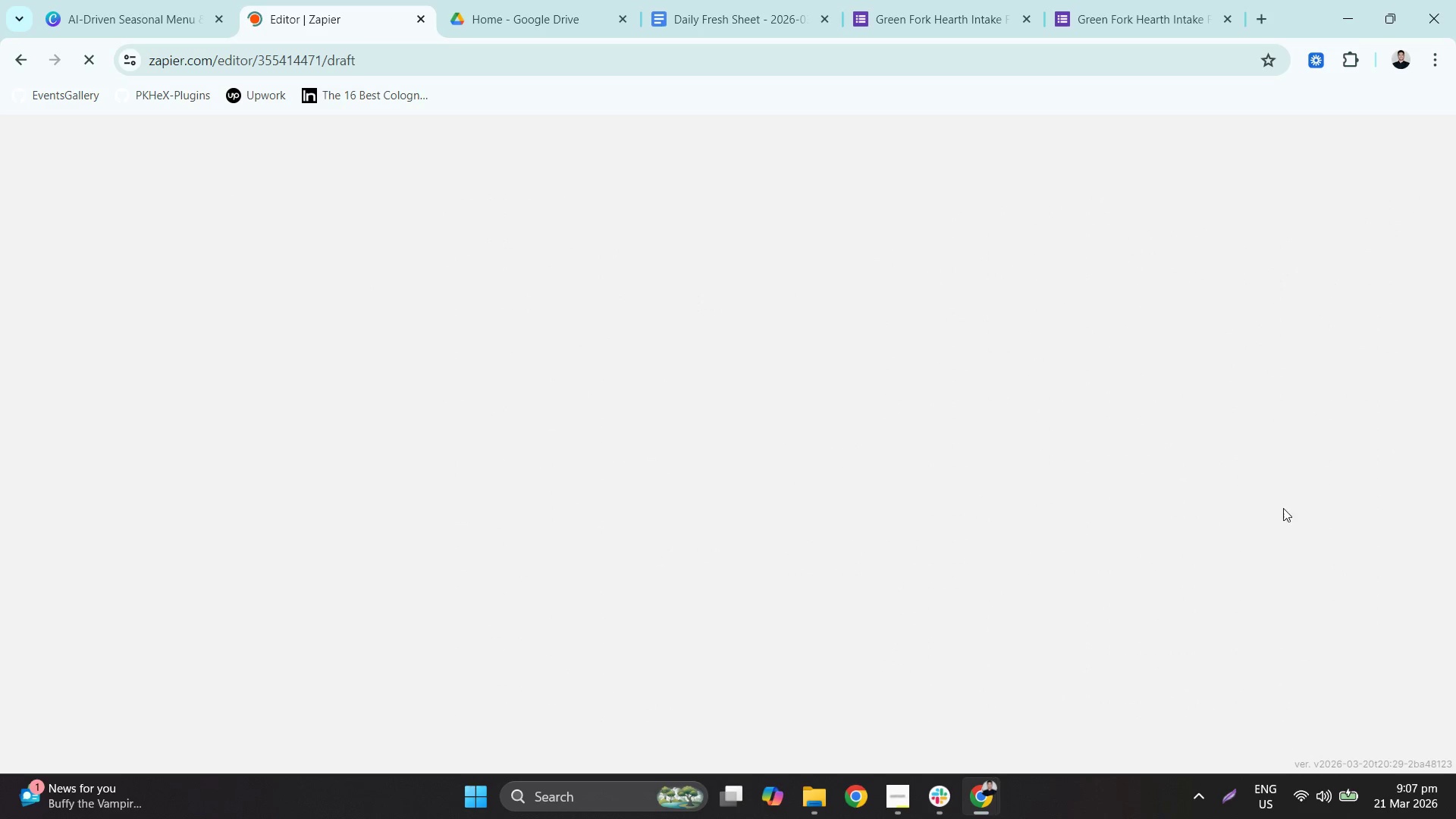 
left_click([925, 128])
 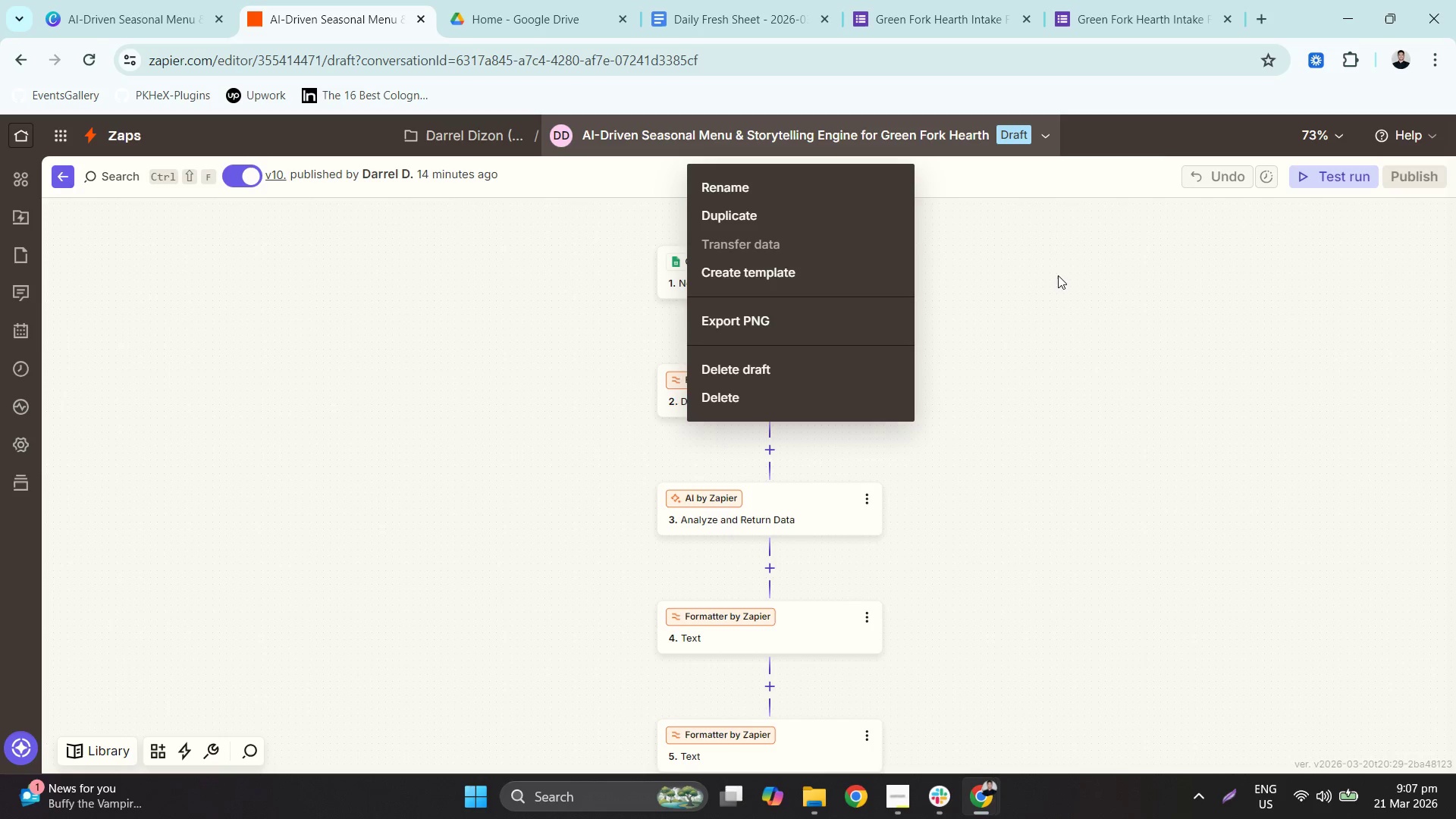 
left_click([814, 365])
 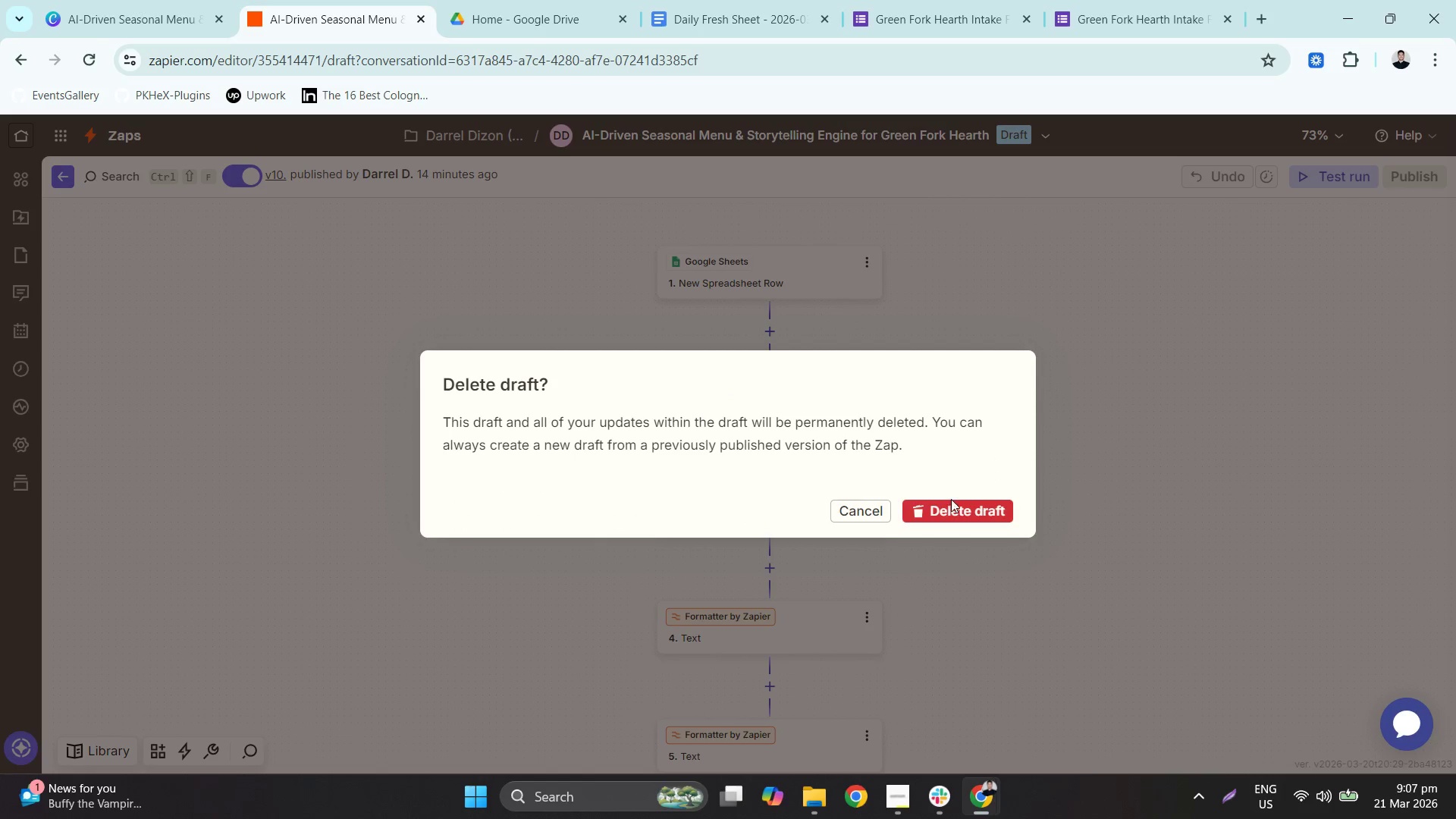 
double_click([952, 503])
 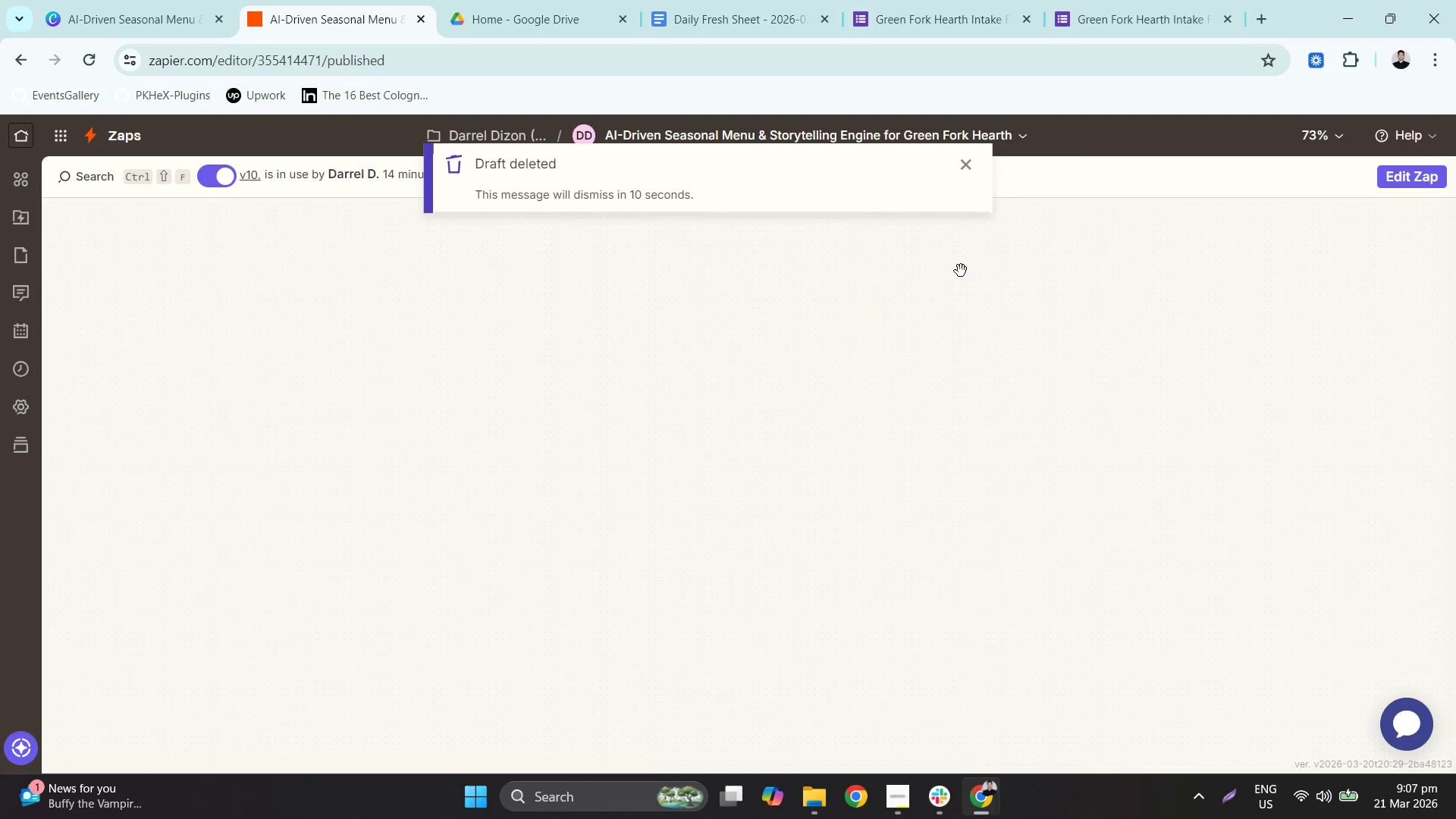 
left_click([970, 153])
 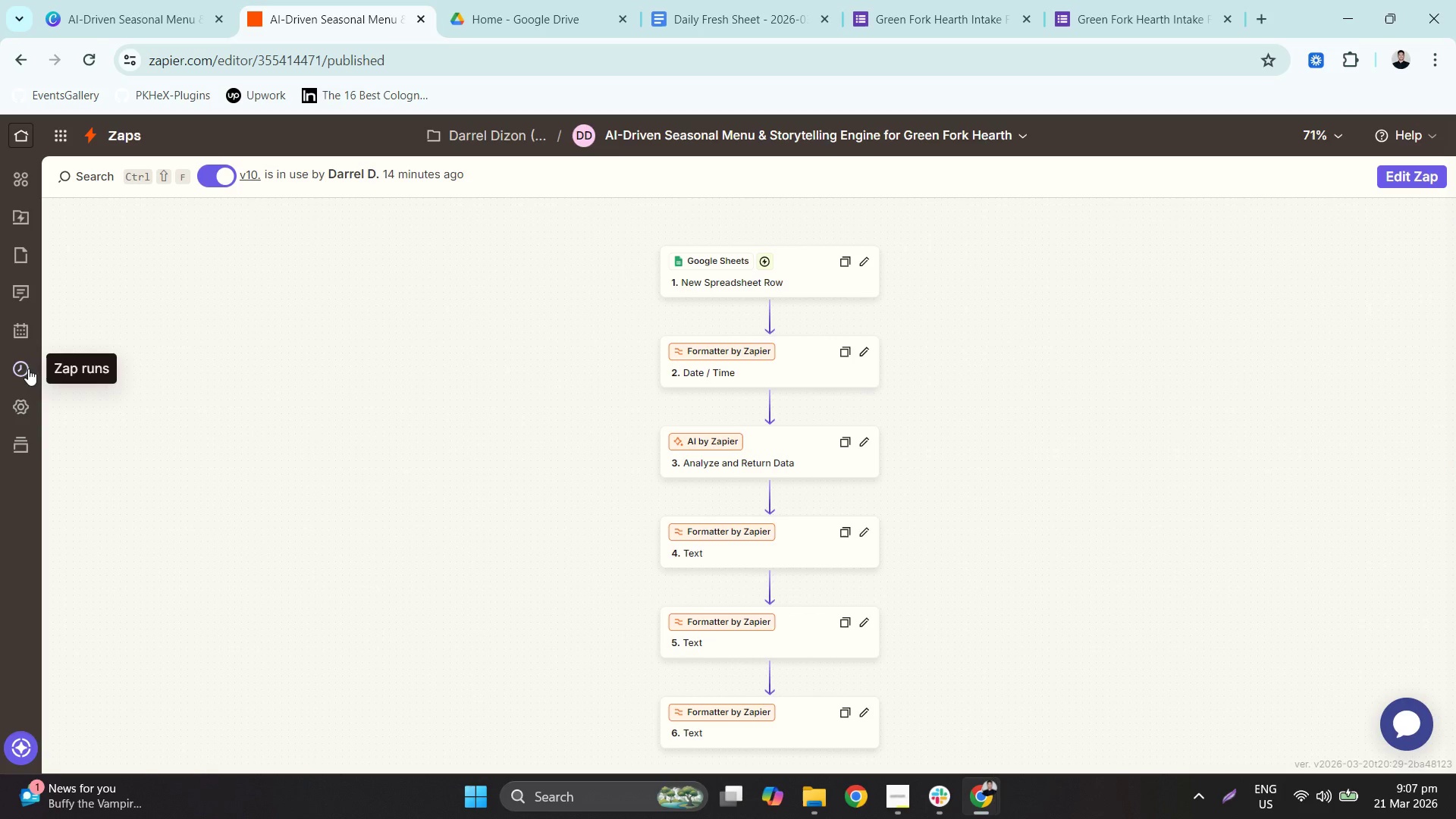 
left_click([23, 375])
 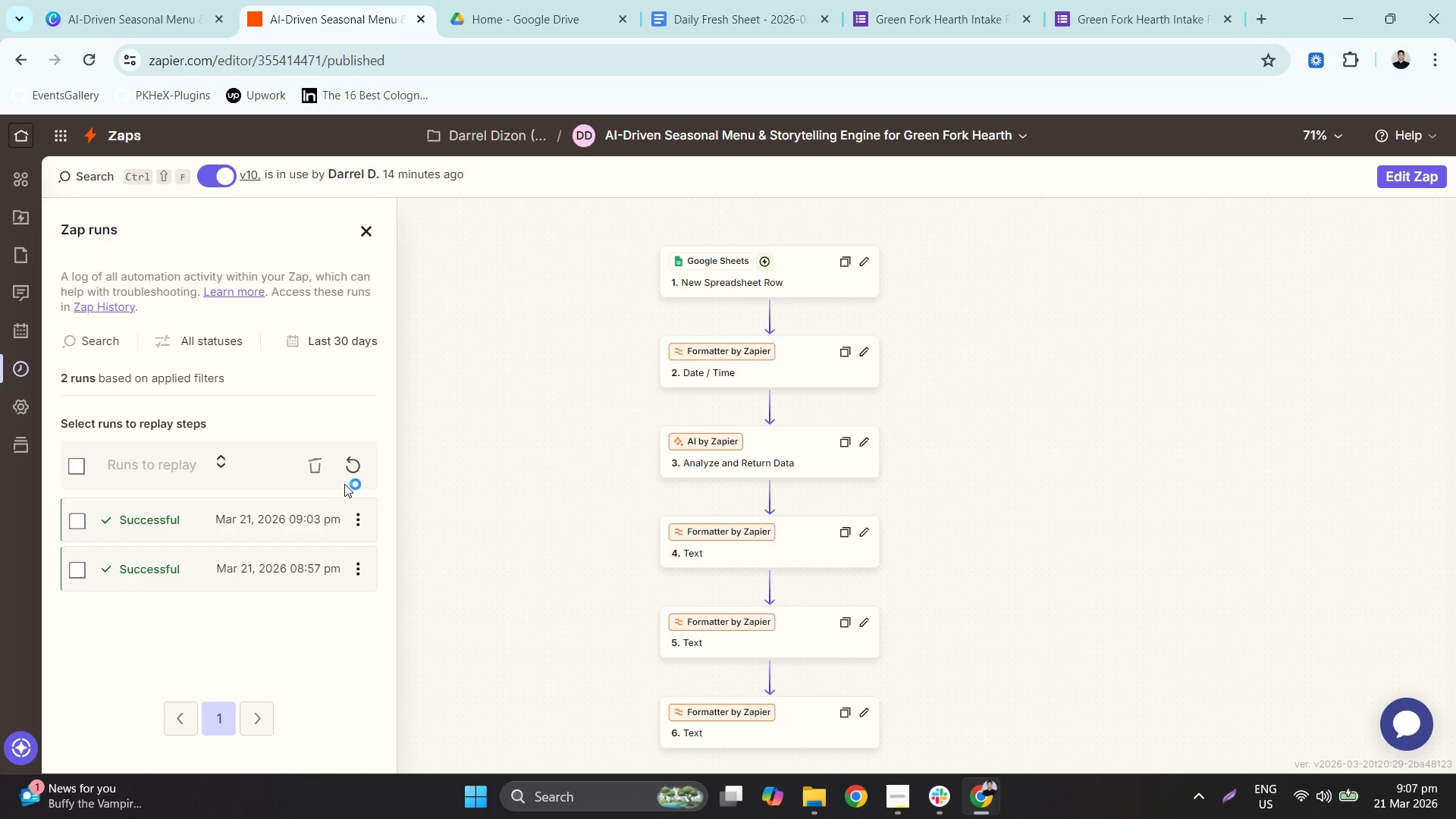 
left_click([347, 475])
 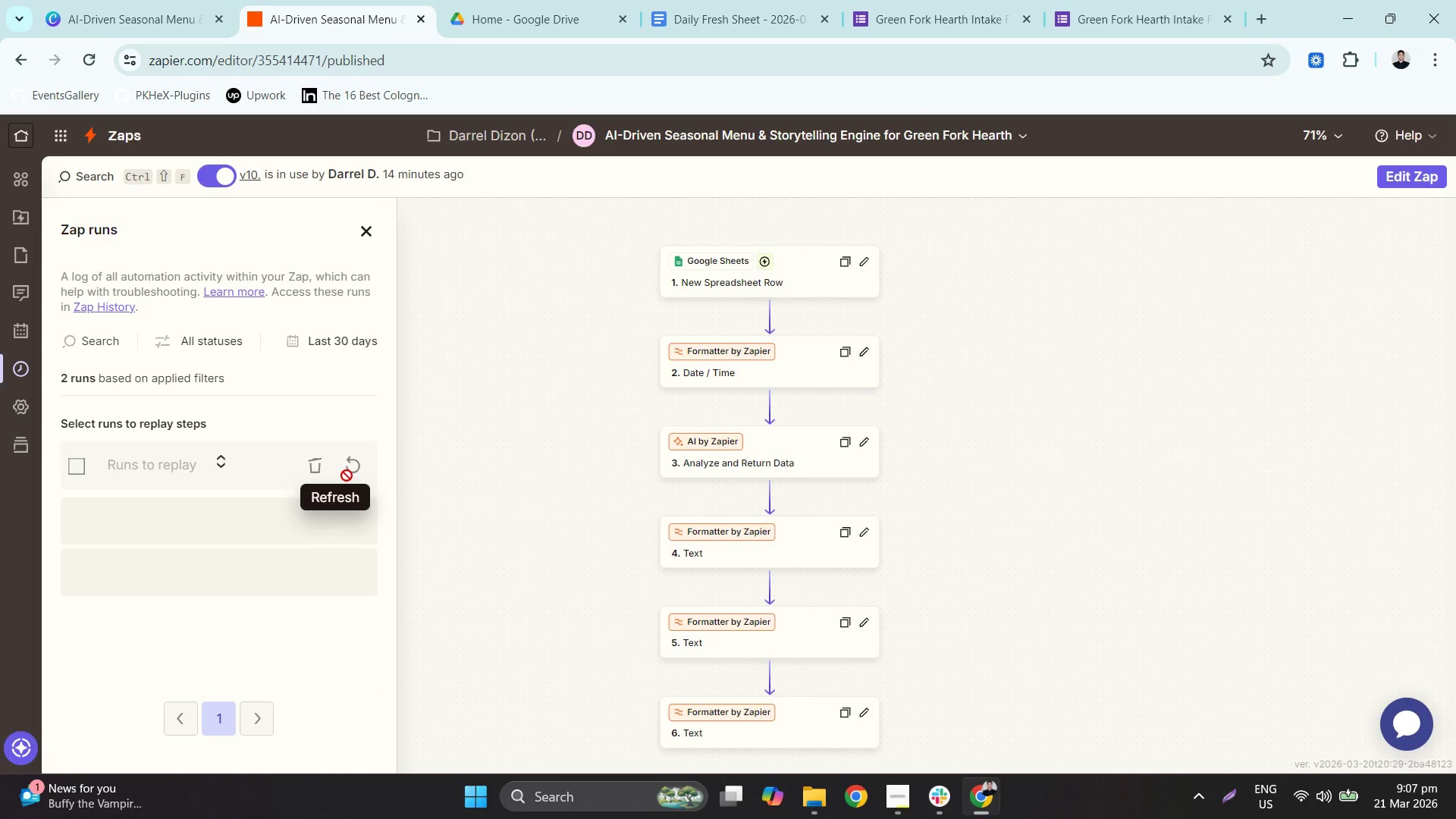 
left_click([347, 475])
 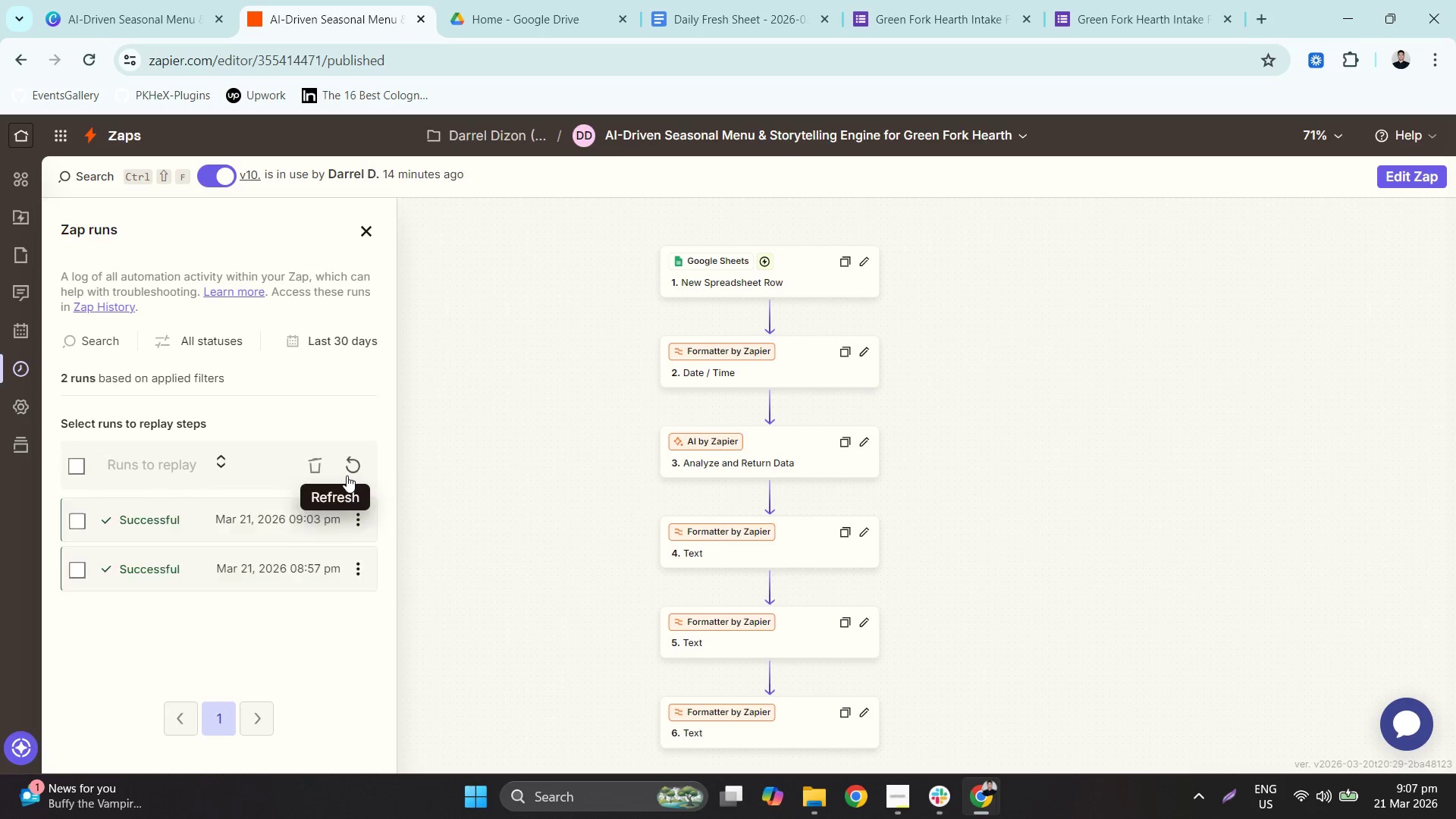 
left_click([347, 475])
 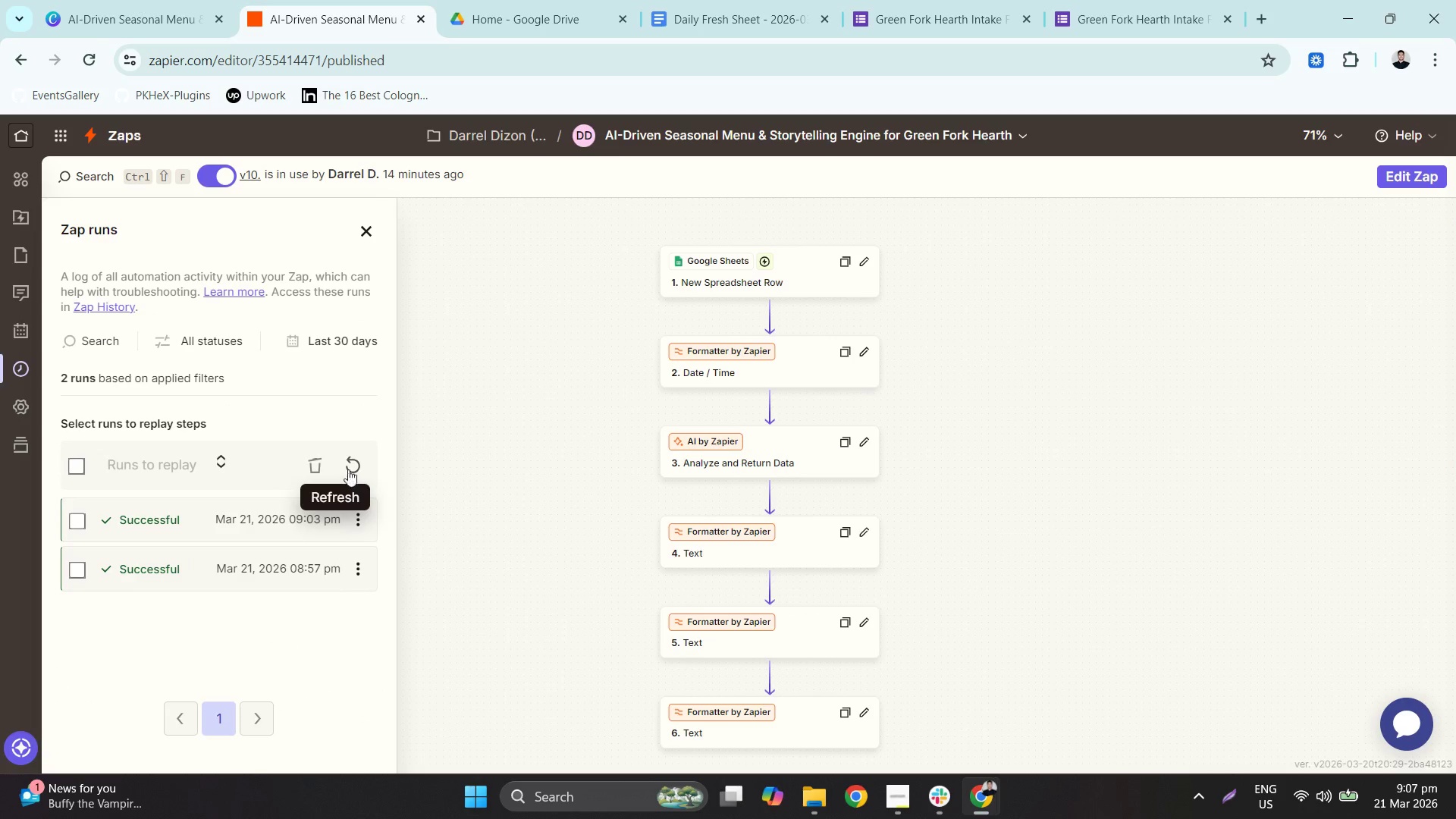 
left_click([353, 462])
 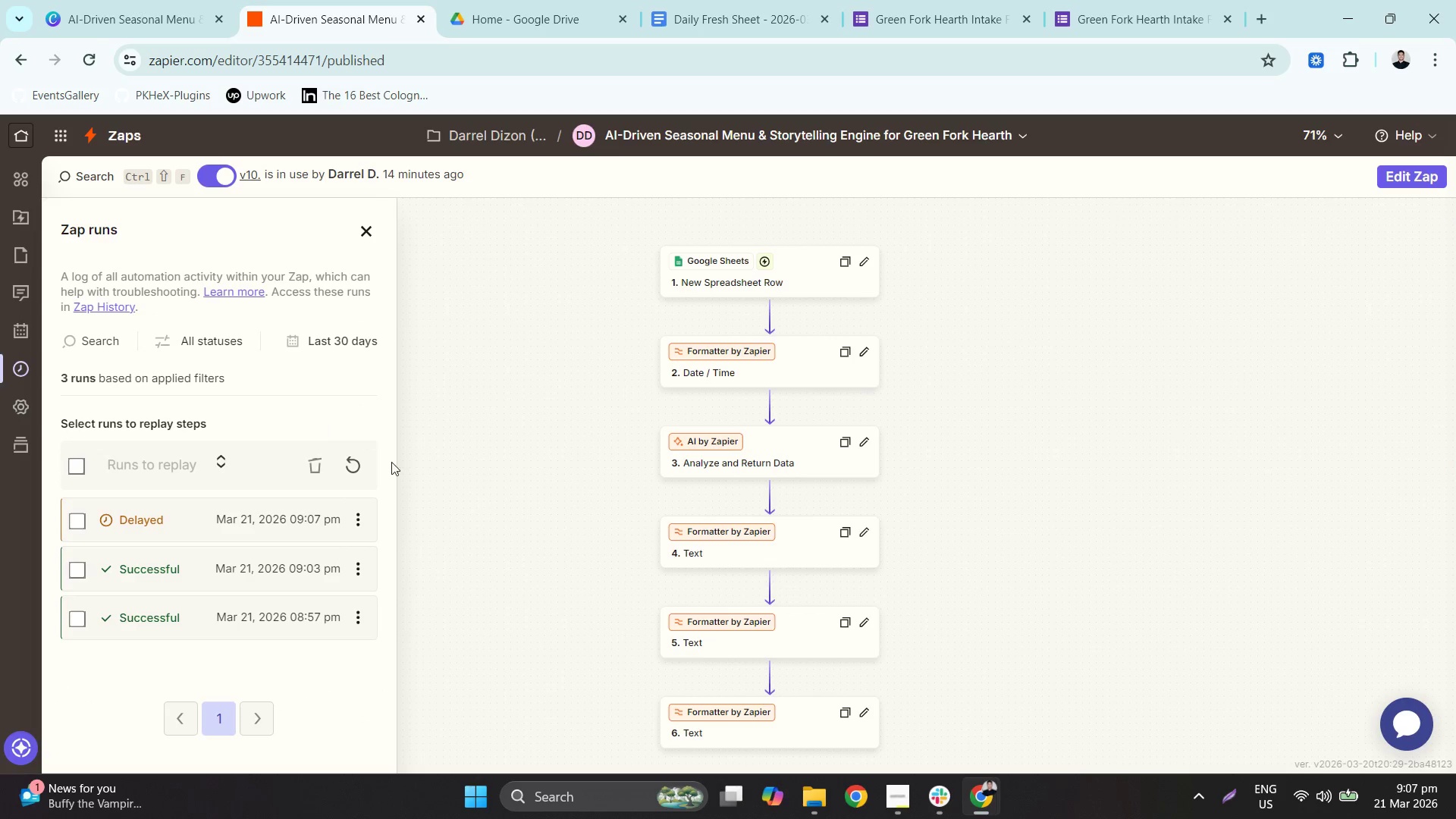 
left_click([234, 526])
 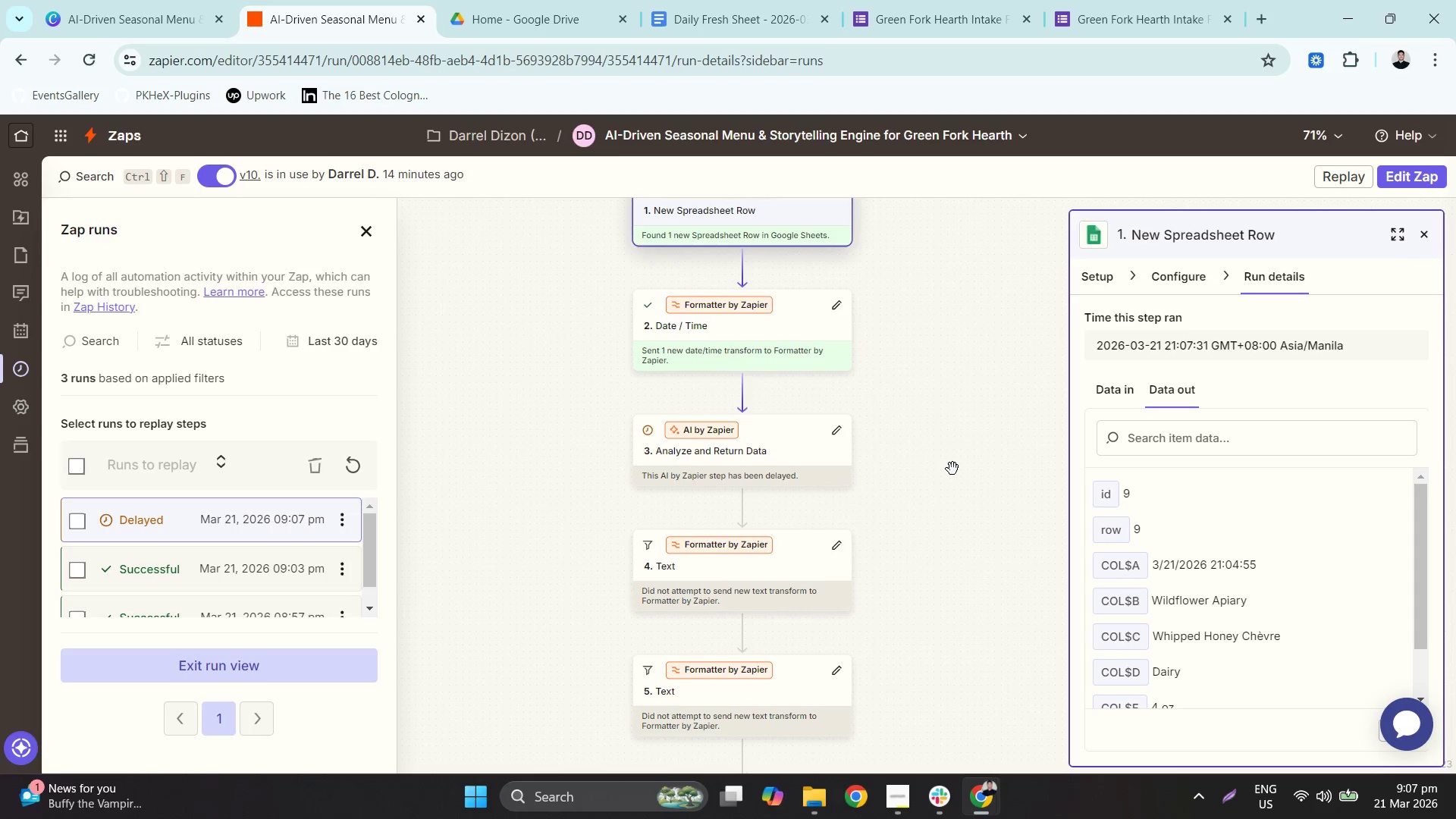 
left_click([715, 0])
 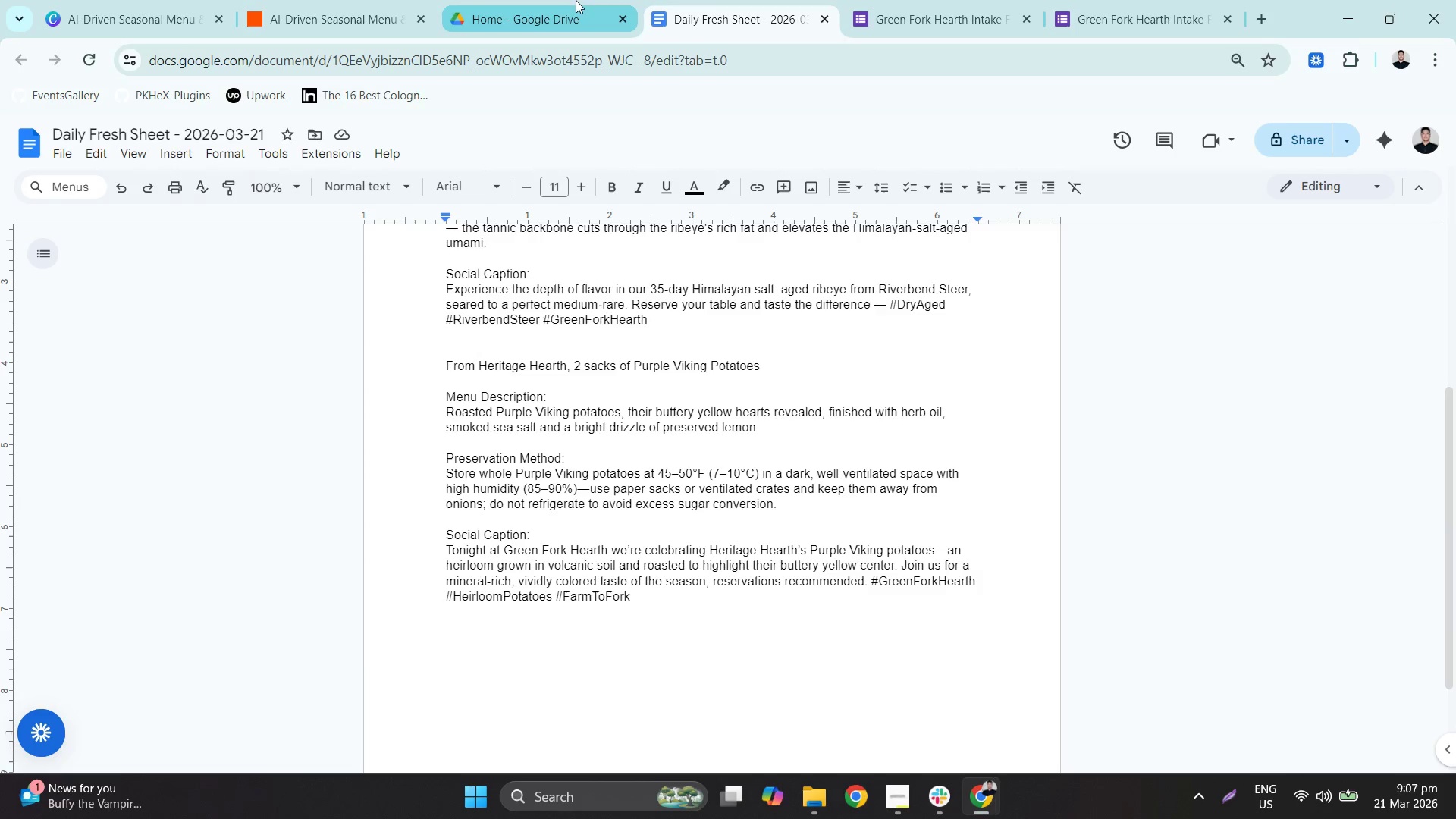 
left_click([886, 0])
 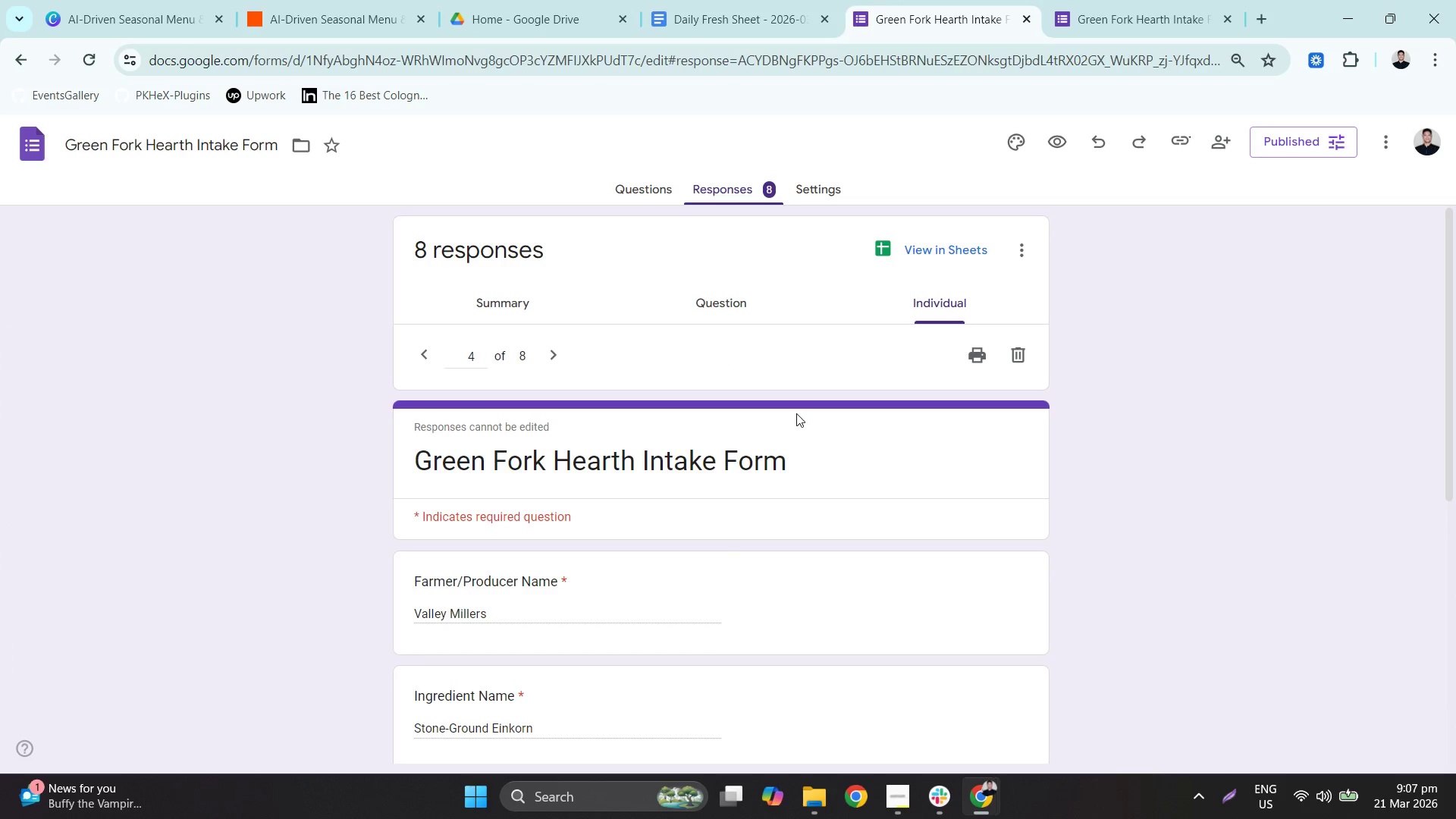 
scroll: coordinate [924, 411], scroll_direction: down, amount: 3.0
 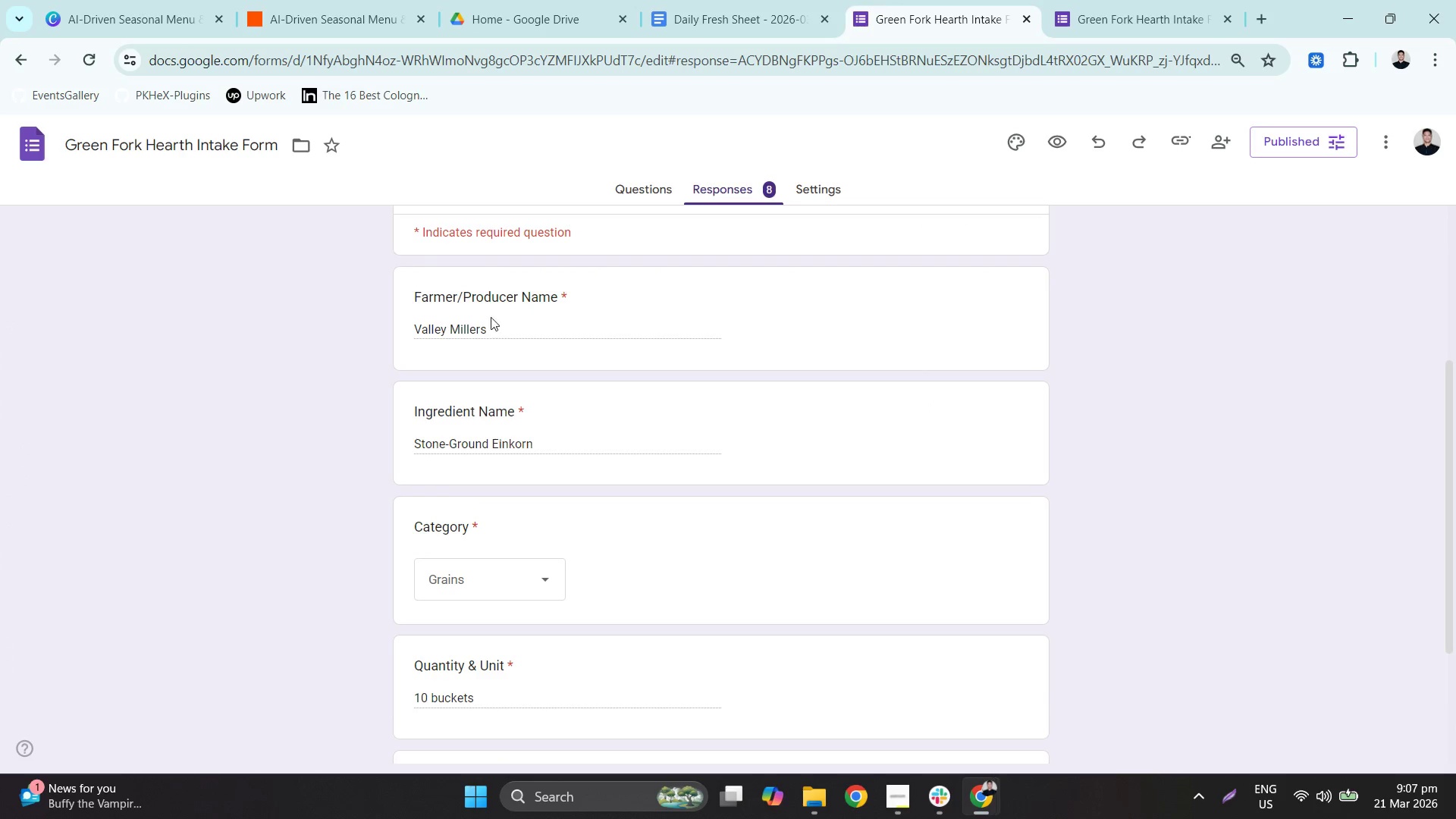 
double_click([478, 336])
 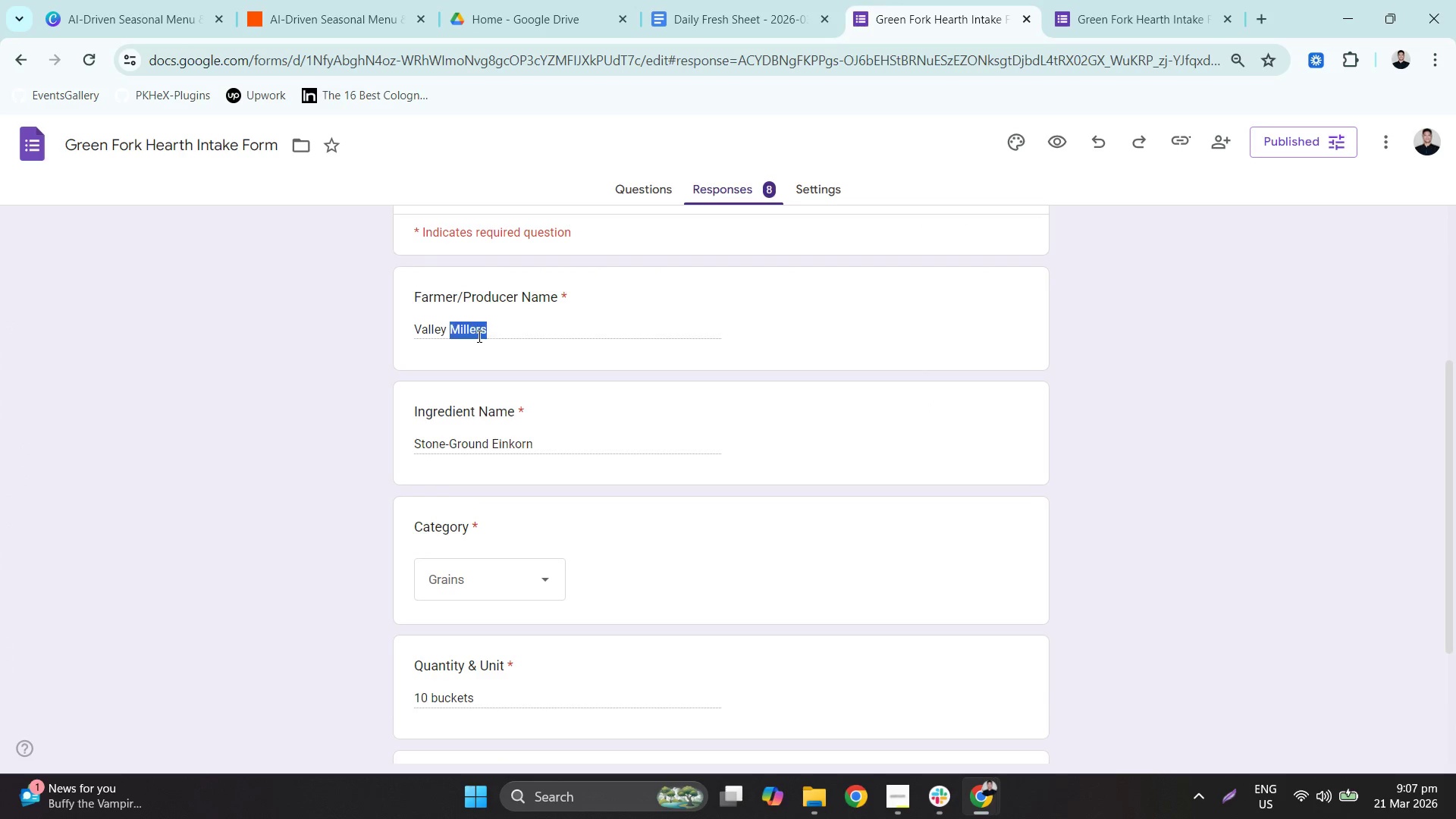 
triple_click([478, 336])
 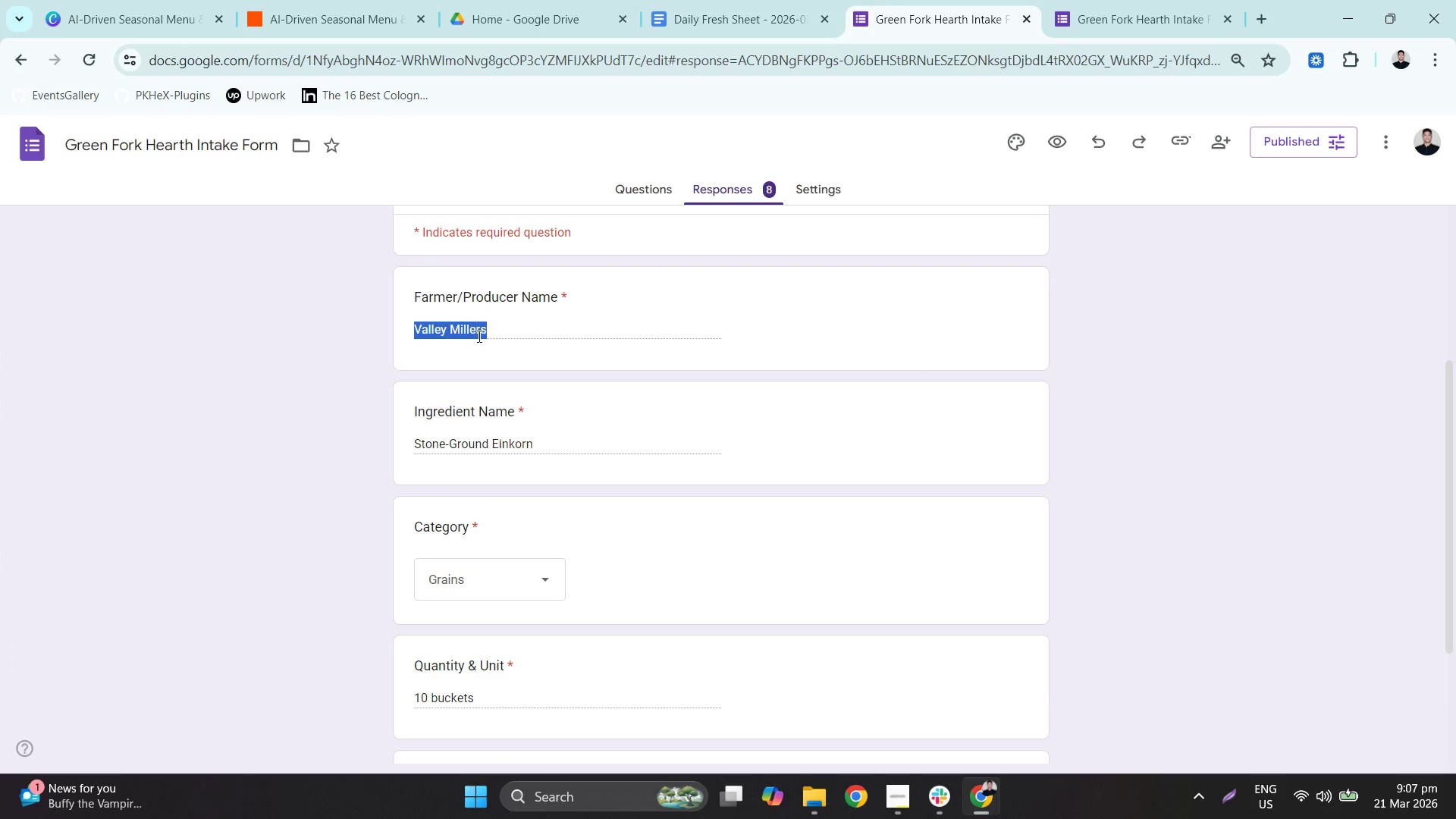 
key(Control+ControlLeft)
 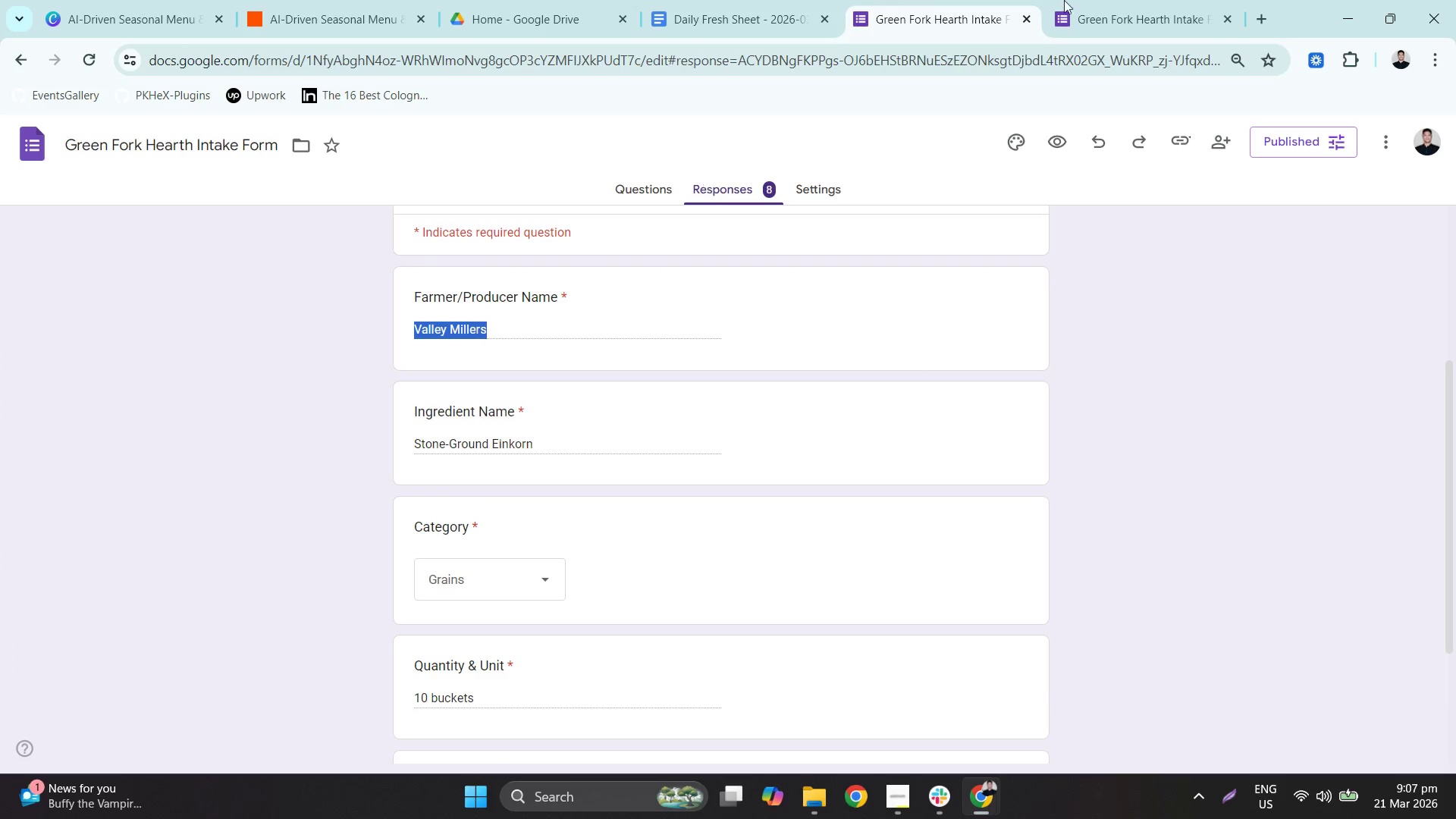 
key(C)
 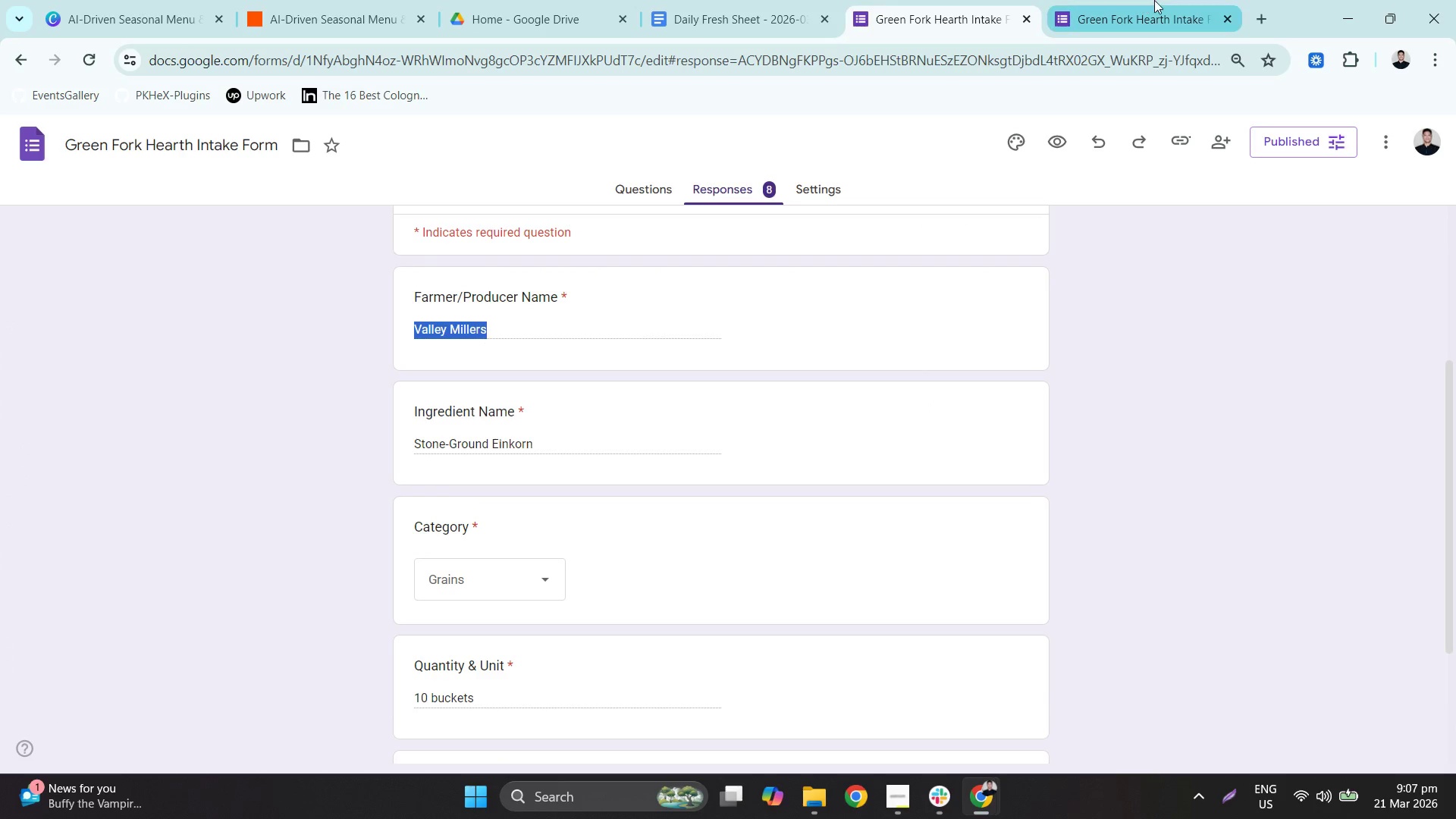 
left_click([1154, 0])
 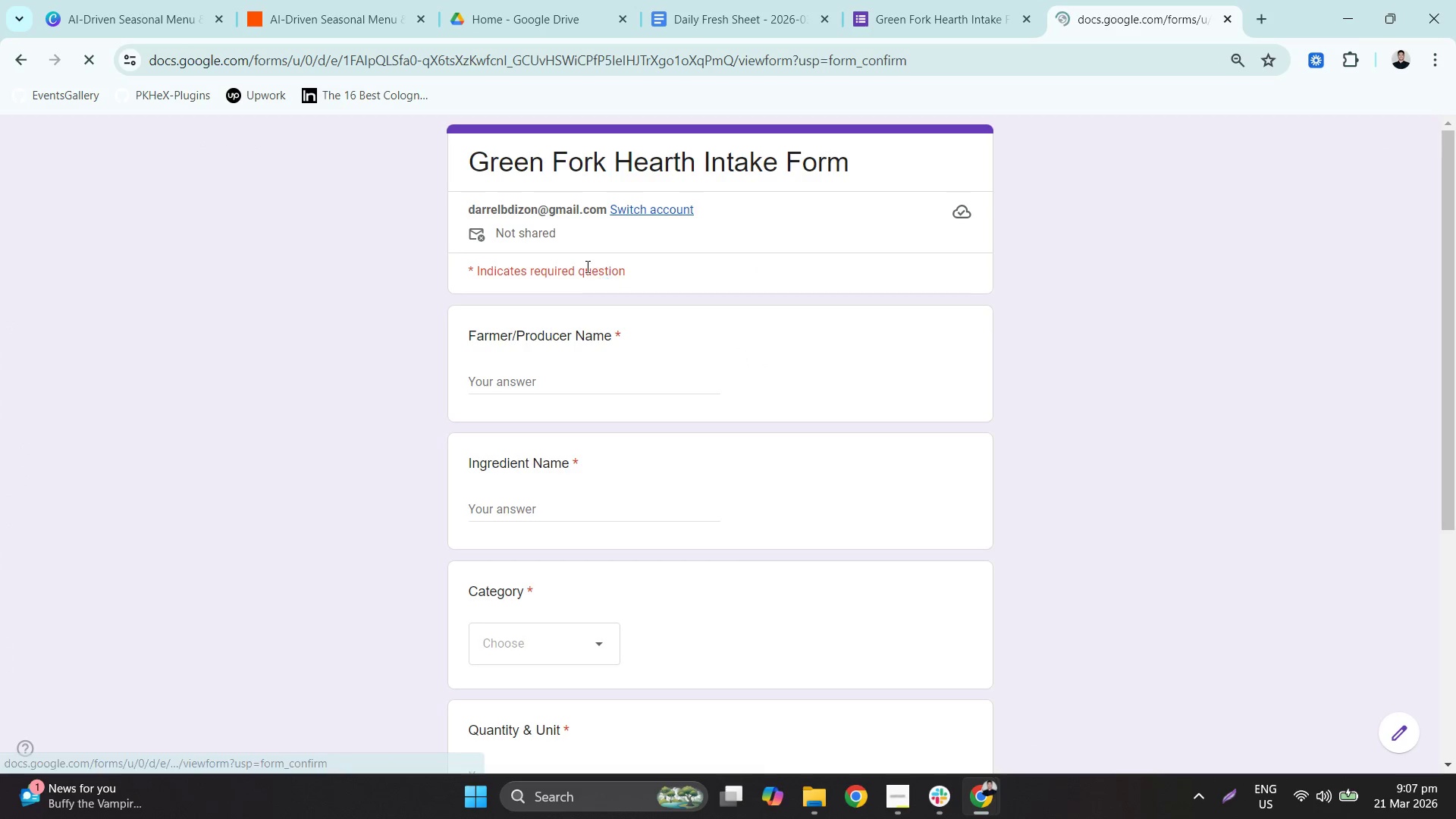 
double_click([528, 392])
 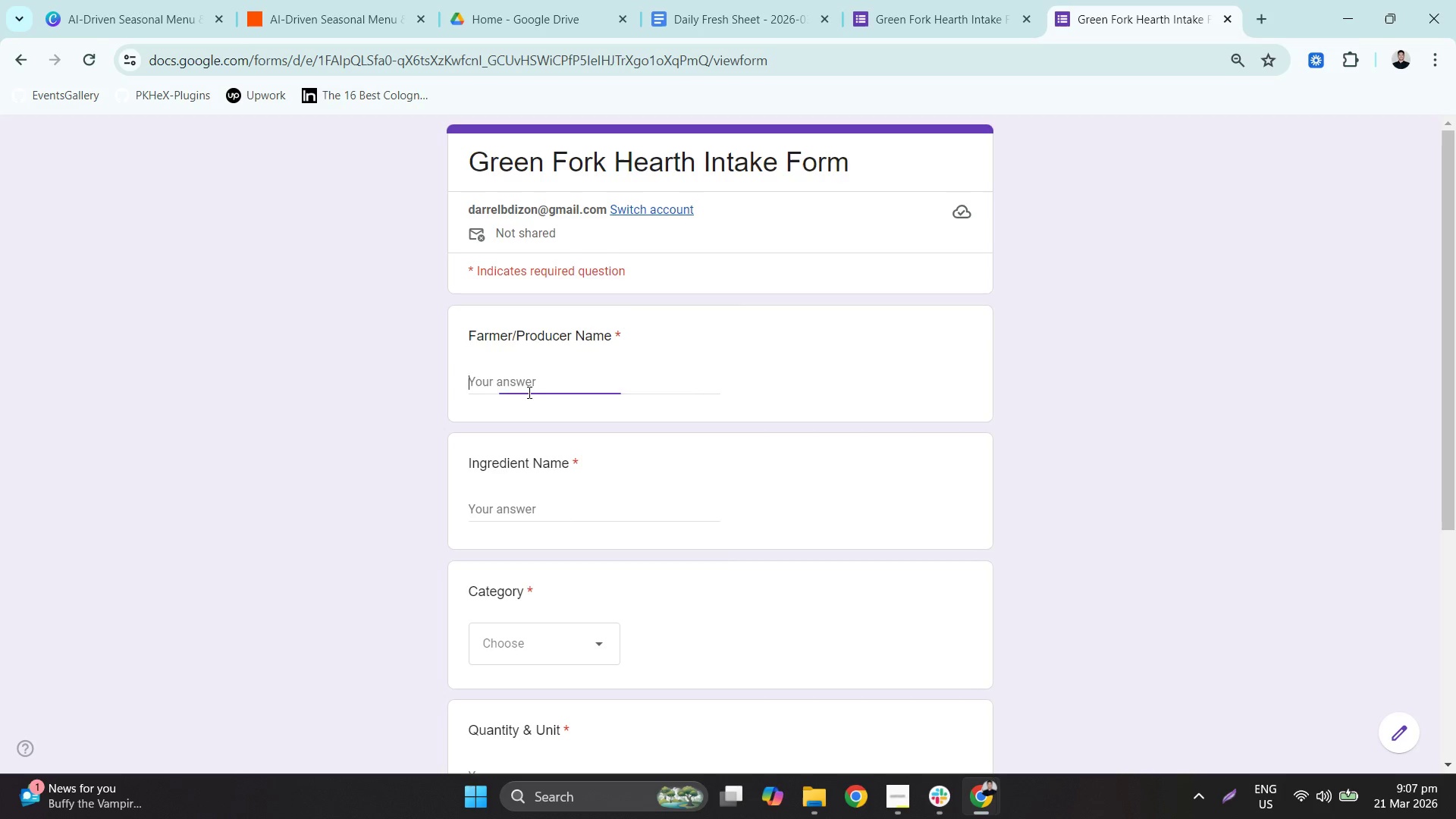 
key(Control+ControlLeft)
 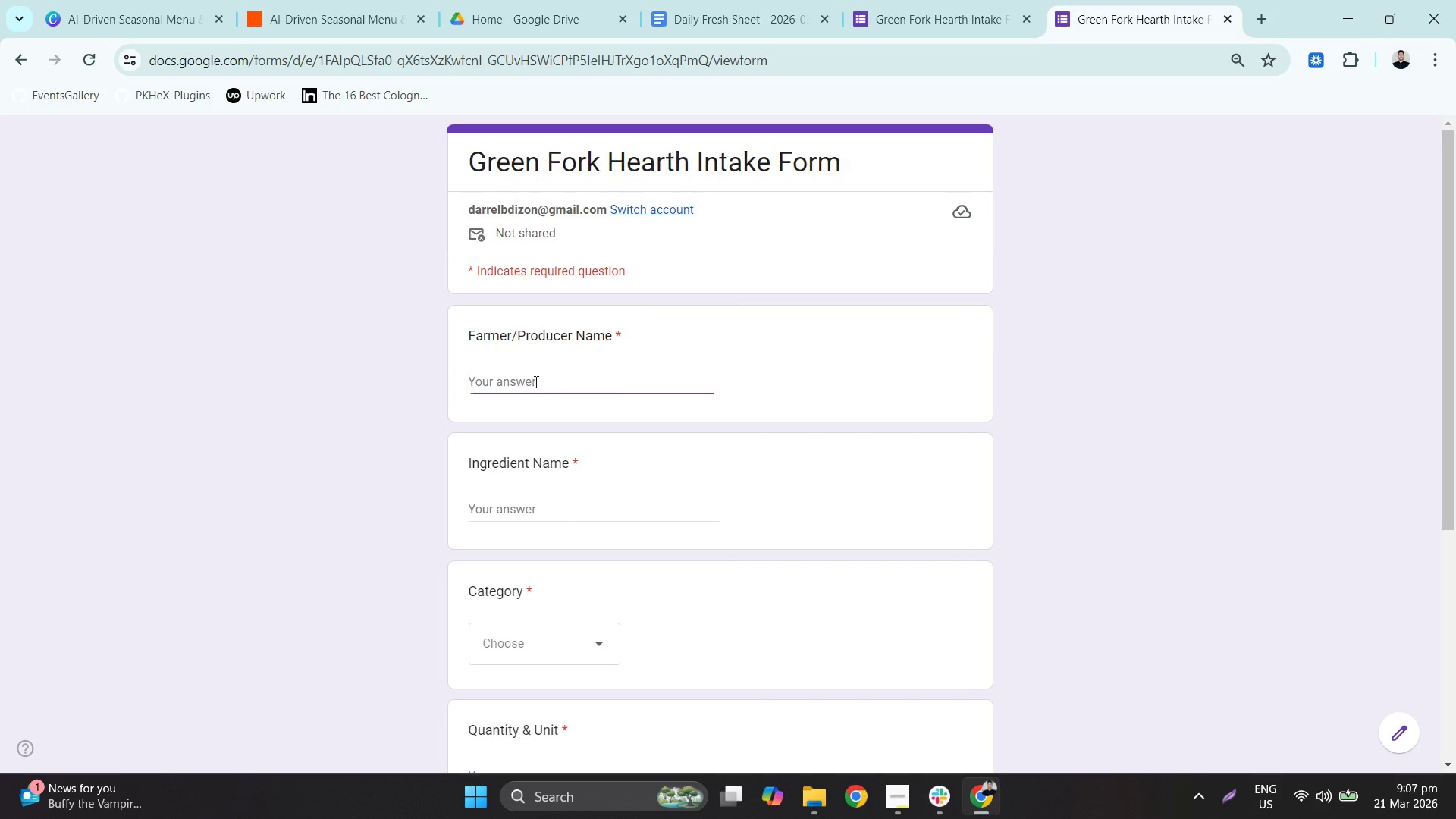 
key(Control+V)
 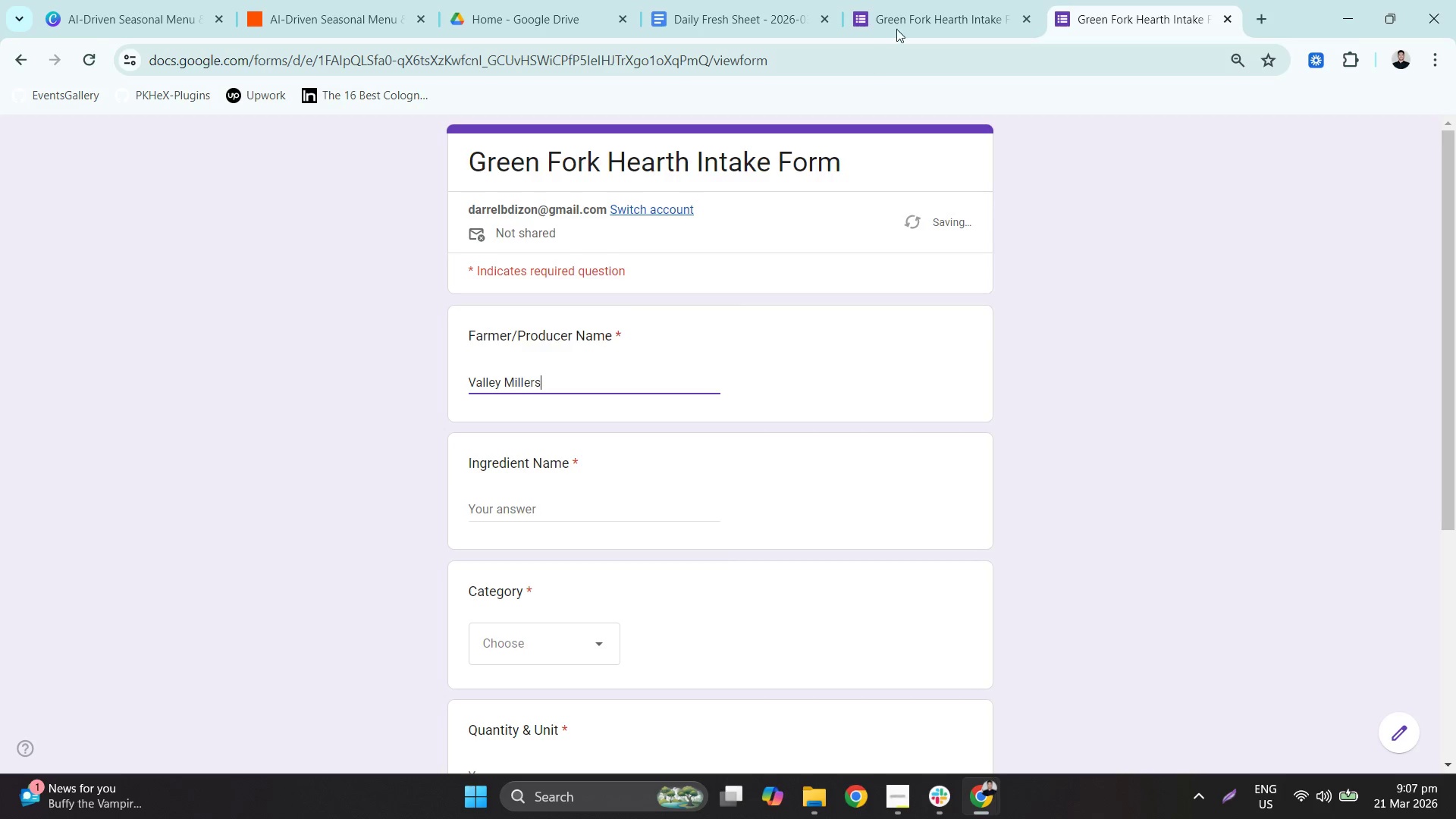 
left_click([925, 0])
 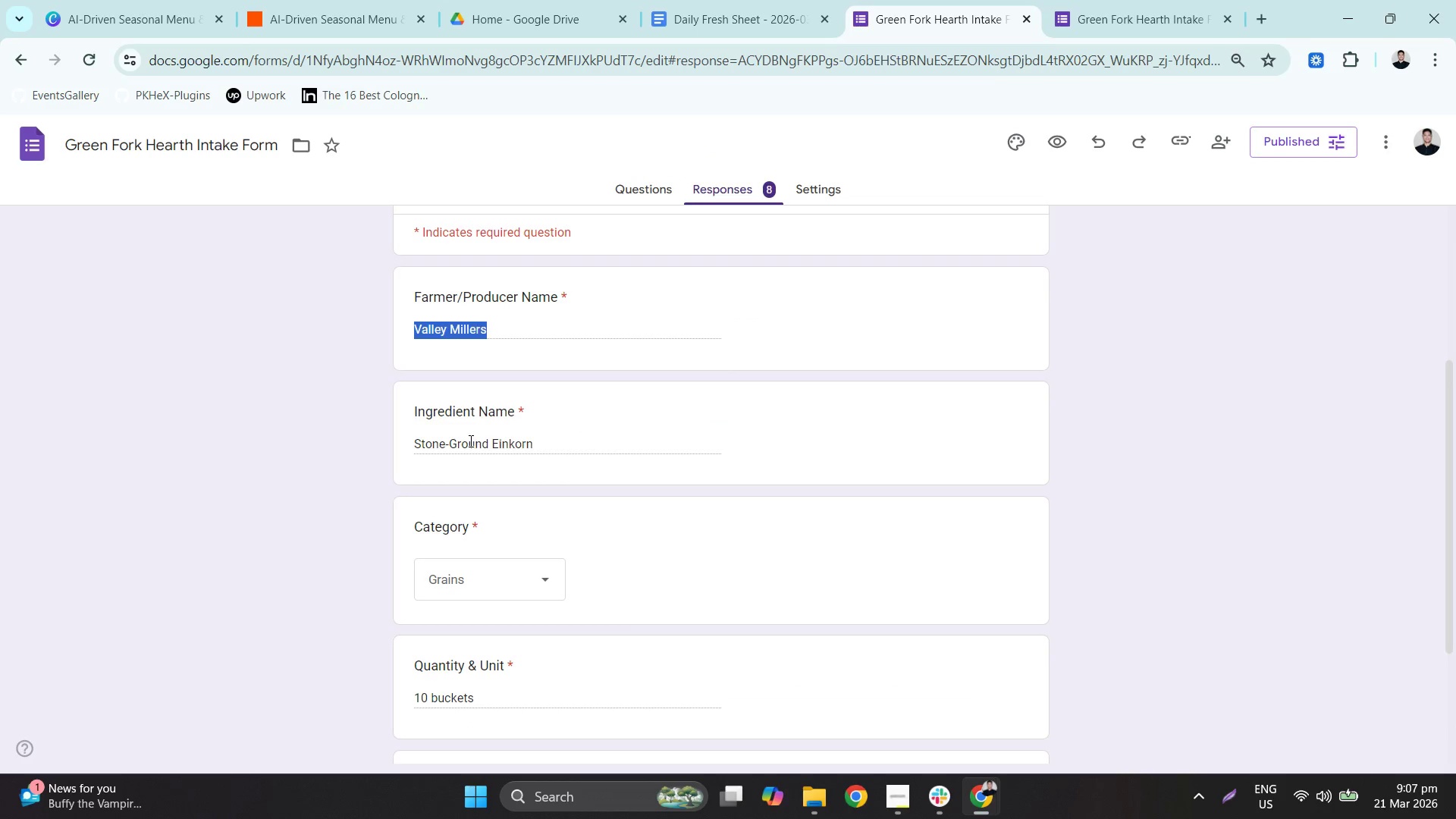 
double_click([469, 441])
 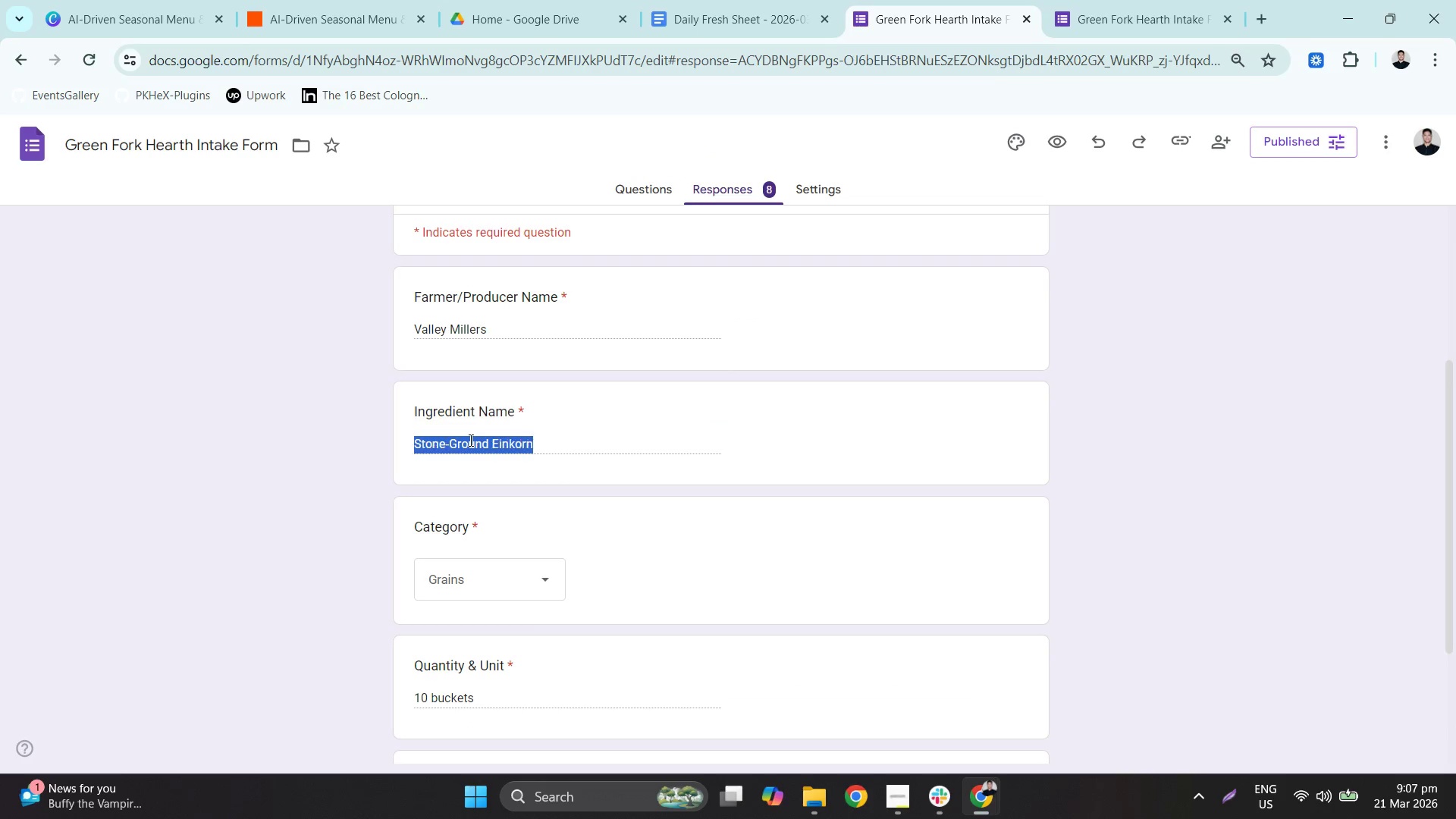 
key(Control+ControlLeft)
 